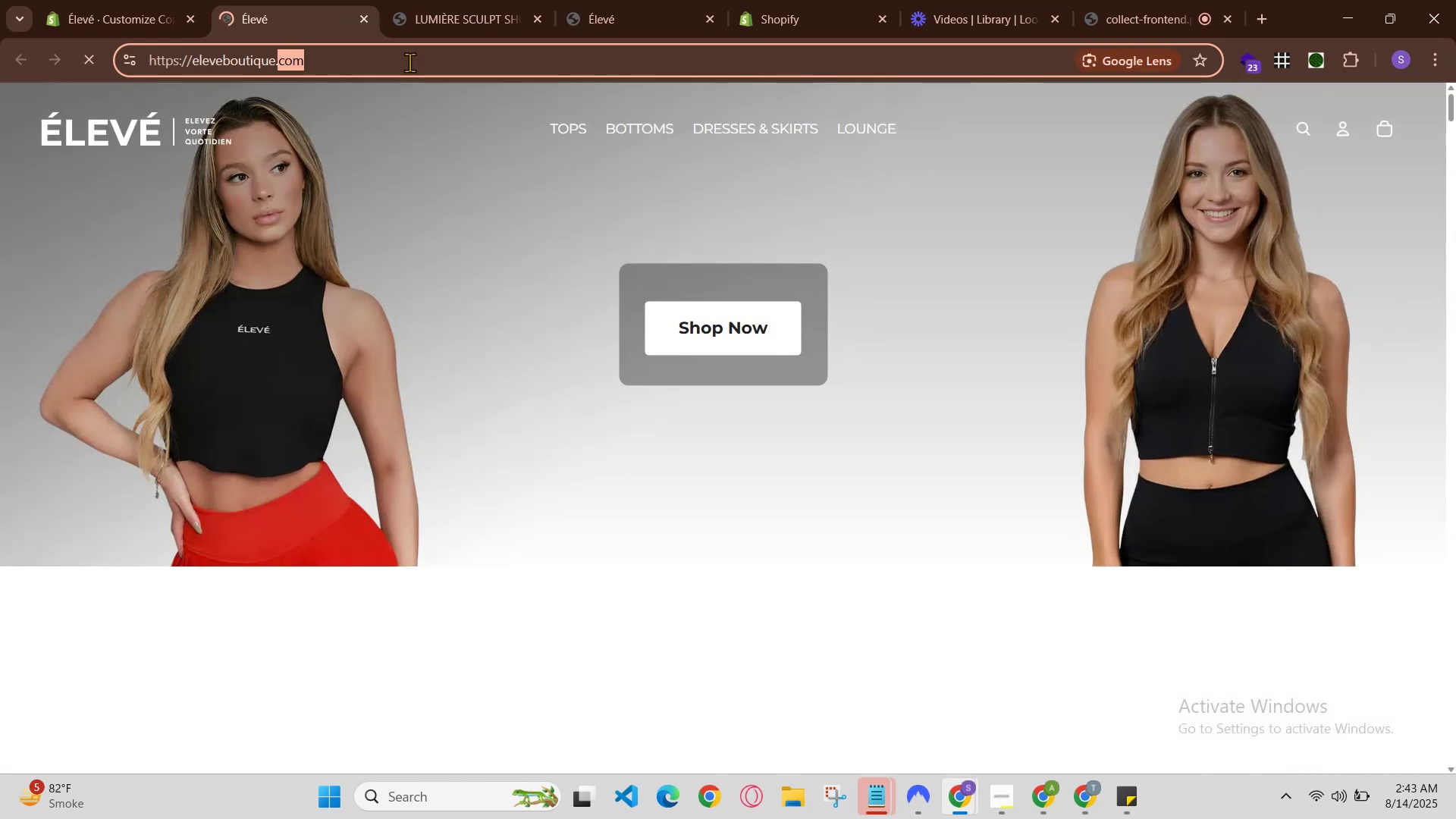 
triple_click([410, 62])
 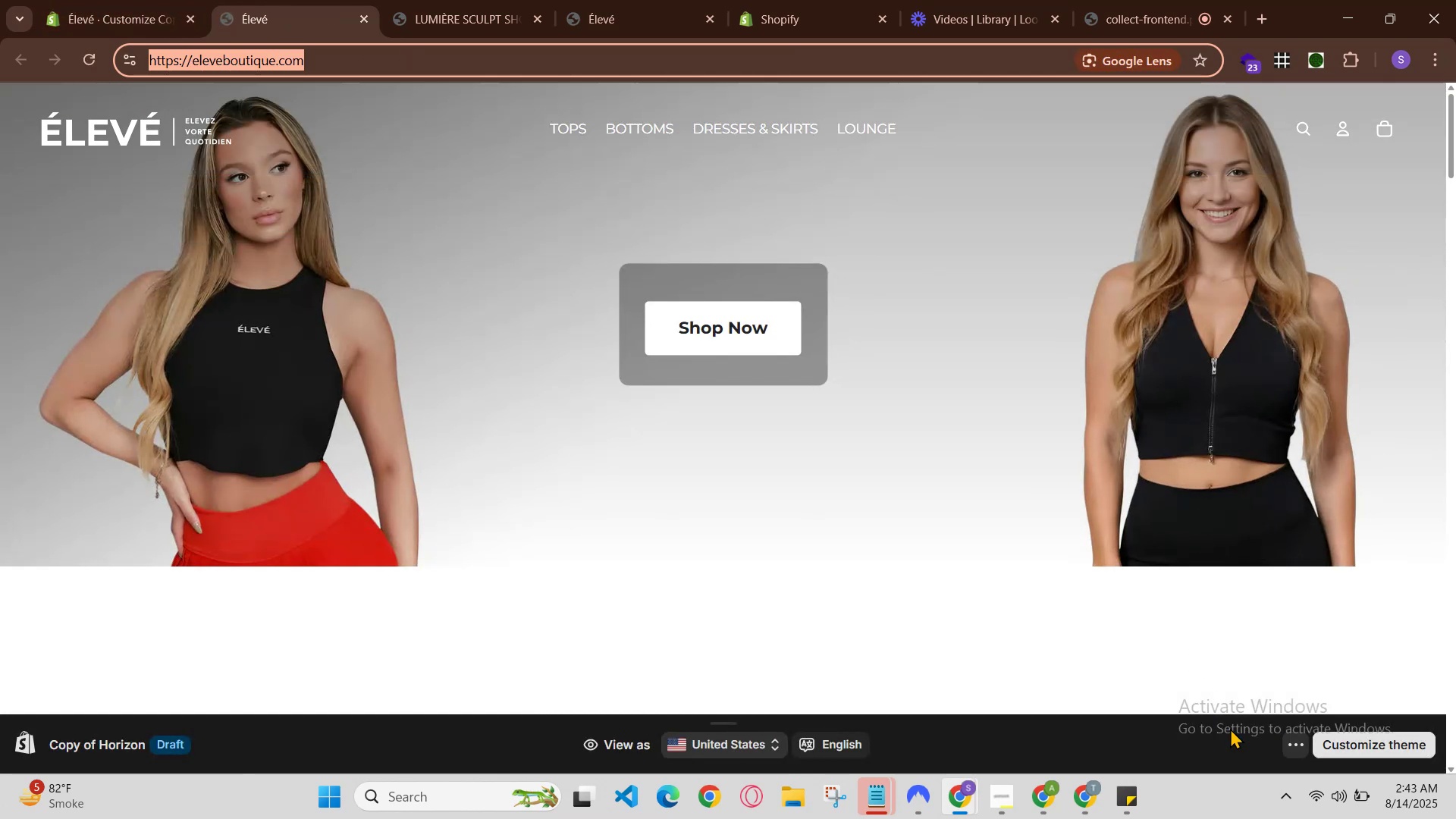 
left_click([155, 0])
 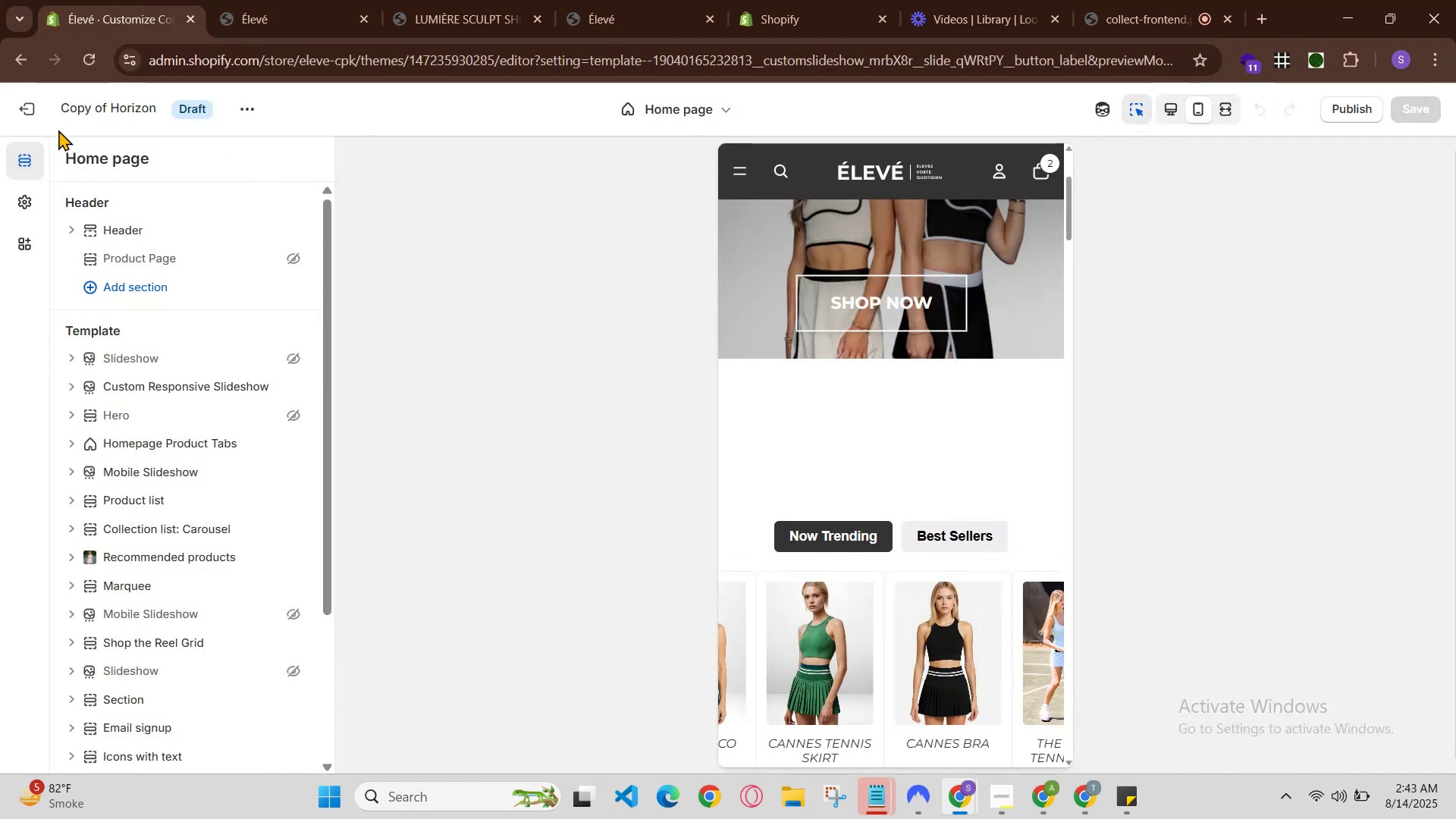 
left_click([19, 105])
 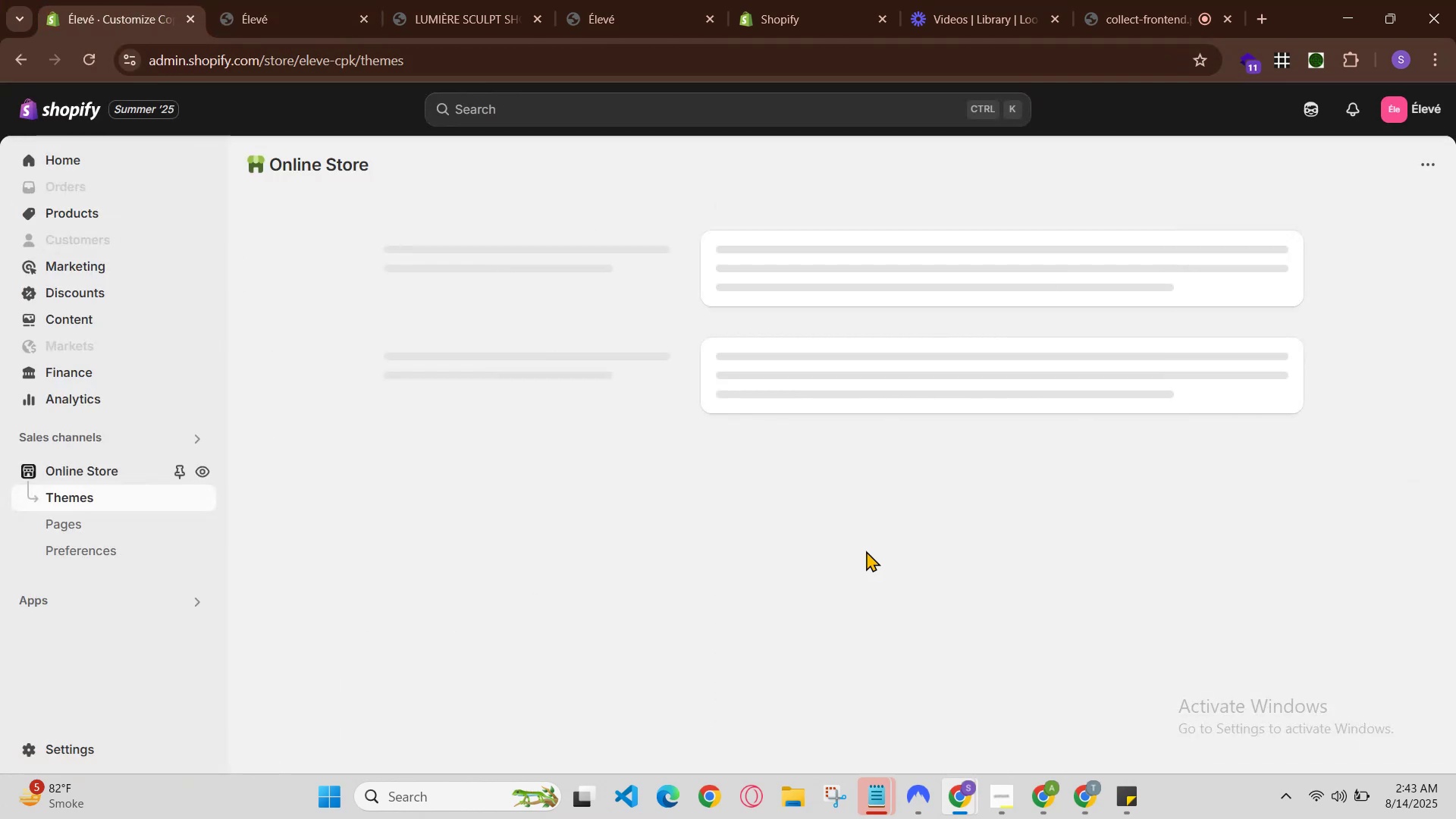 
scroll: coordinate [1119, 665], scroll_direction: down, amount: 3.0
 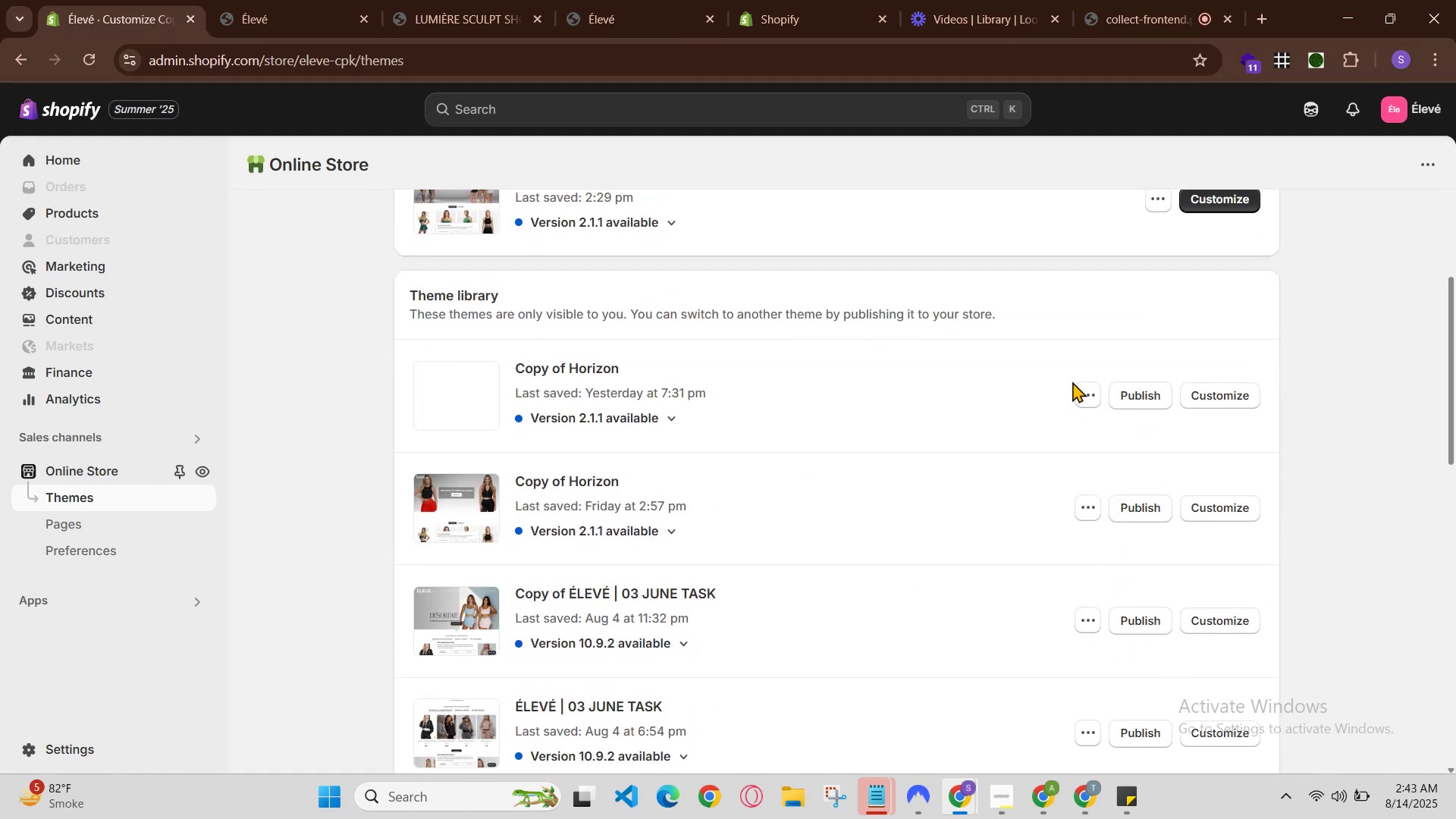 
left_click([1092, 391])
 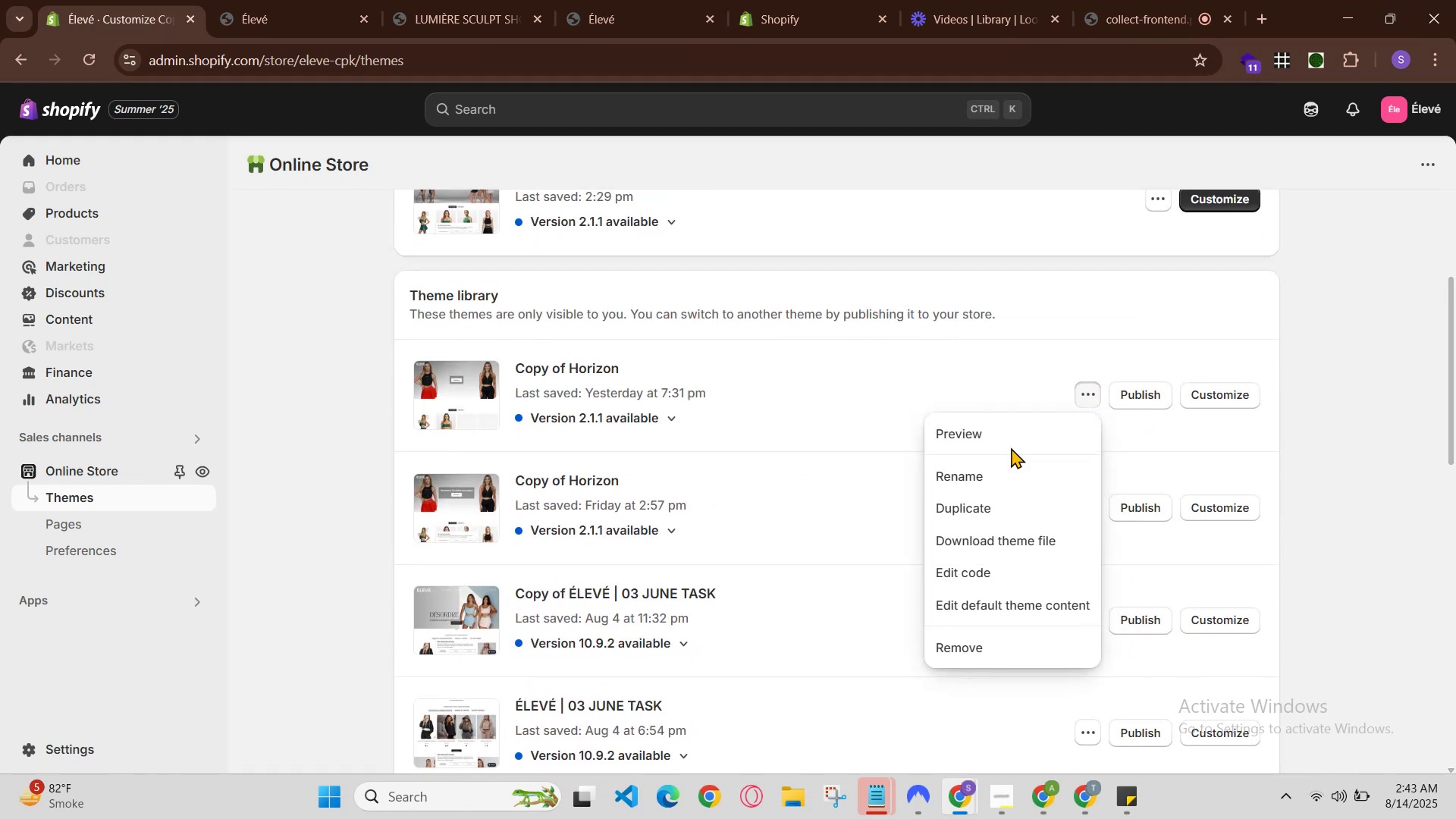 
left_click([1011, 441])
 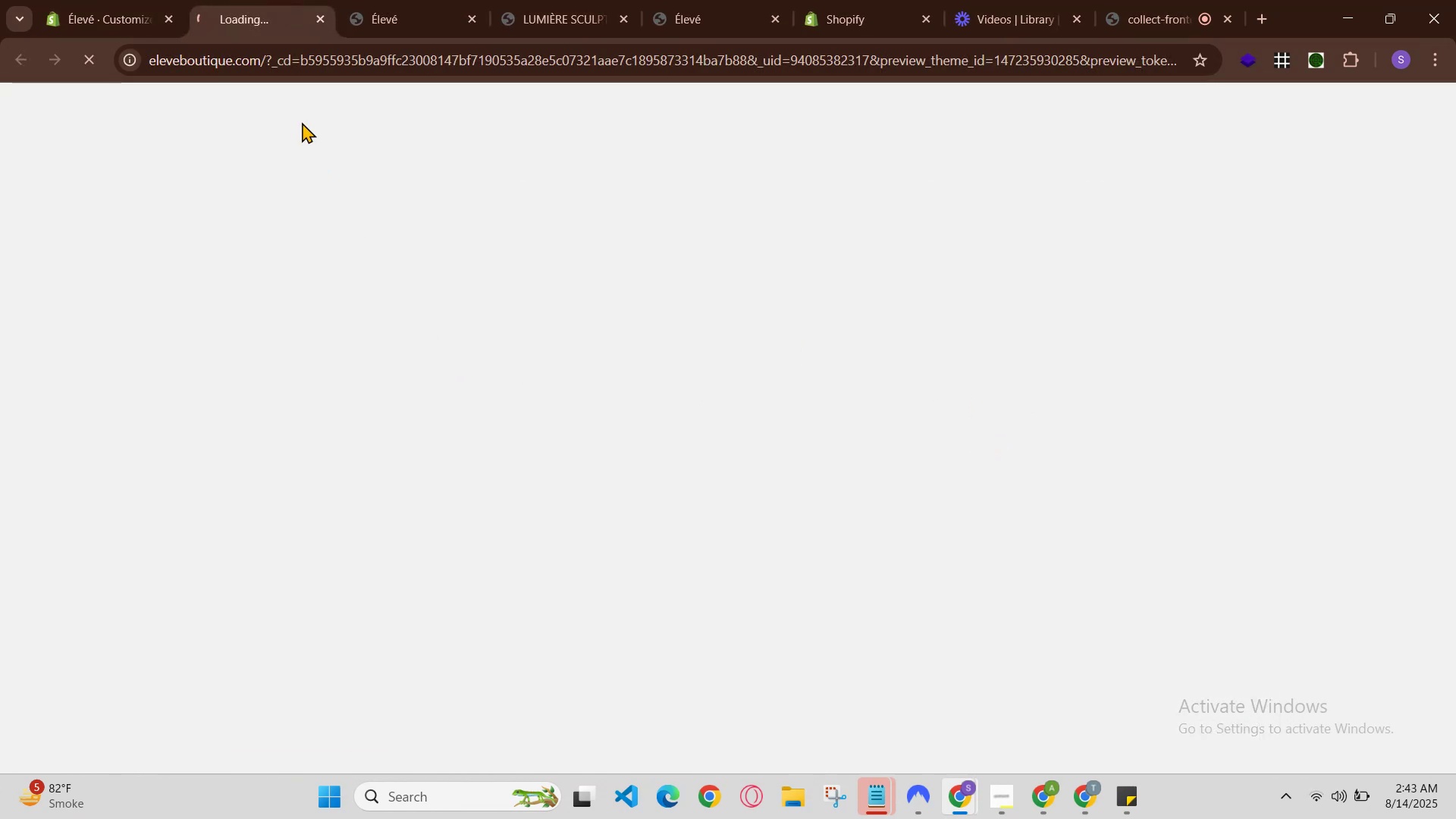 
scroll: coordinate [284, 234], scroll_direction: down, amount: 3.0
 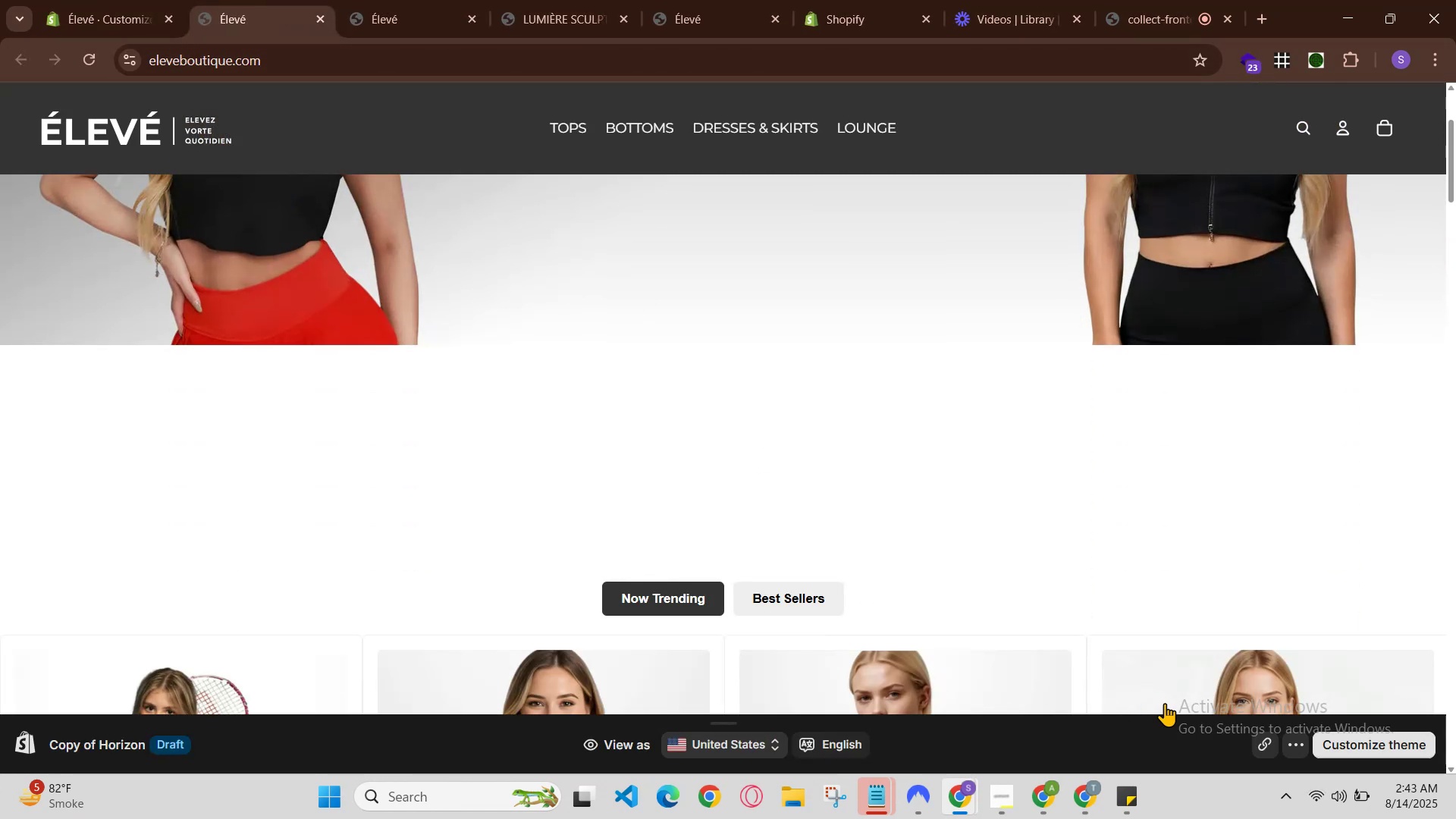 
left_click([1264, 746])
 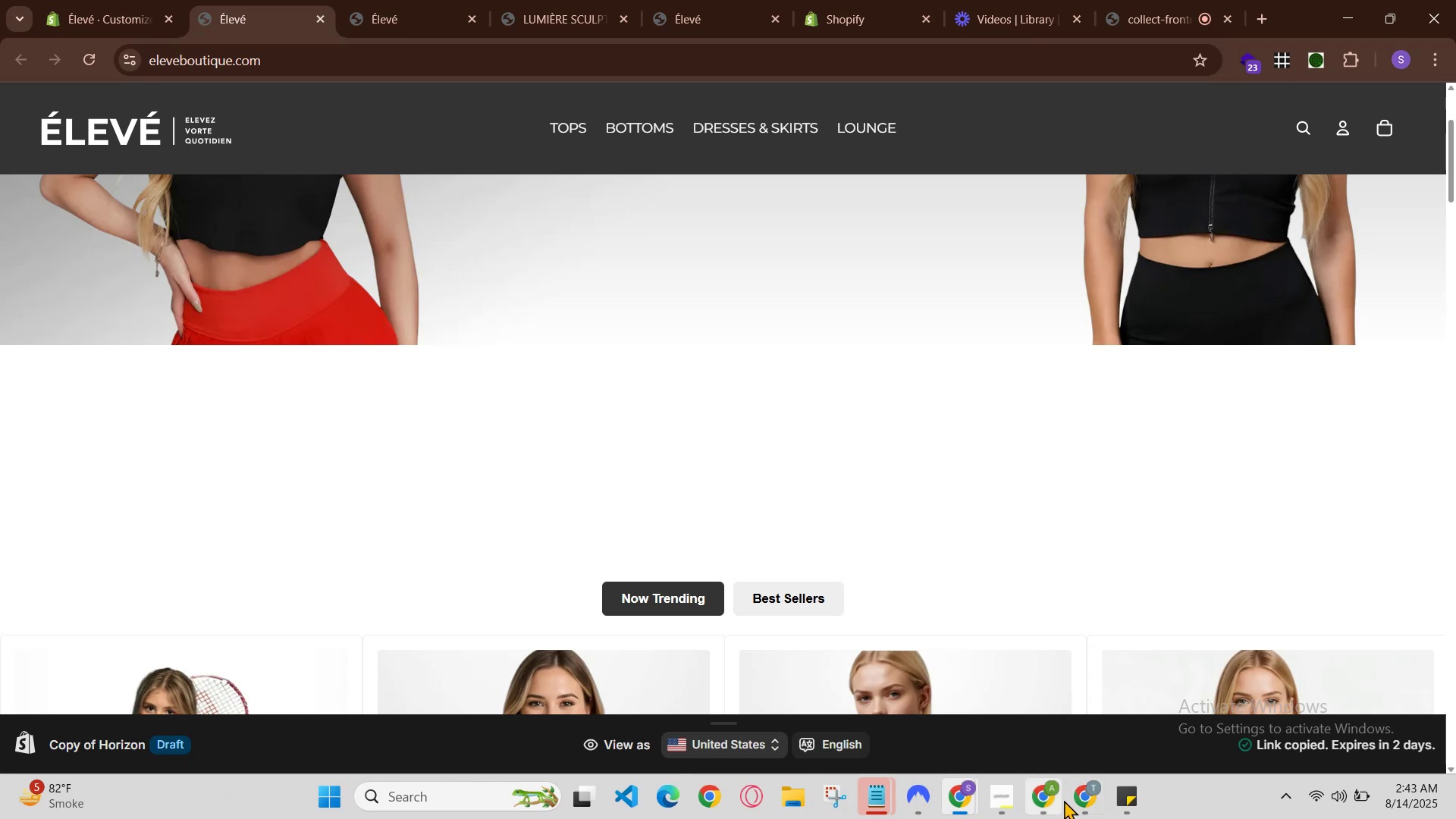 
left_click([1083, 795])
 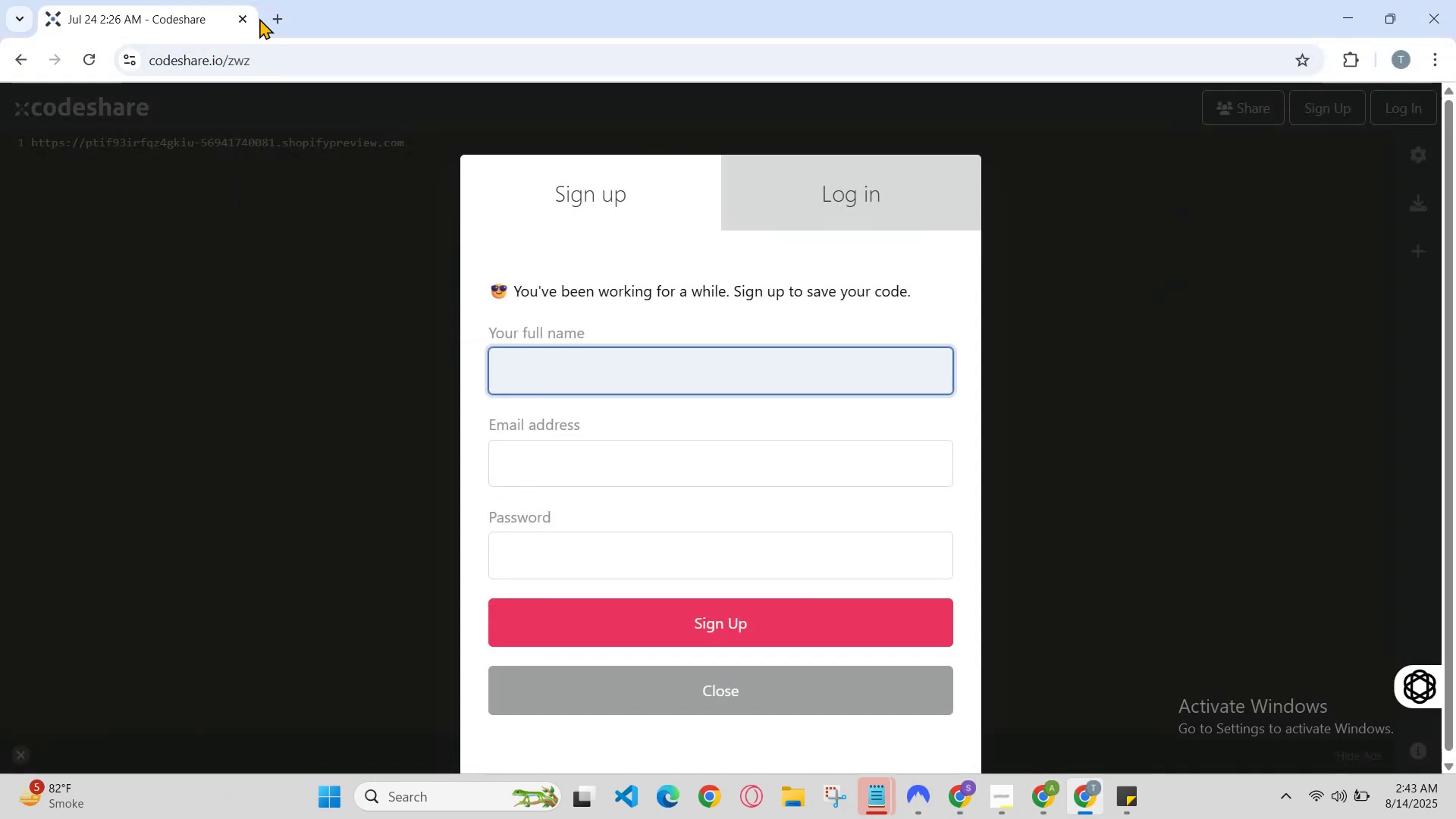 
left_click([266, 20])
 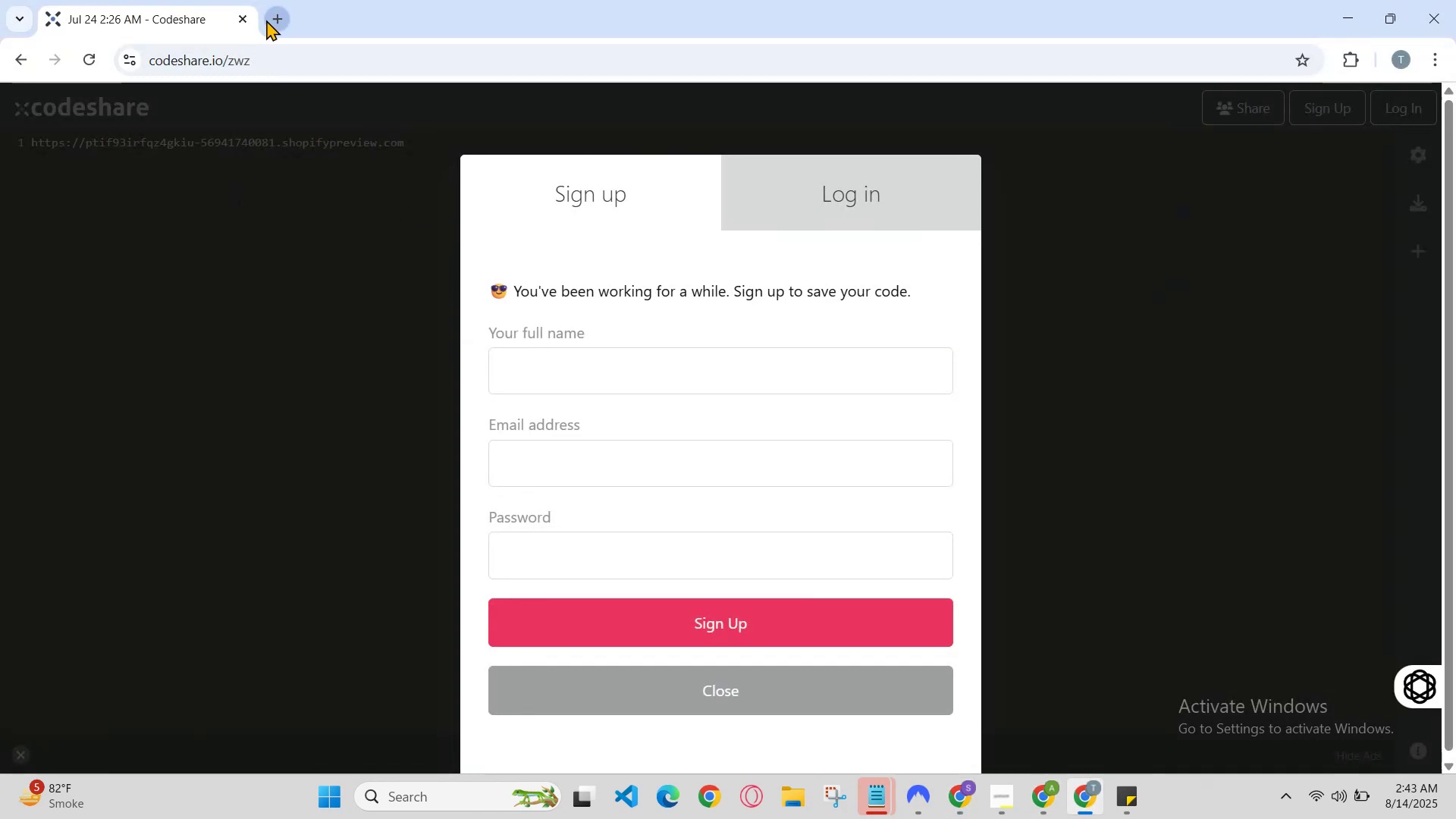 
key(A)
 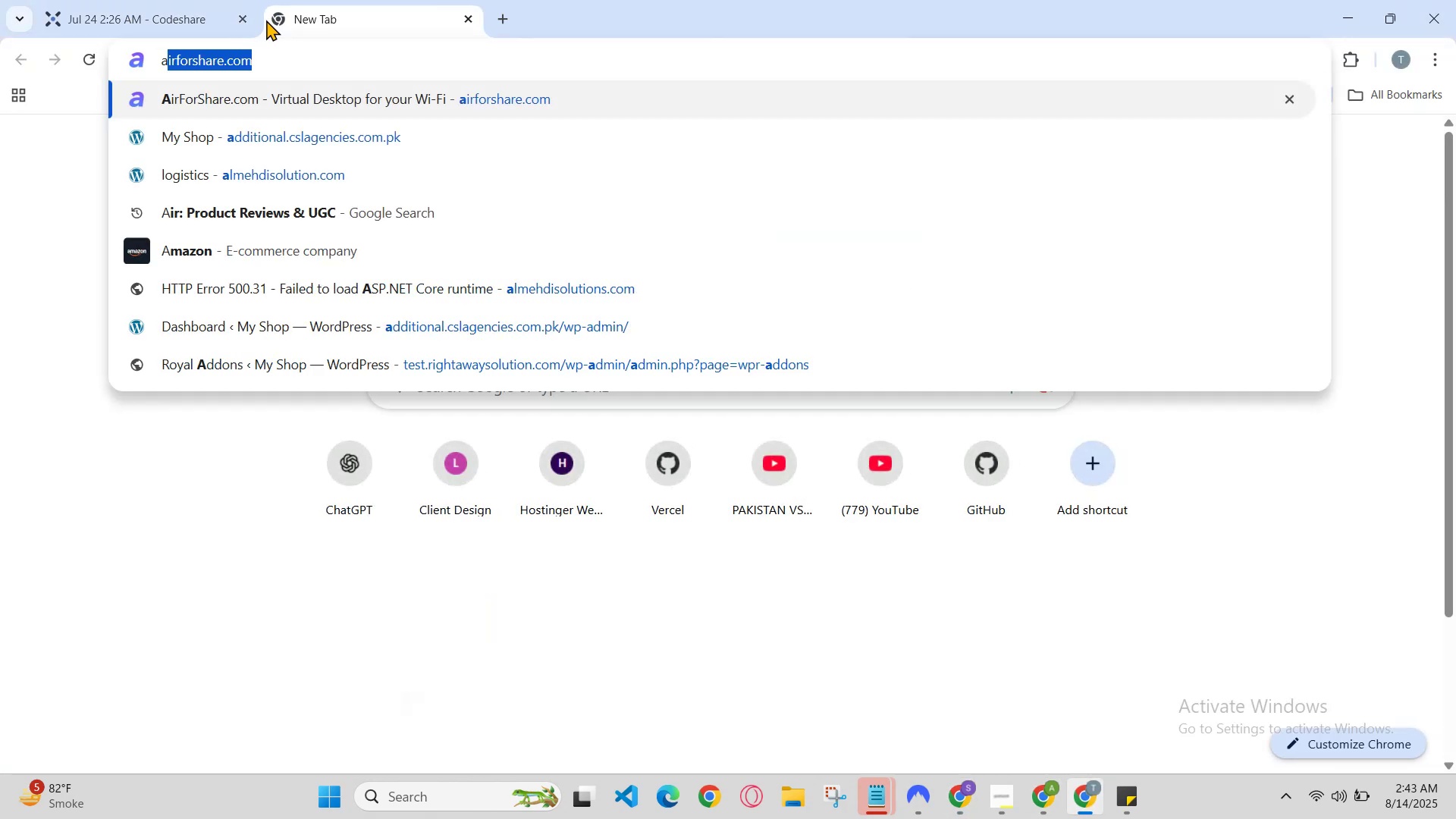 
key(Enter)
 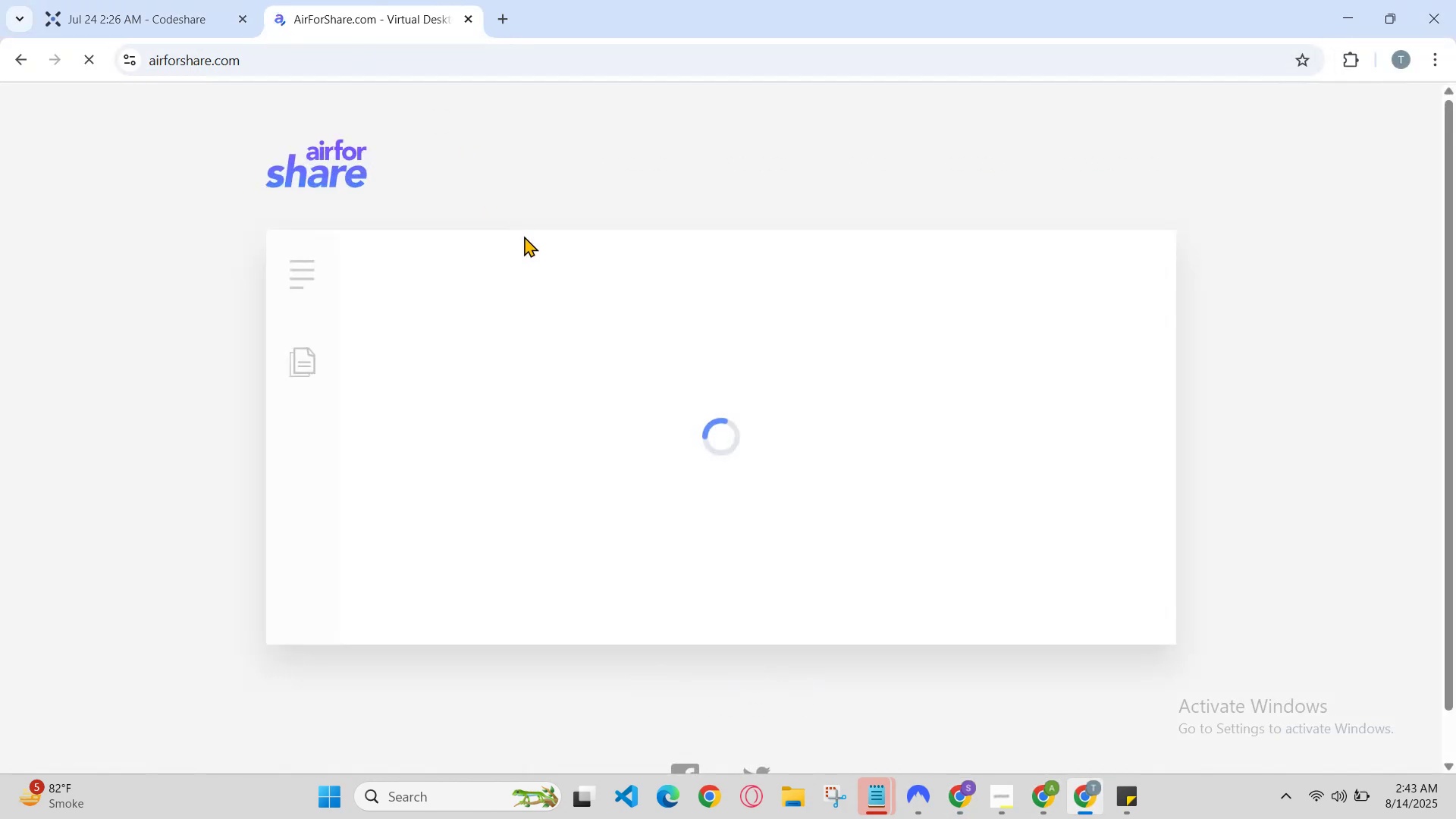 
left_click([576, 370])
 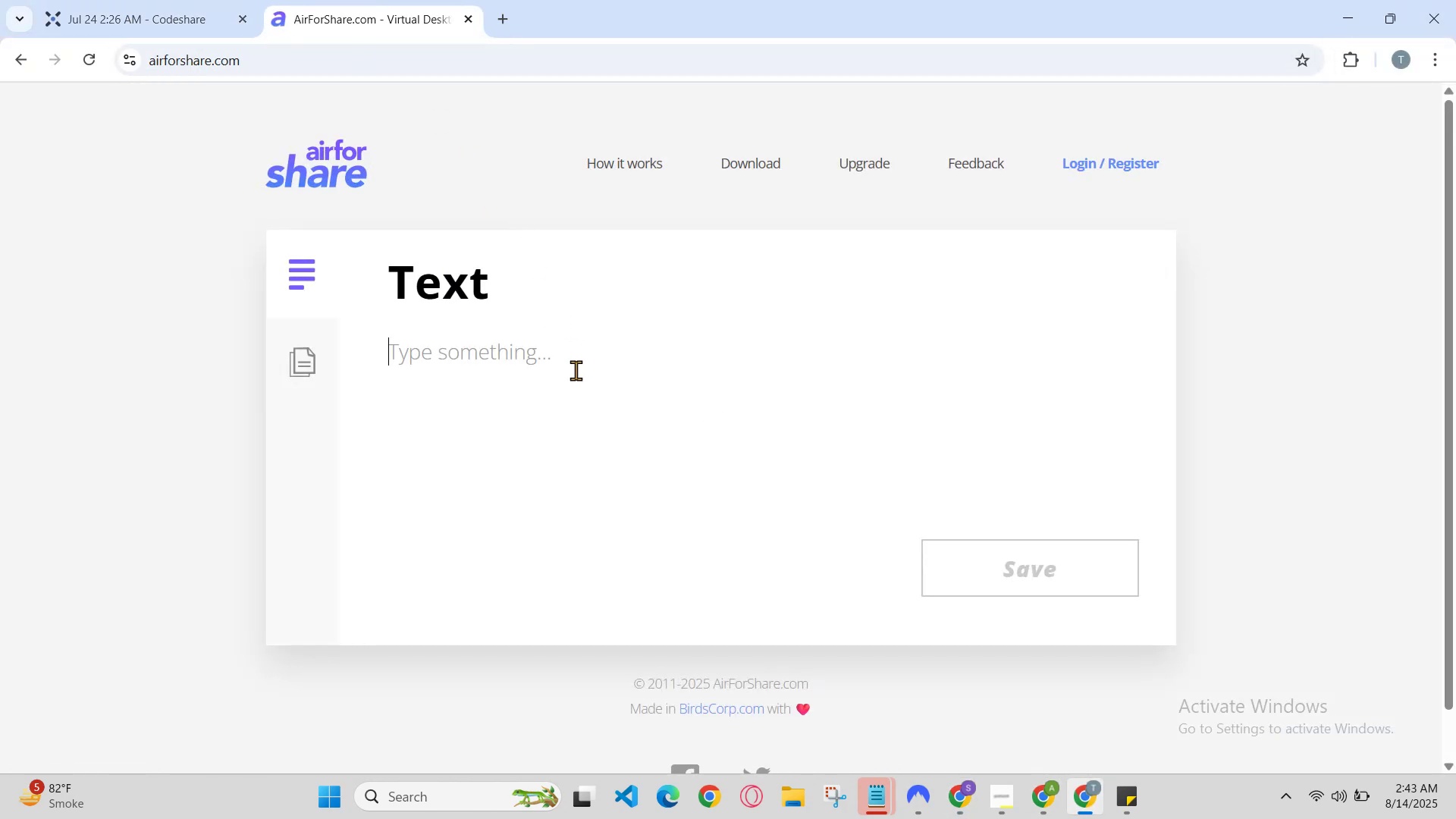 
key(Control+V)
 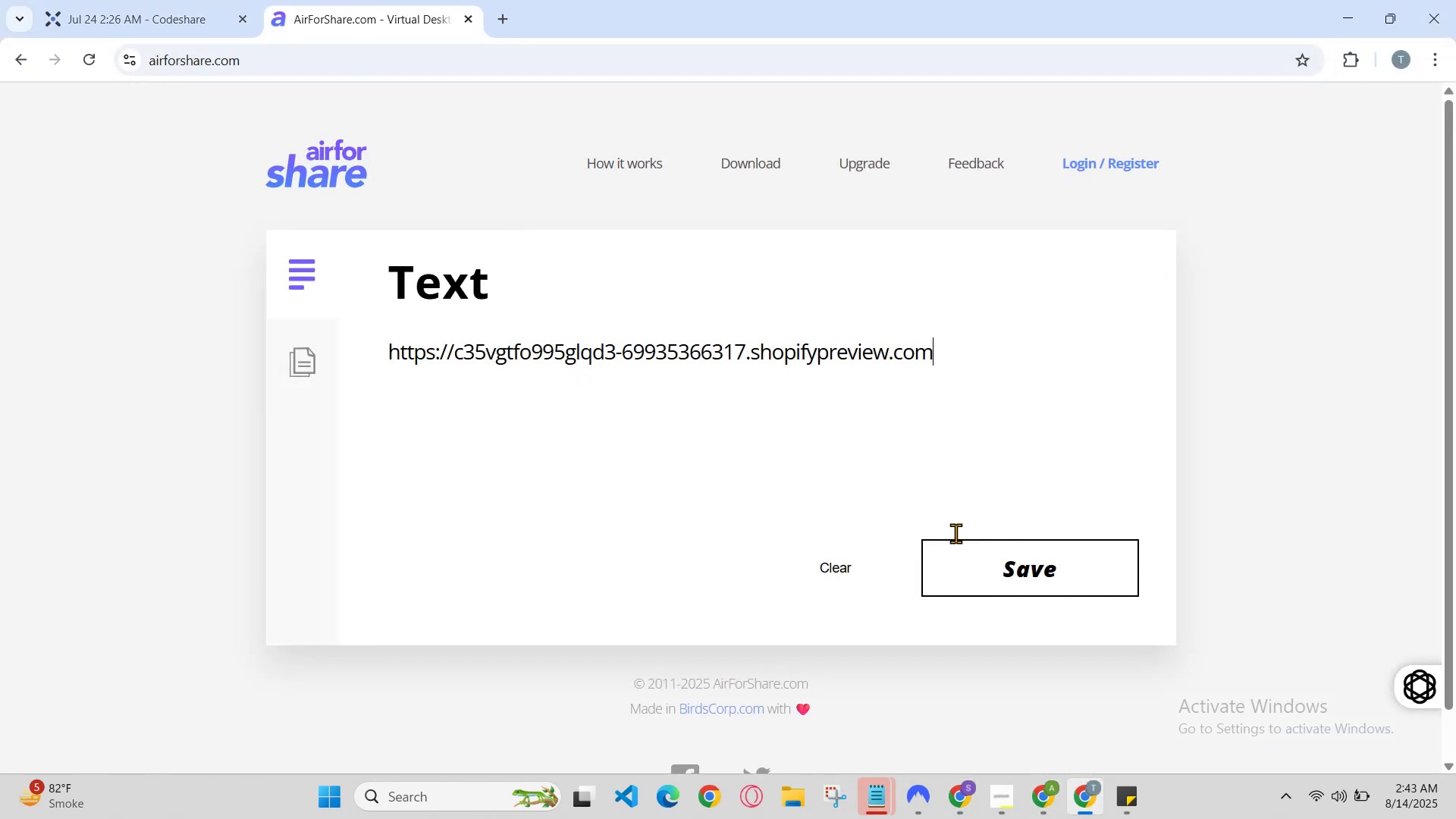 
left_click([984, 583])
 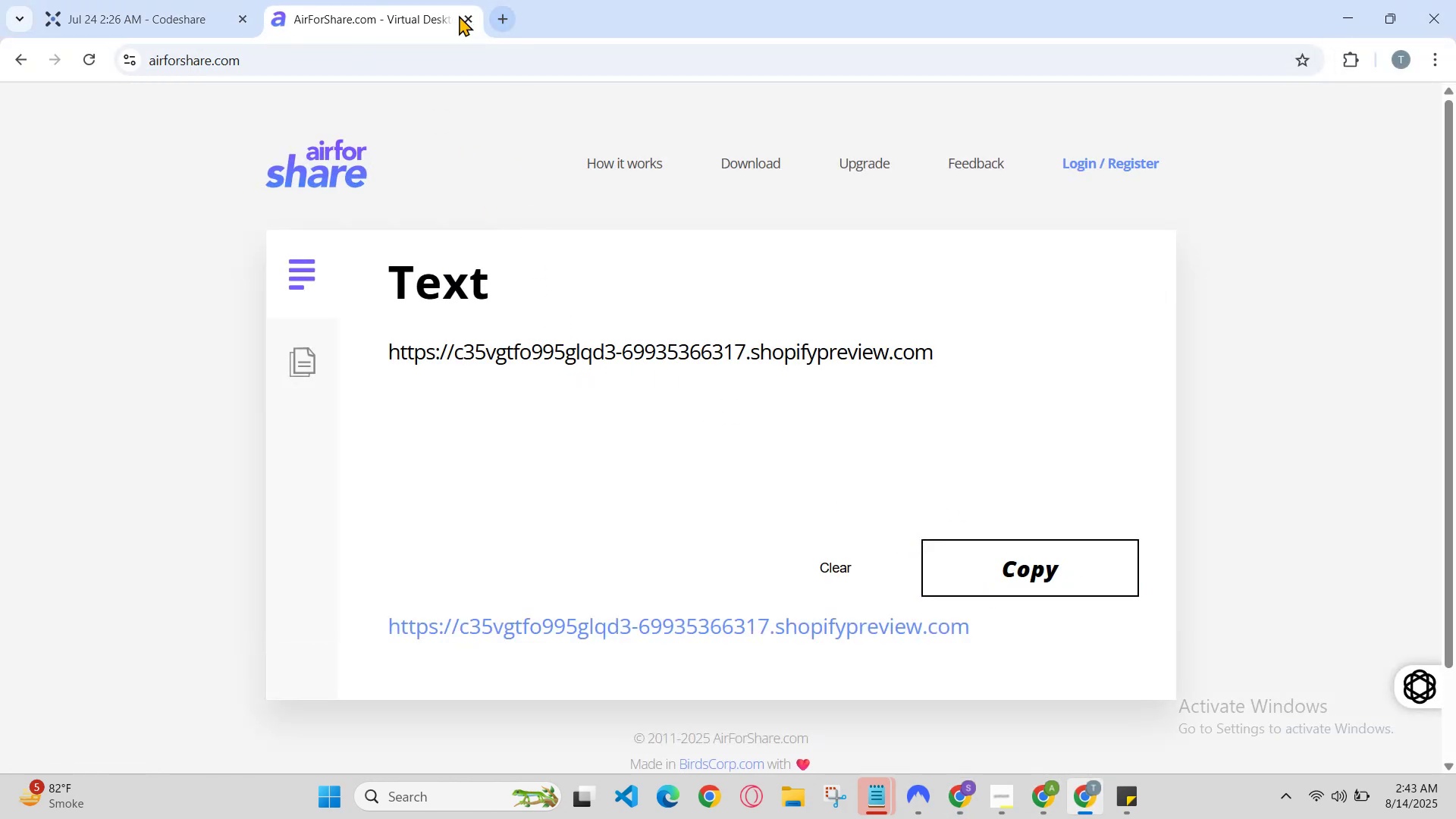 
left_click([469, 17])
 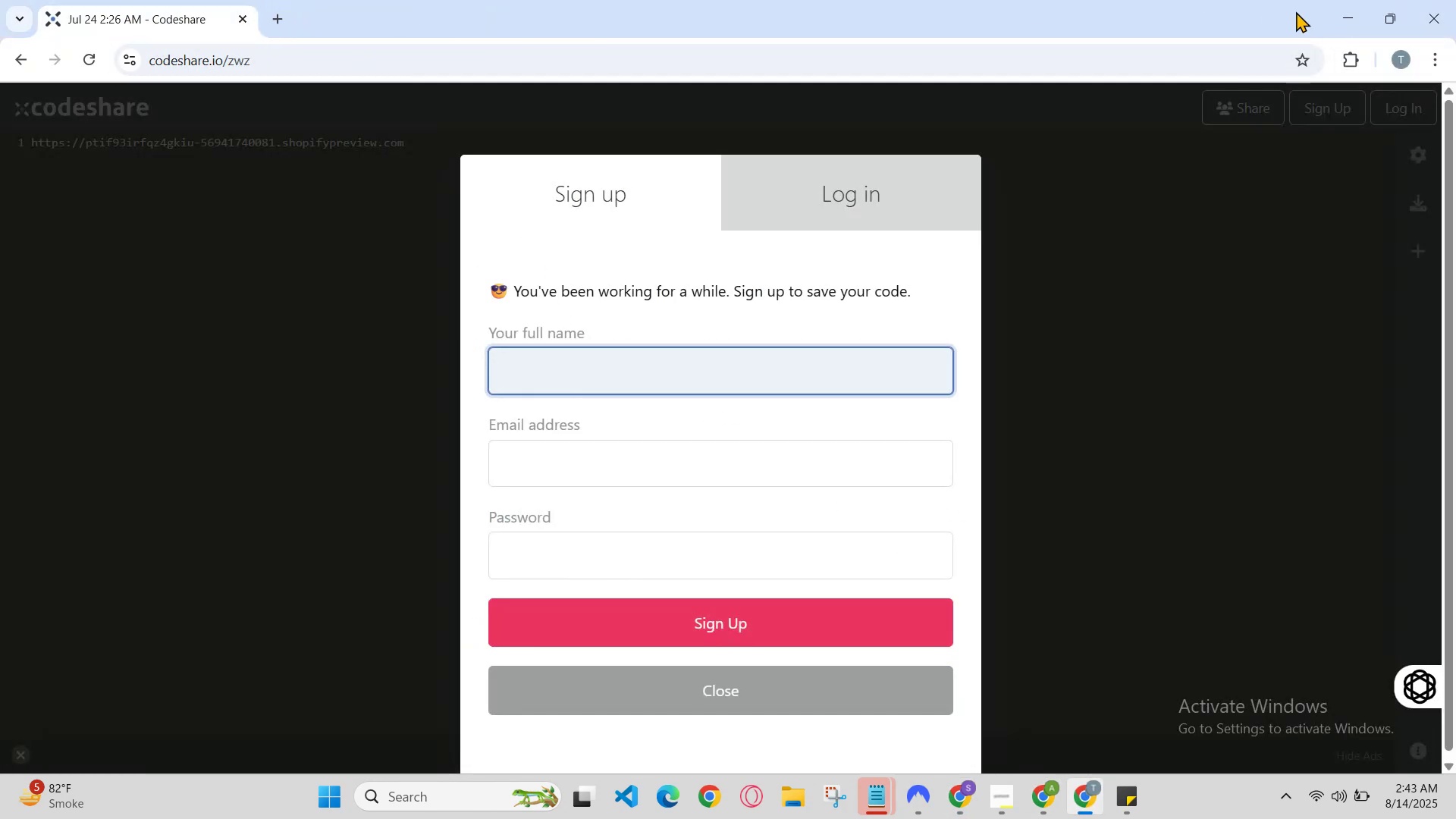 
left_click([1335, 12])
 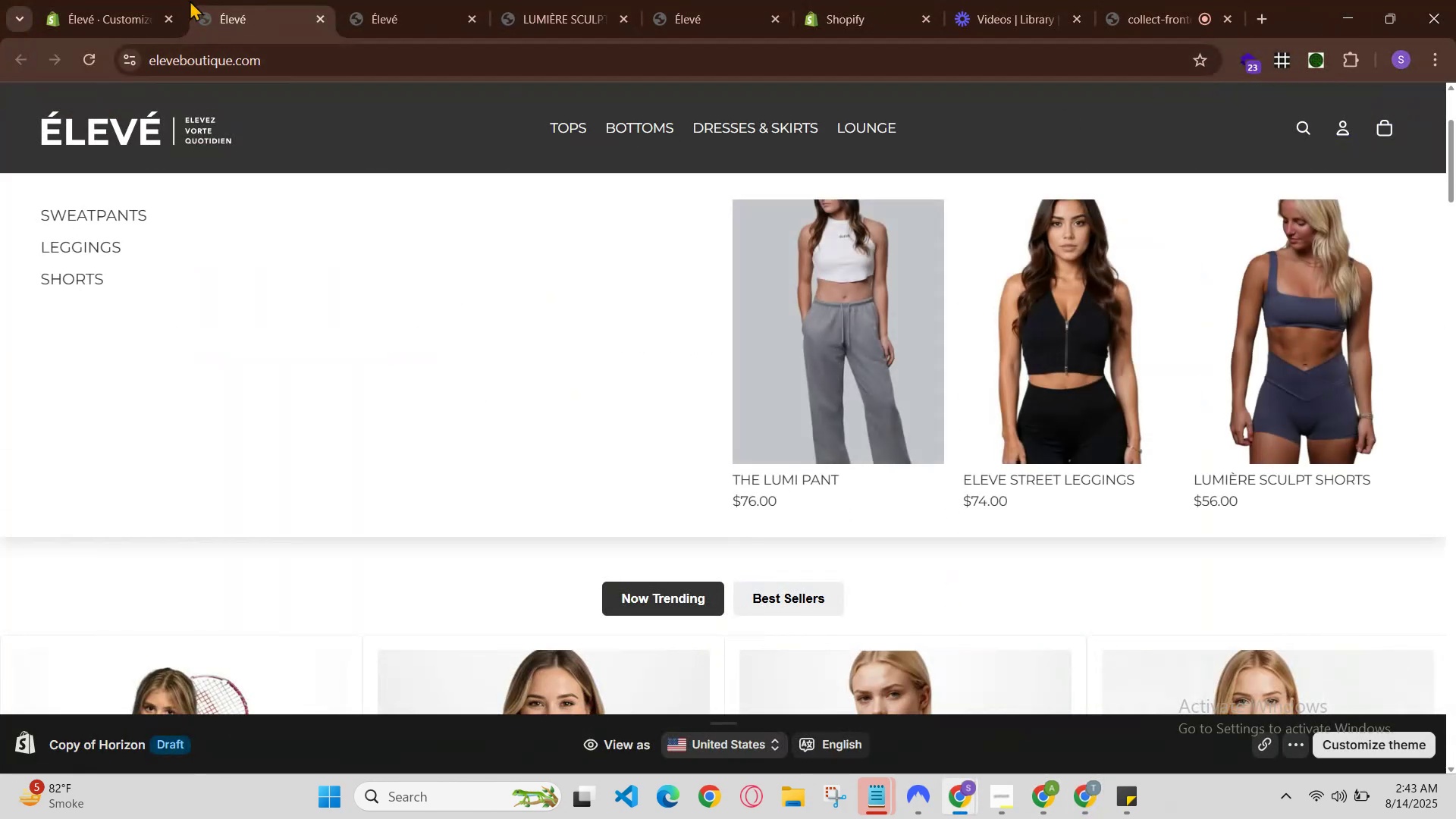 
left_click([130, 0])
 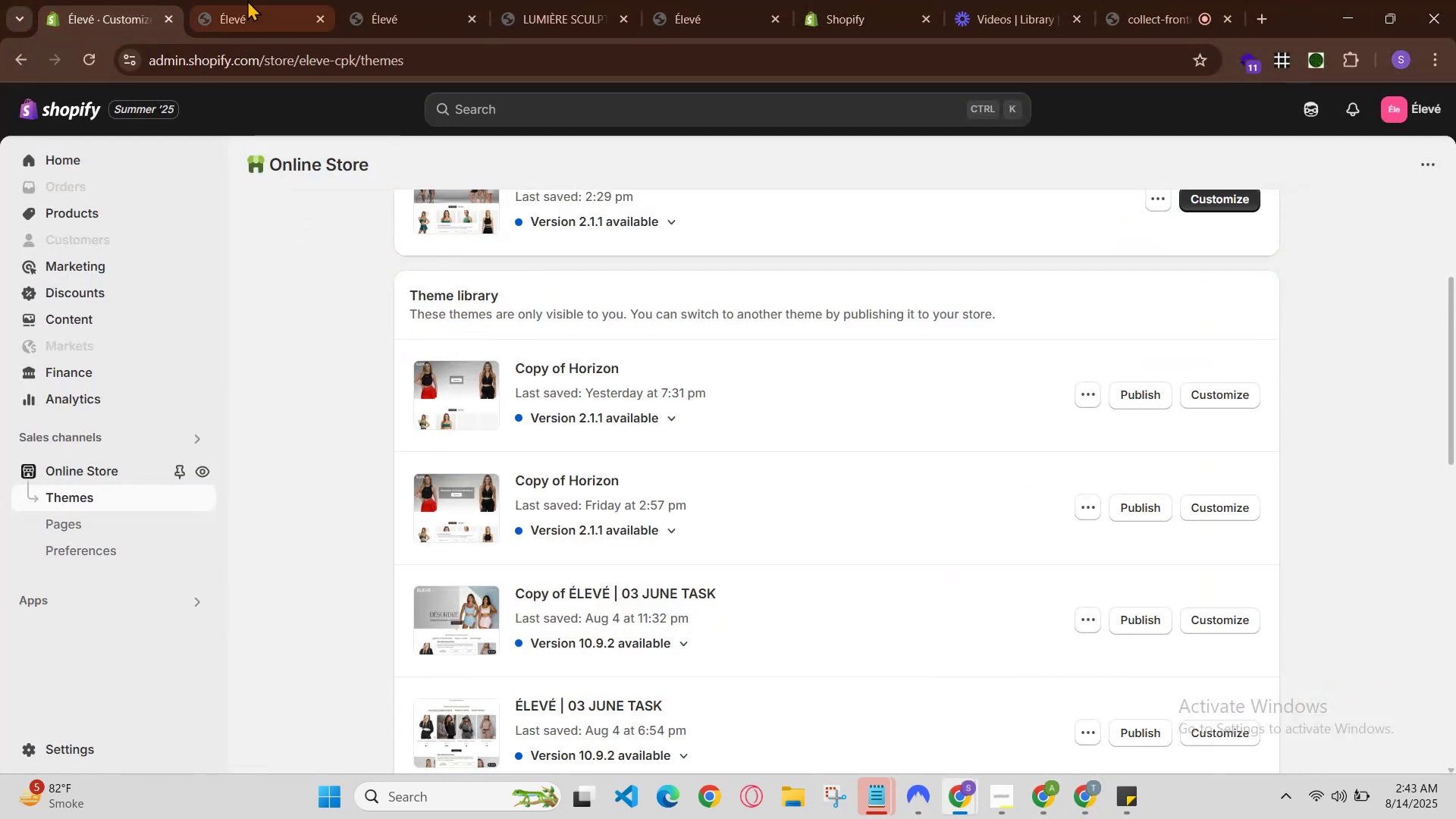 
left_click([255, 0])
 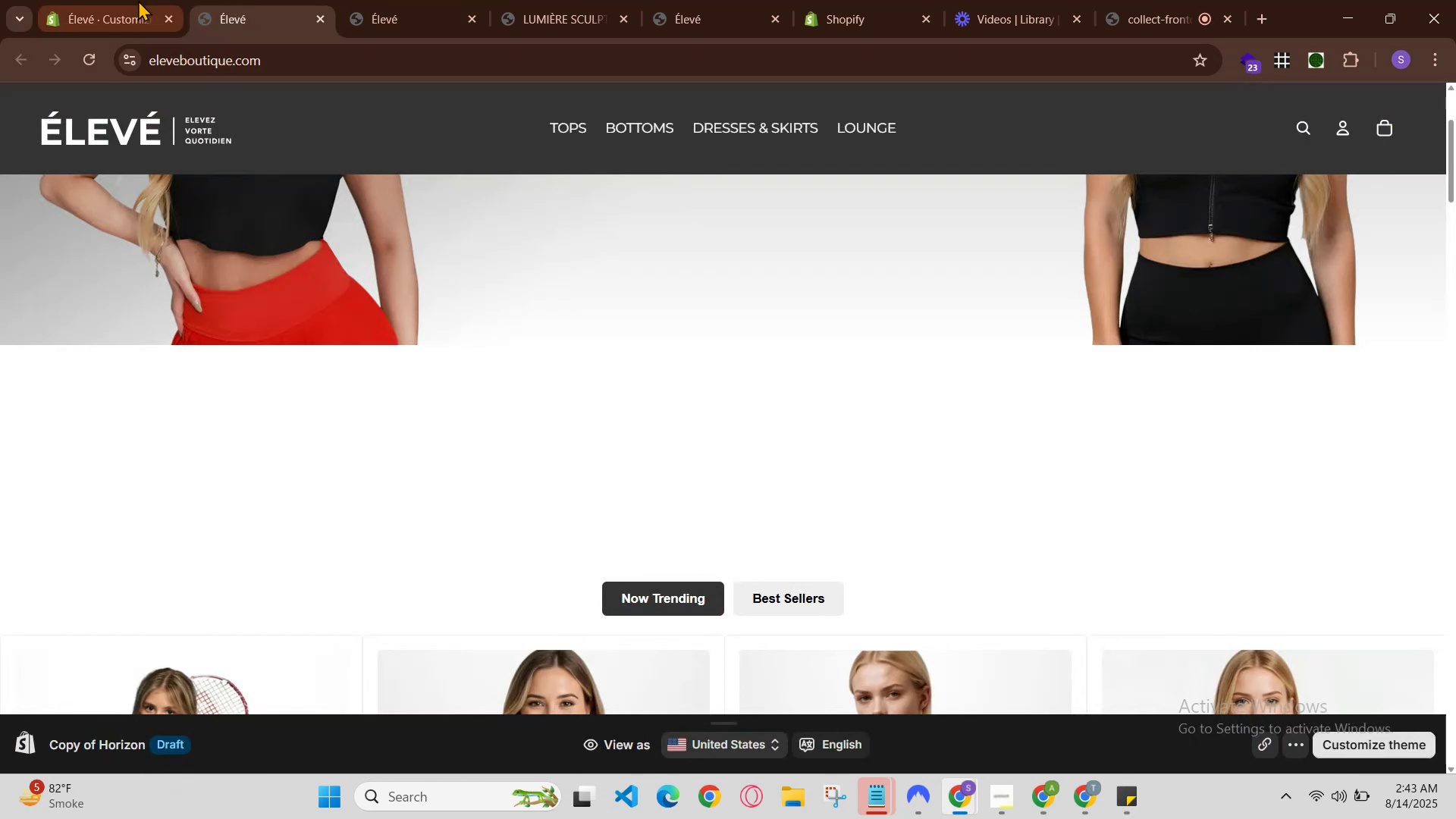 
left_click([100, 0])
 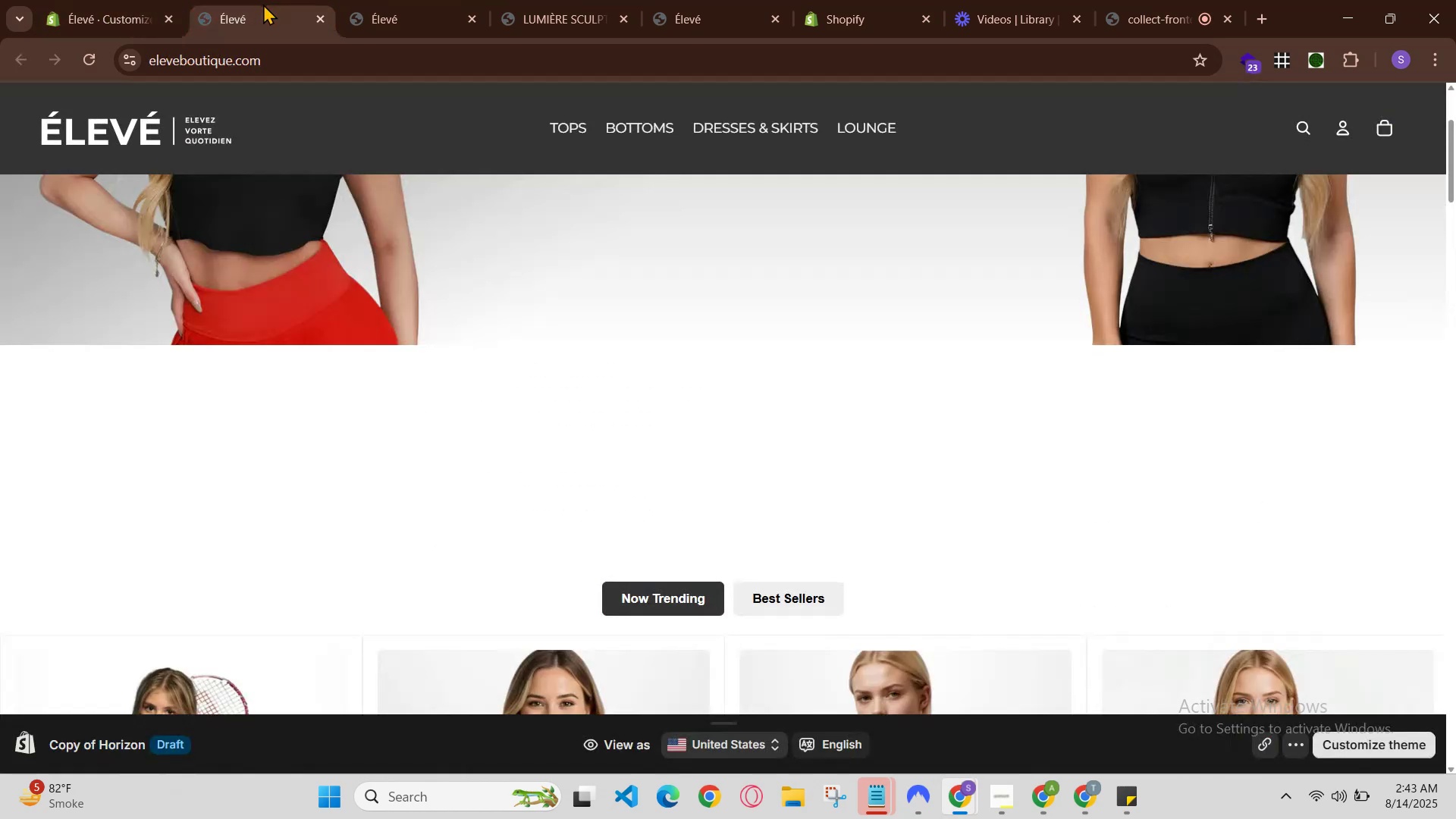 
left_click([159, 0])
 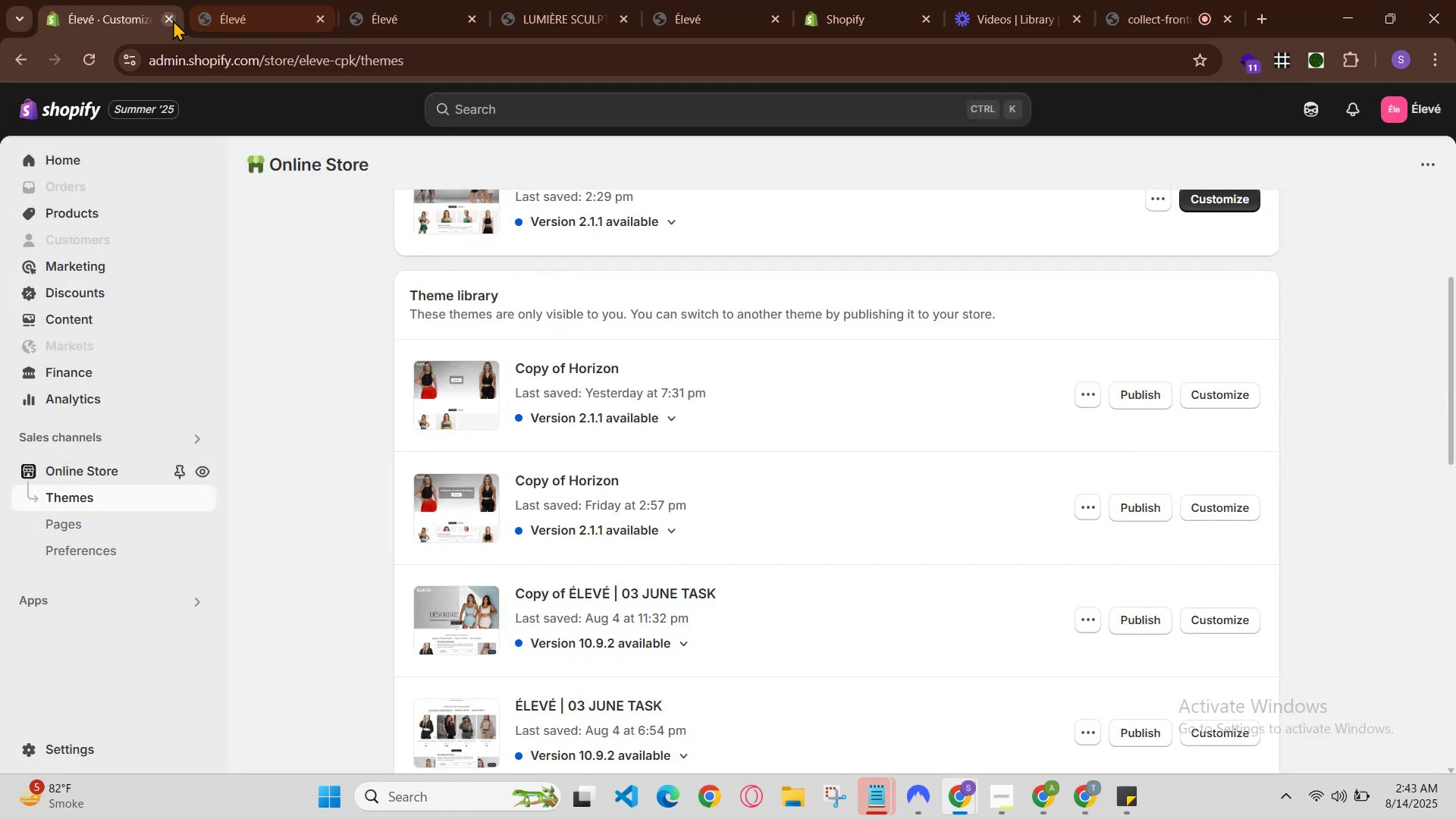 
left_click([171, 19])
 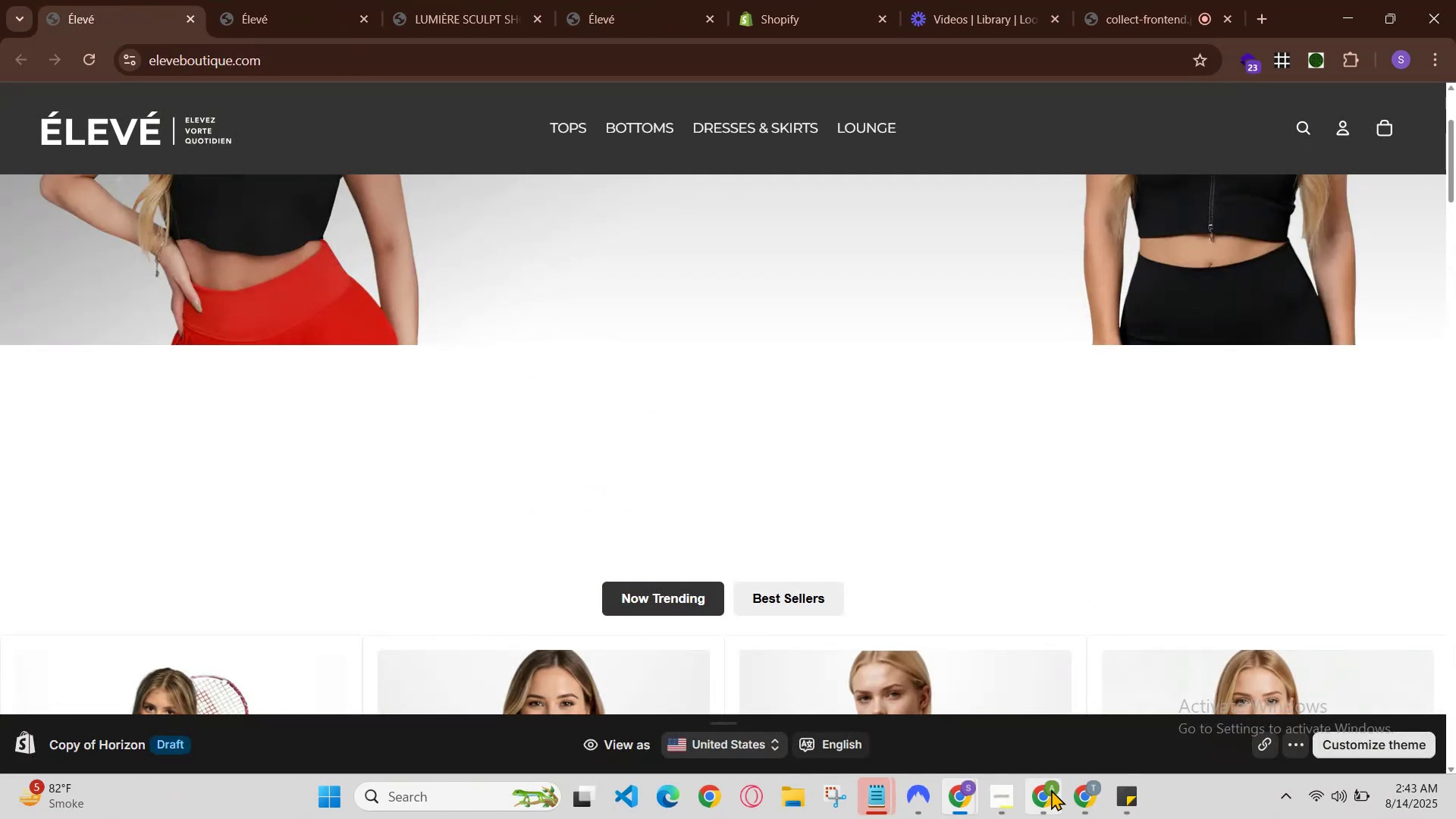 
left_click([1084, 792])
 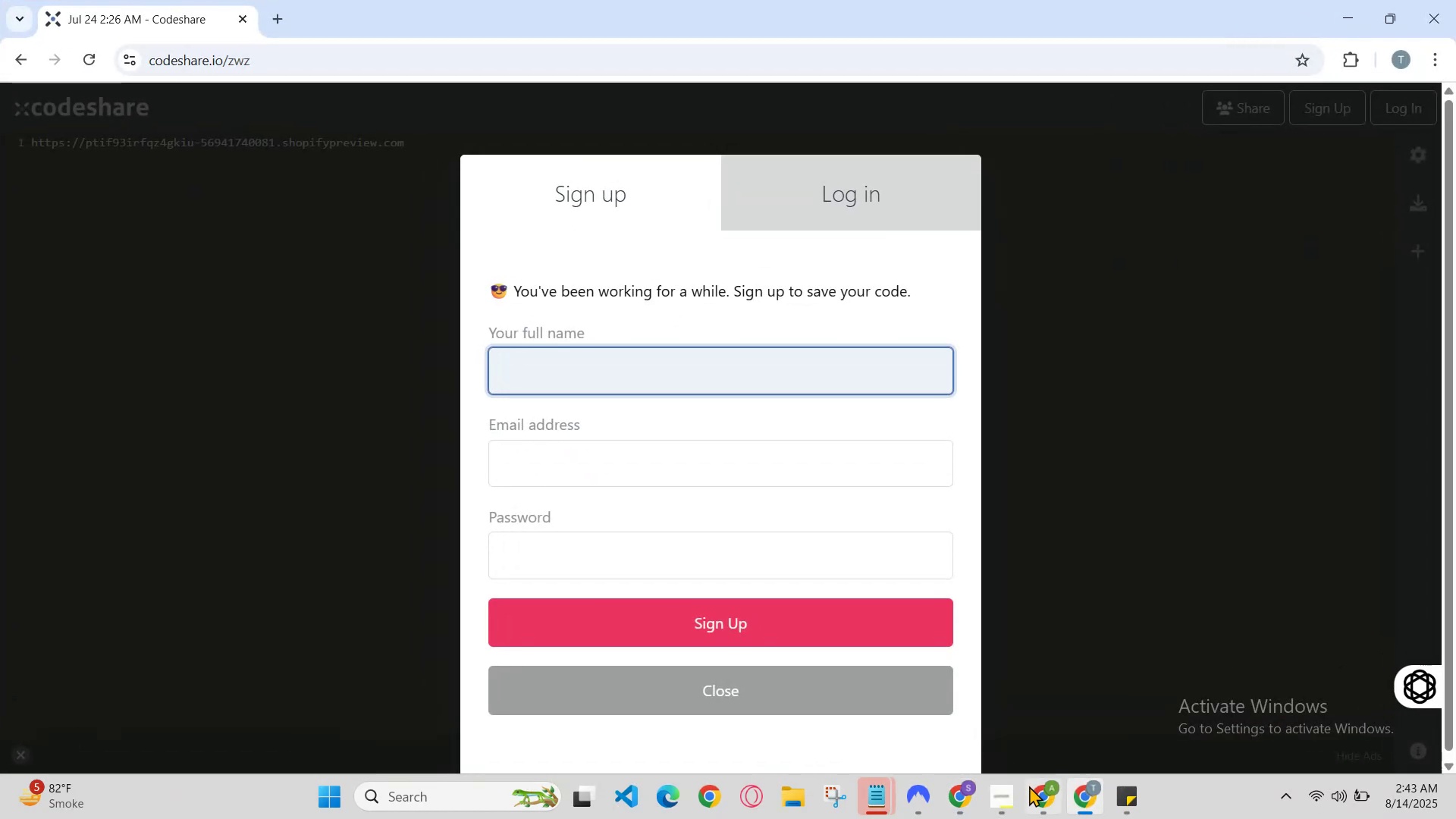 
left_click([1033, 791])
 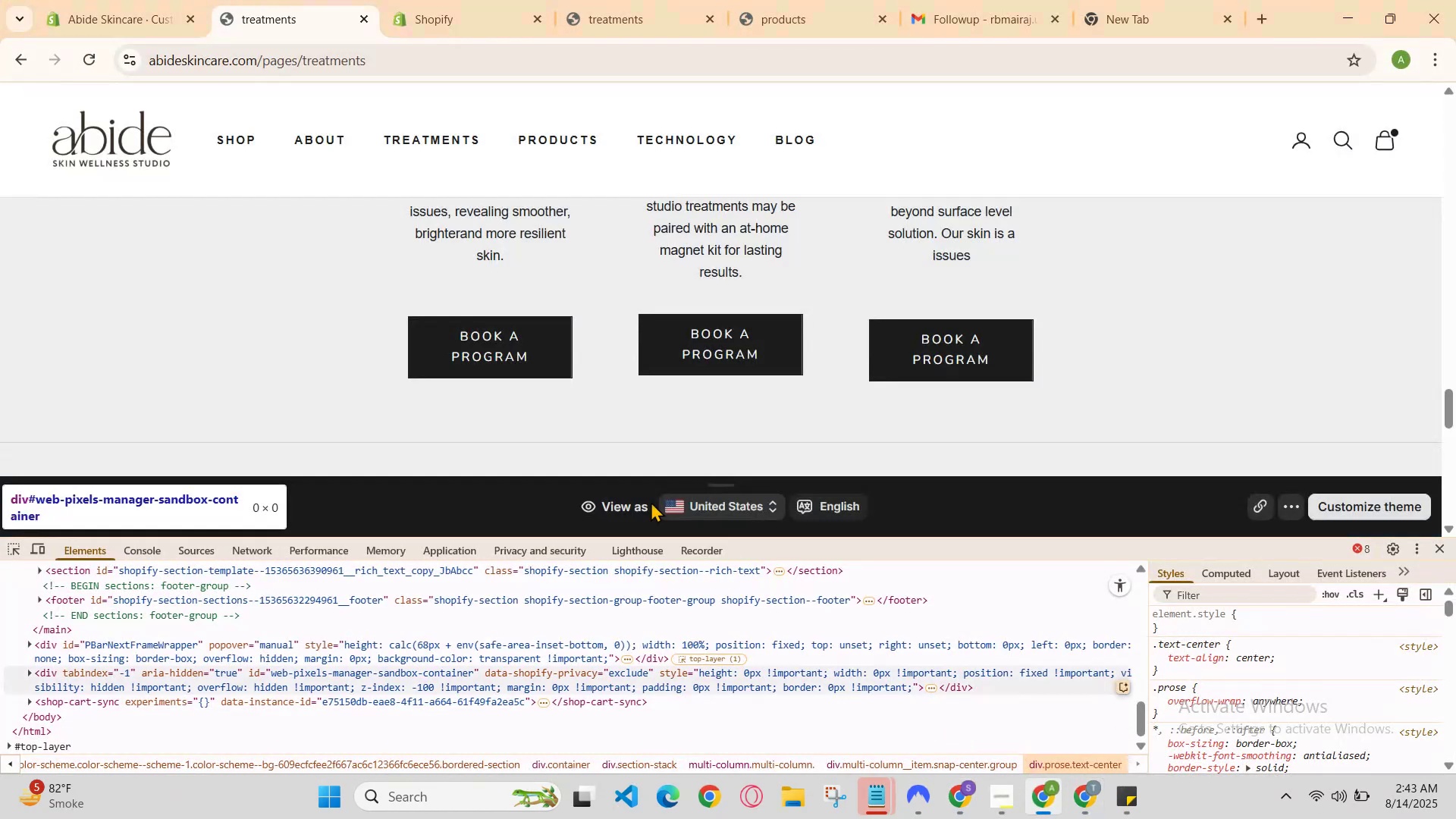 
scroll: coordinate [795, 315], scroll_direction: up, amount: 3.0
 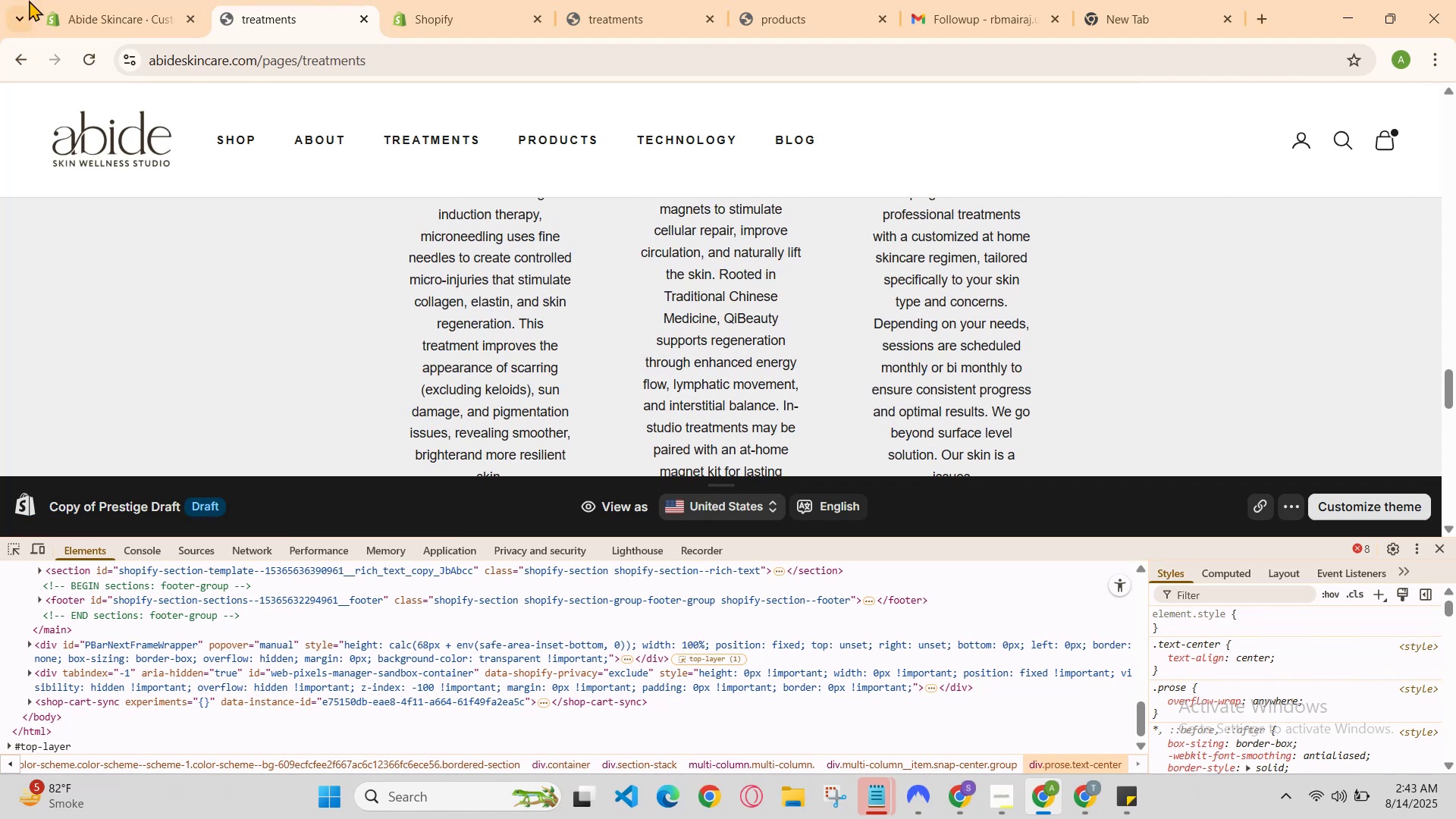 
left_click([128, 0])
 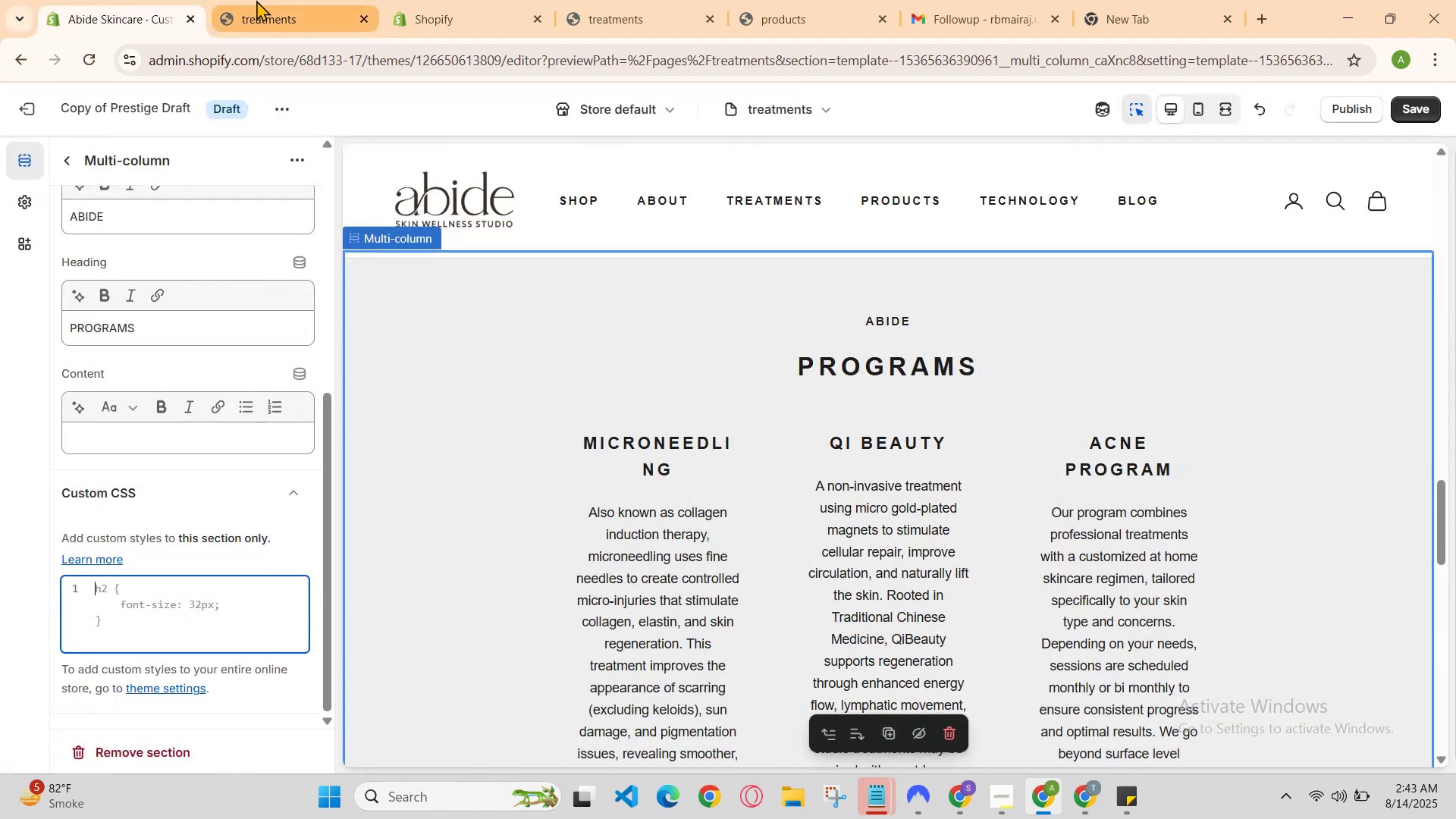 
left_click([256, 0])
 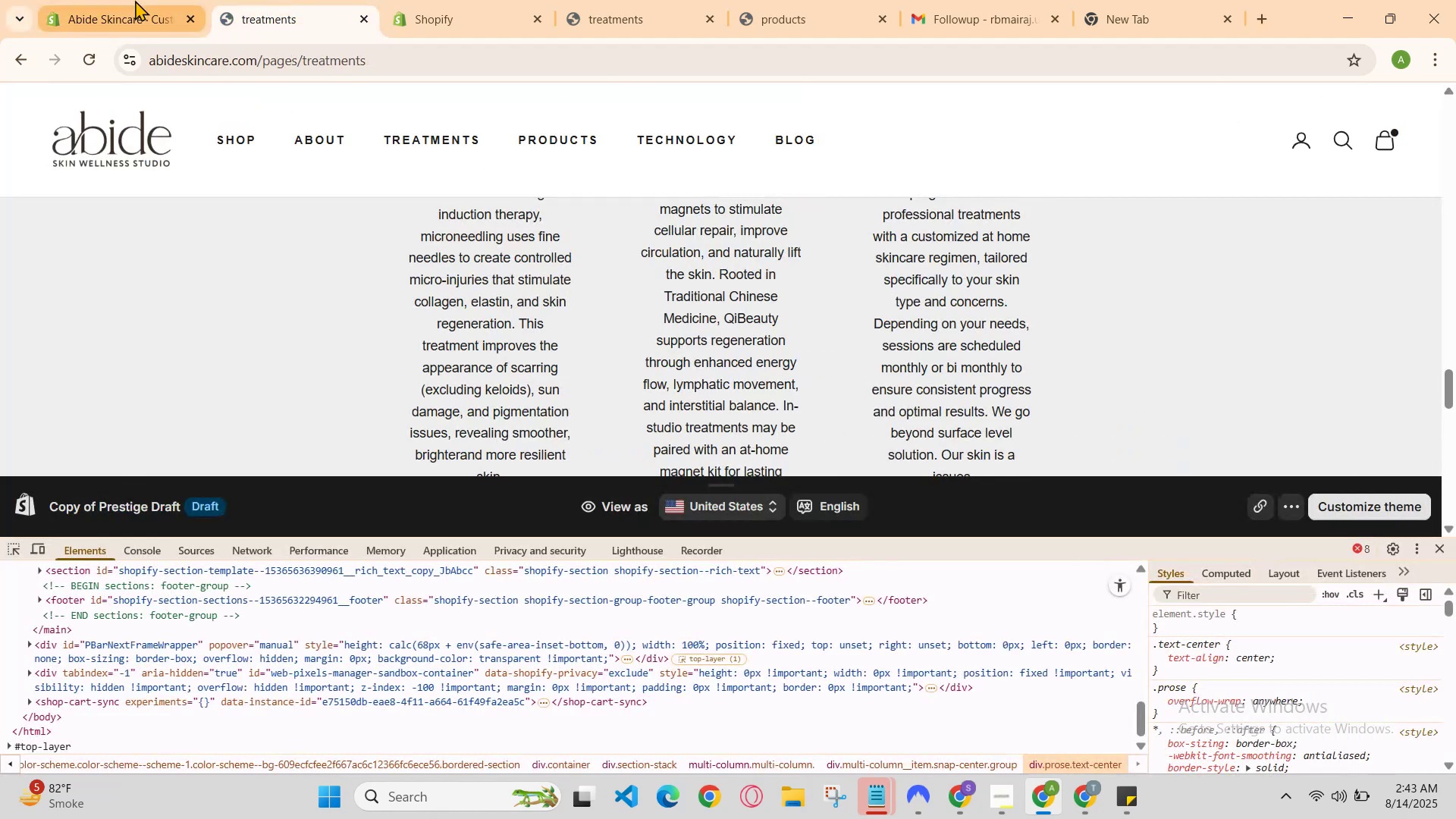 
left_click([135, 0])
 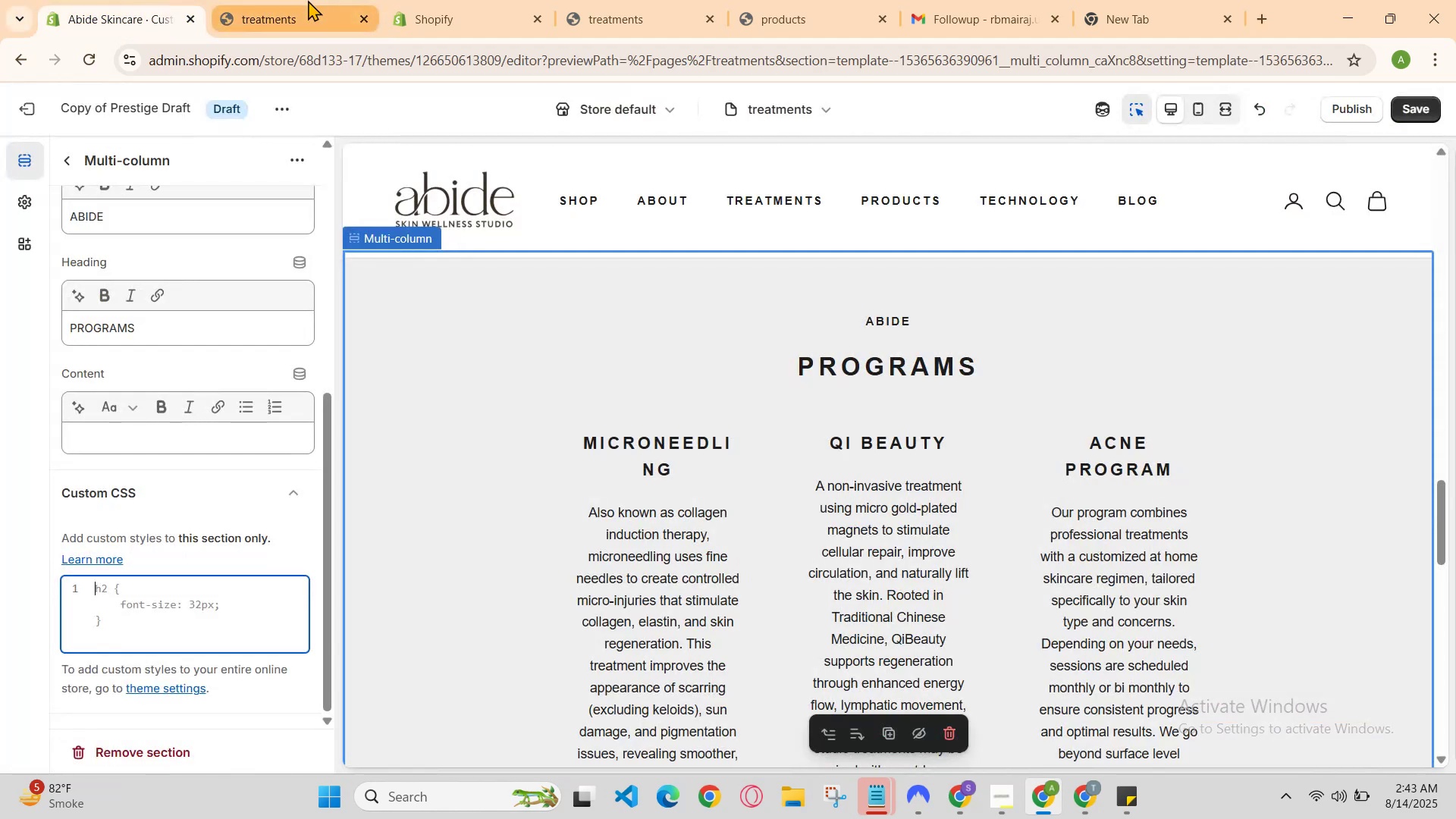 
left_click([308, 0])
 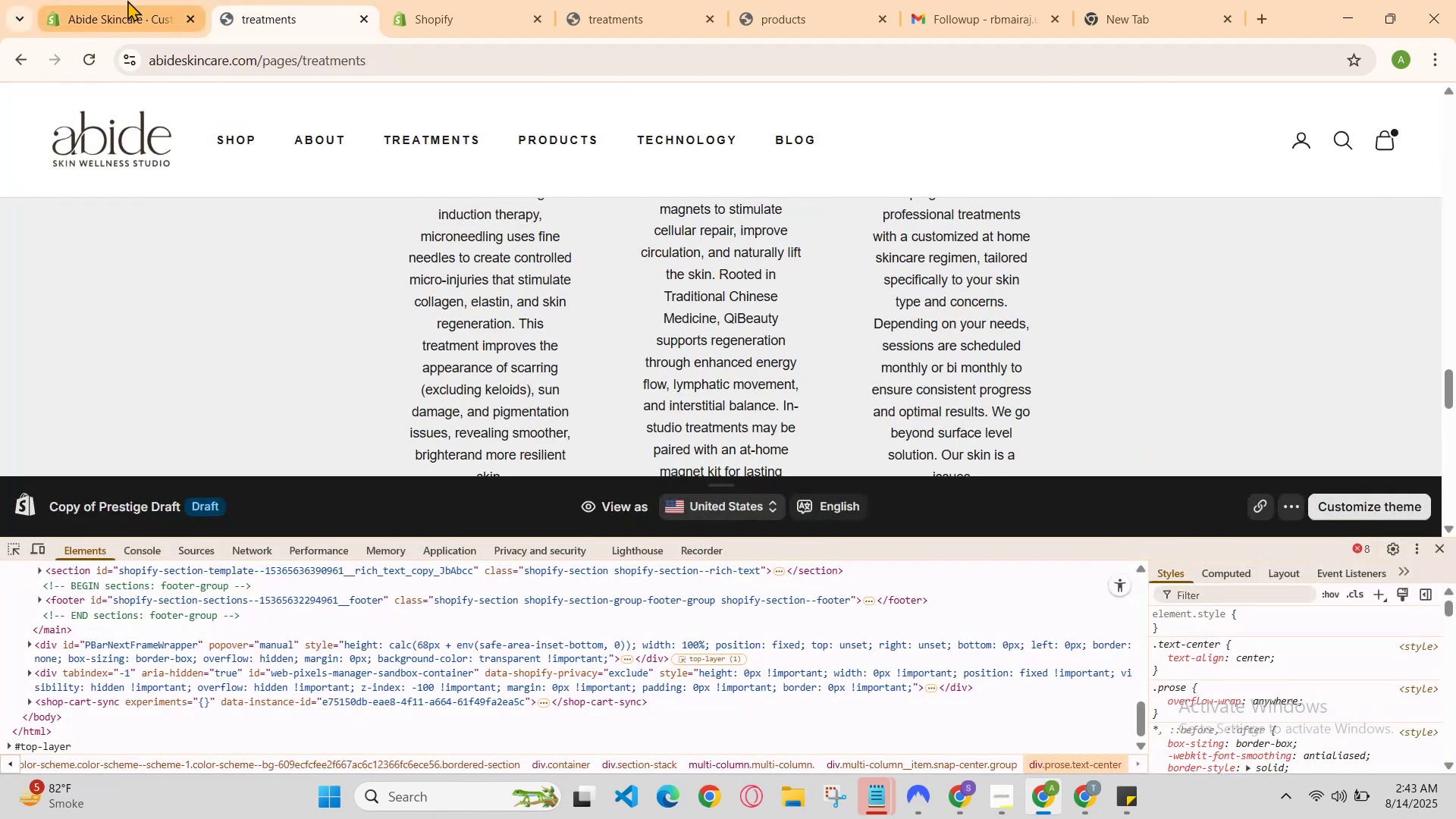 
left_click([124, 0])
 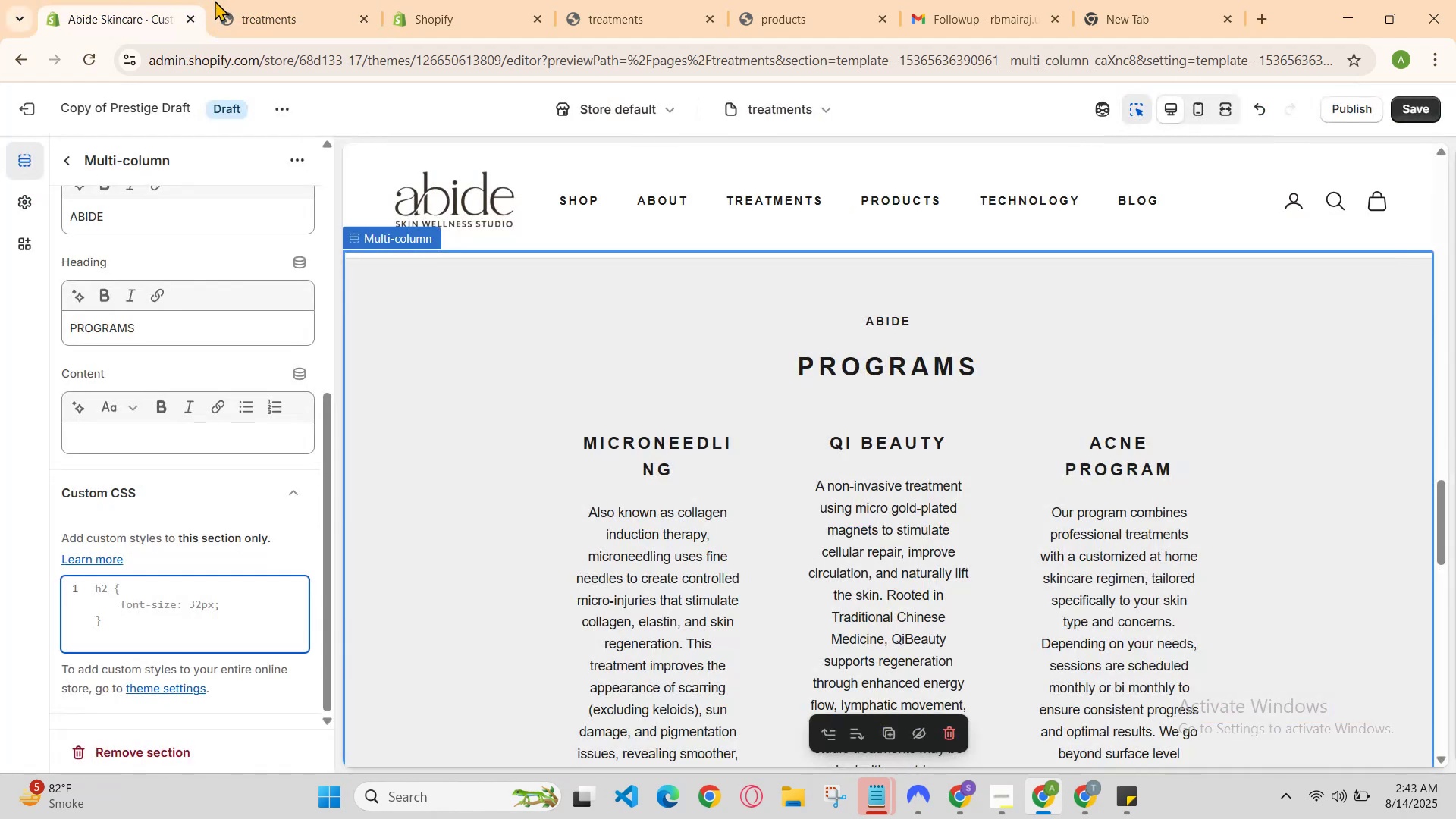 
left_click([246, 0])
 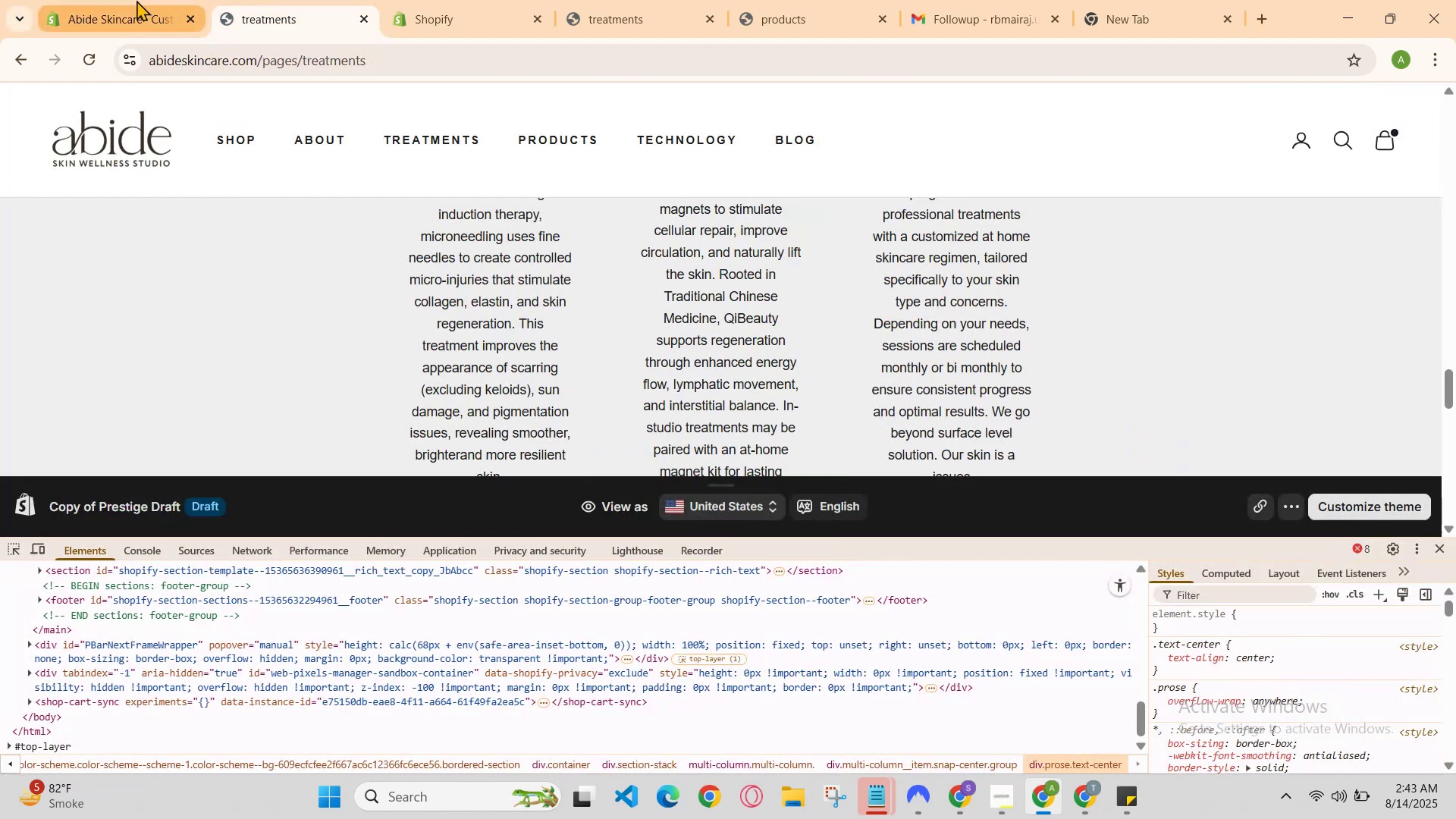 
left_click([136, 0])
 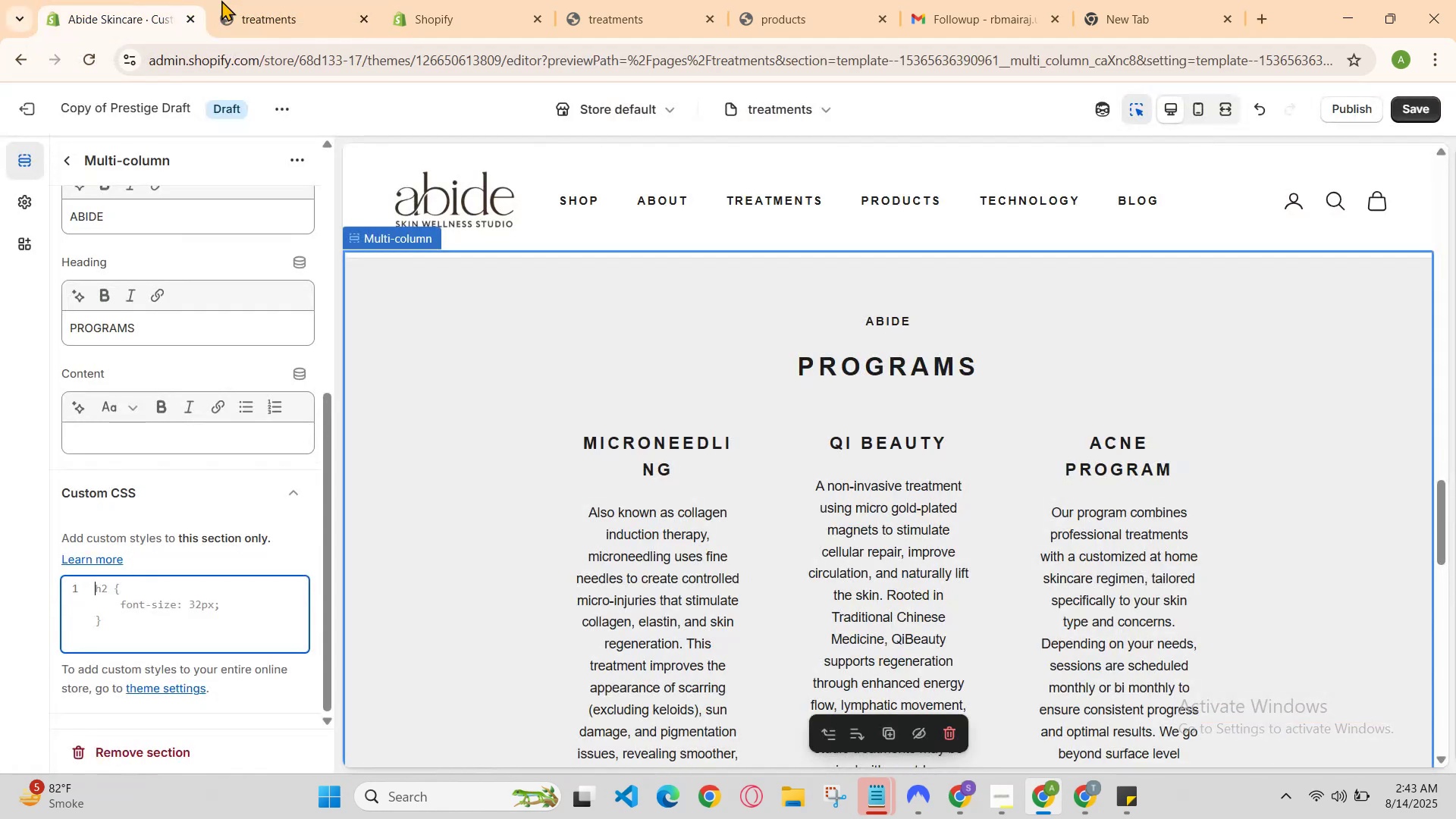 
scroll: coordinate [246, 2], scroll_direction: up, amount: 3.0
 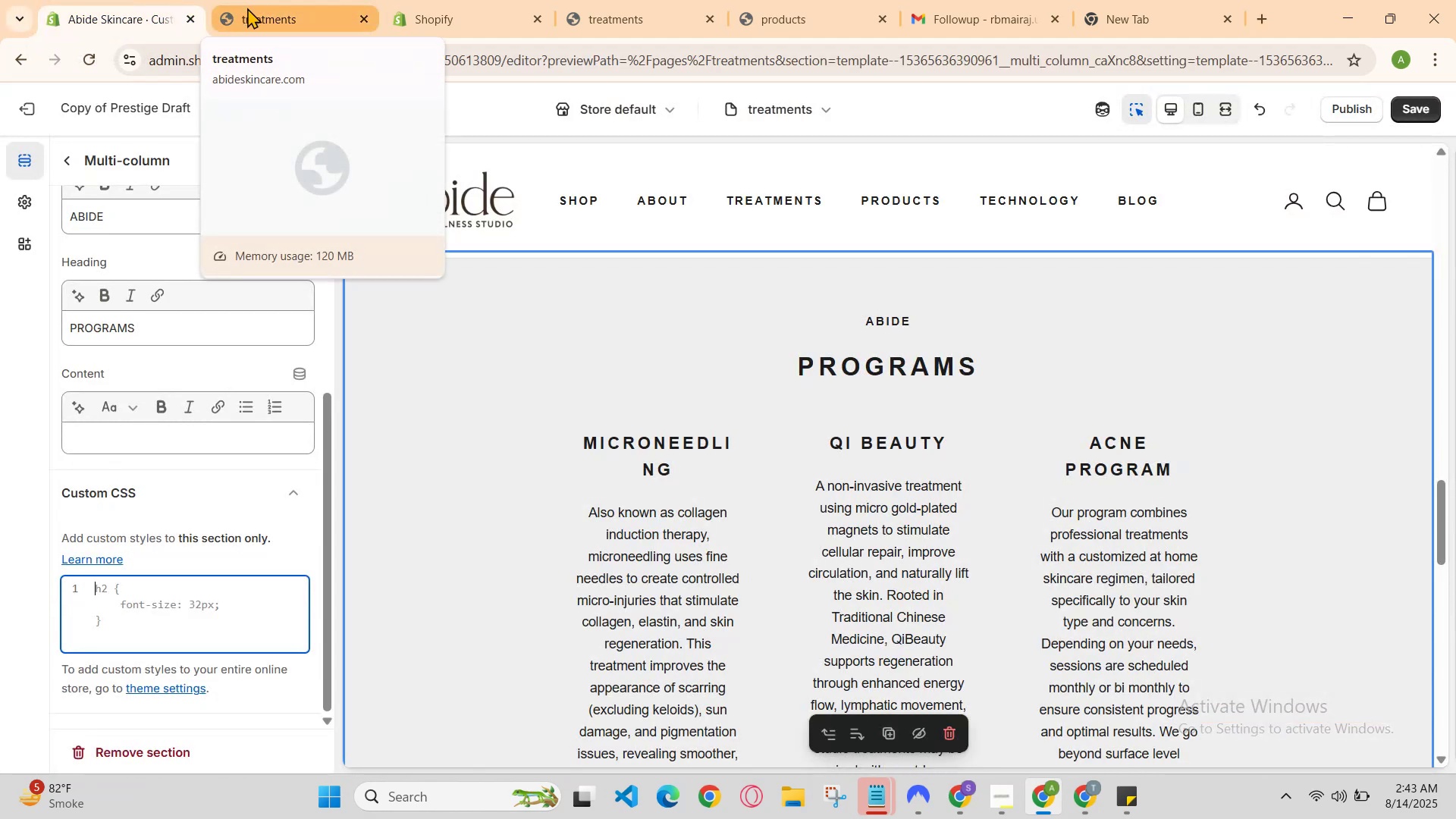 
scroll: coordinate [259, 19], scroll_direction: none, amount: 0.0
 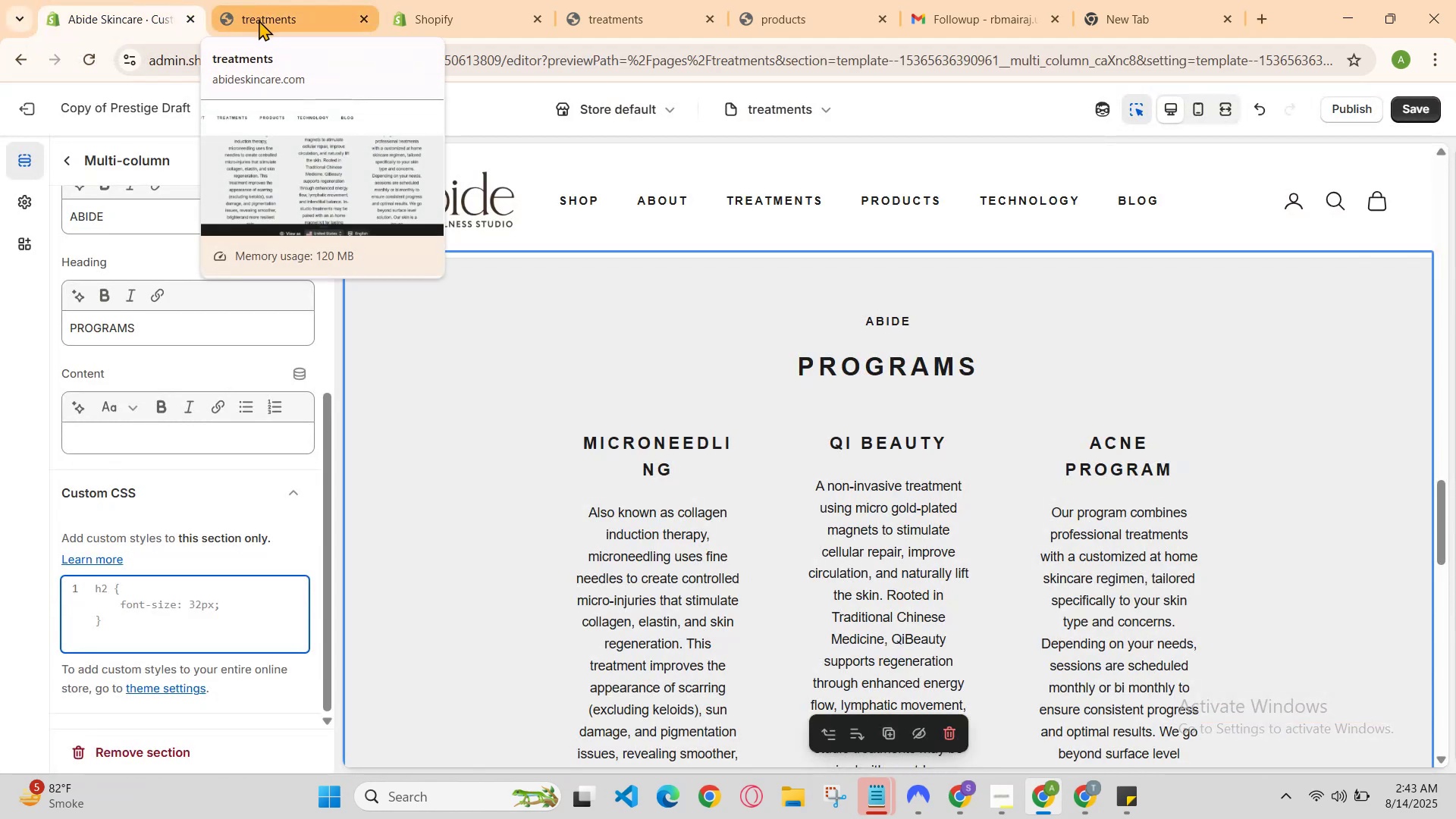 
scroll: coordinate [259, 22], scroll_direction: up, amount: 2.0
 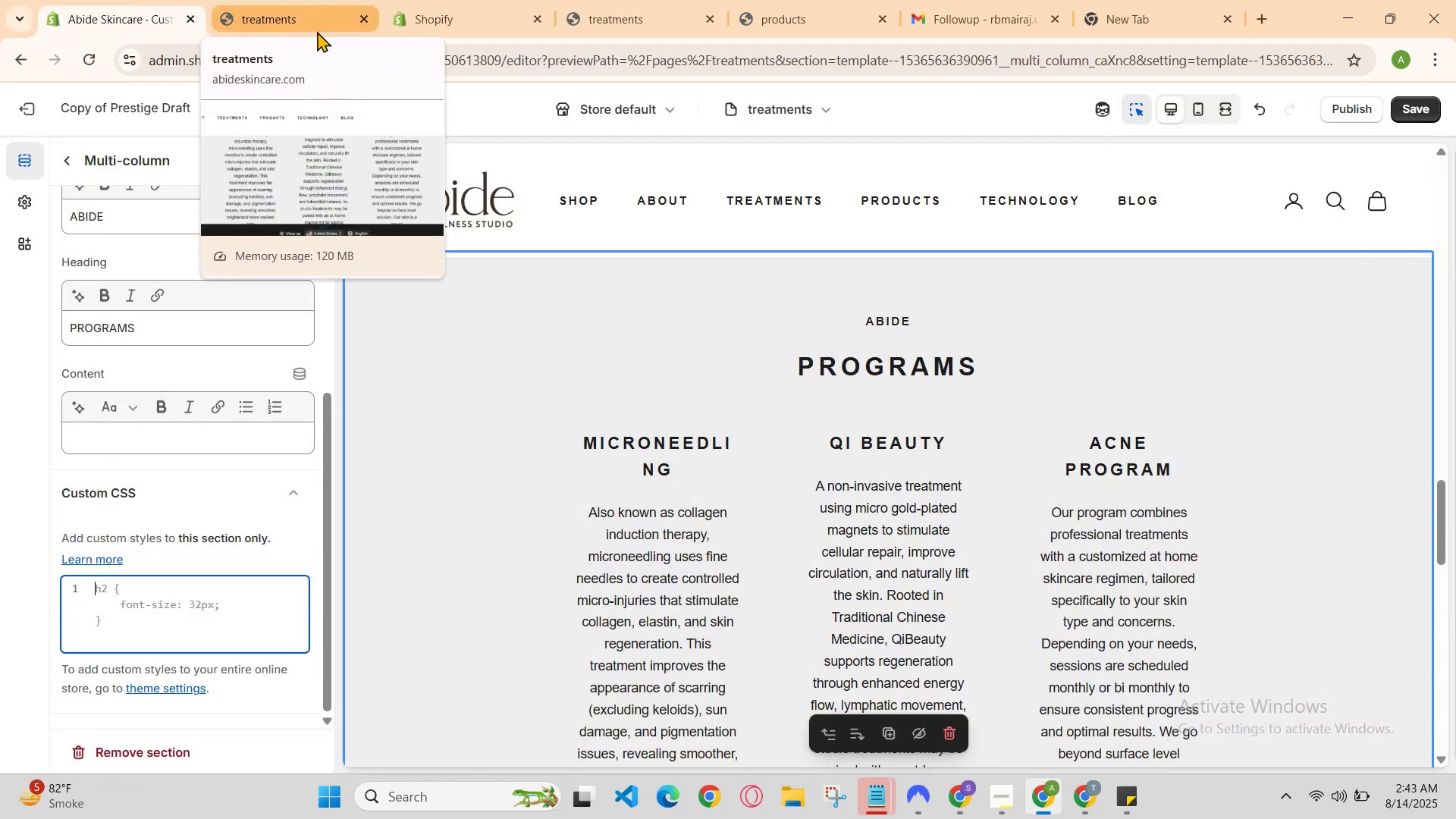 
scroll: coordinate [315, 25], scroll_direction: none, amount: 0.0
 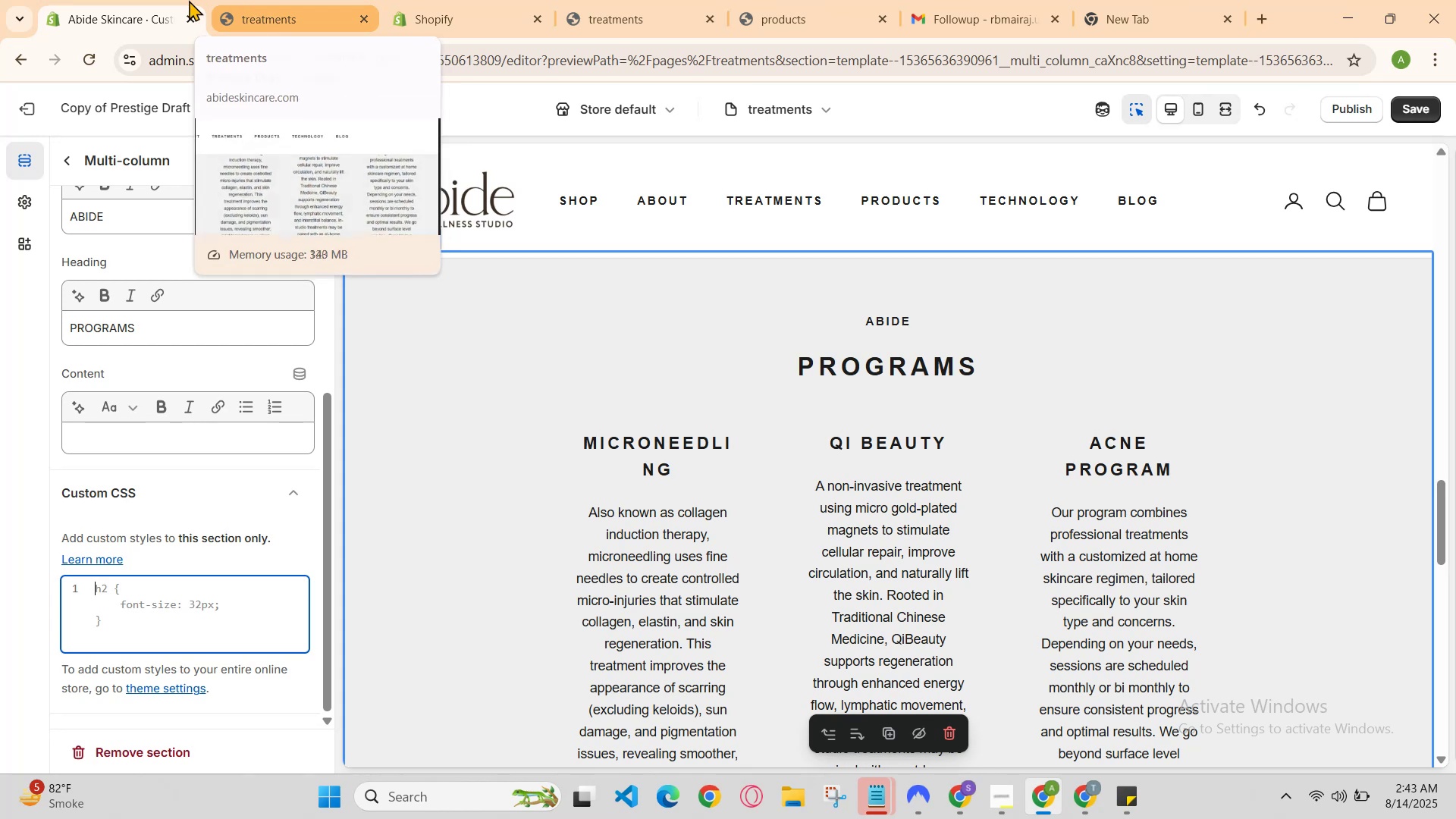 
left_click([185, 0])
 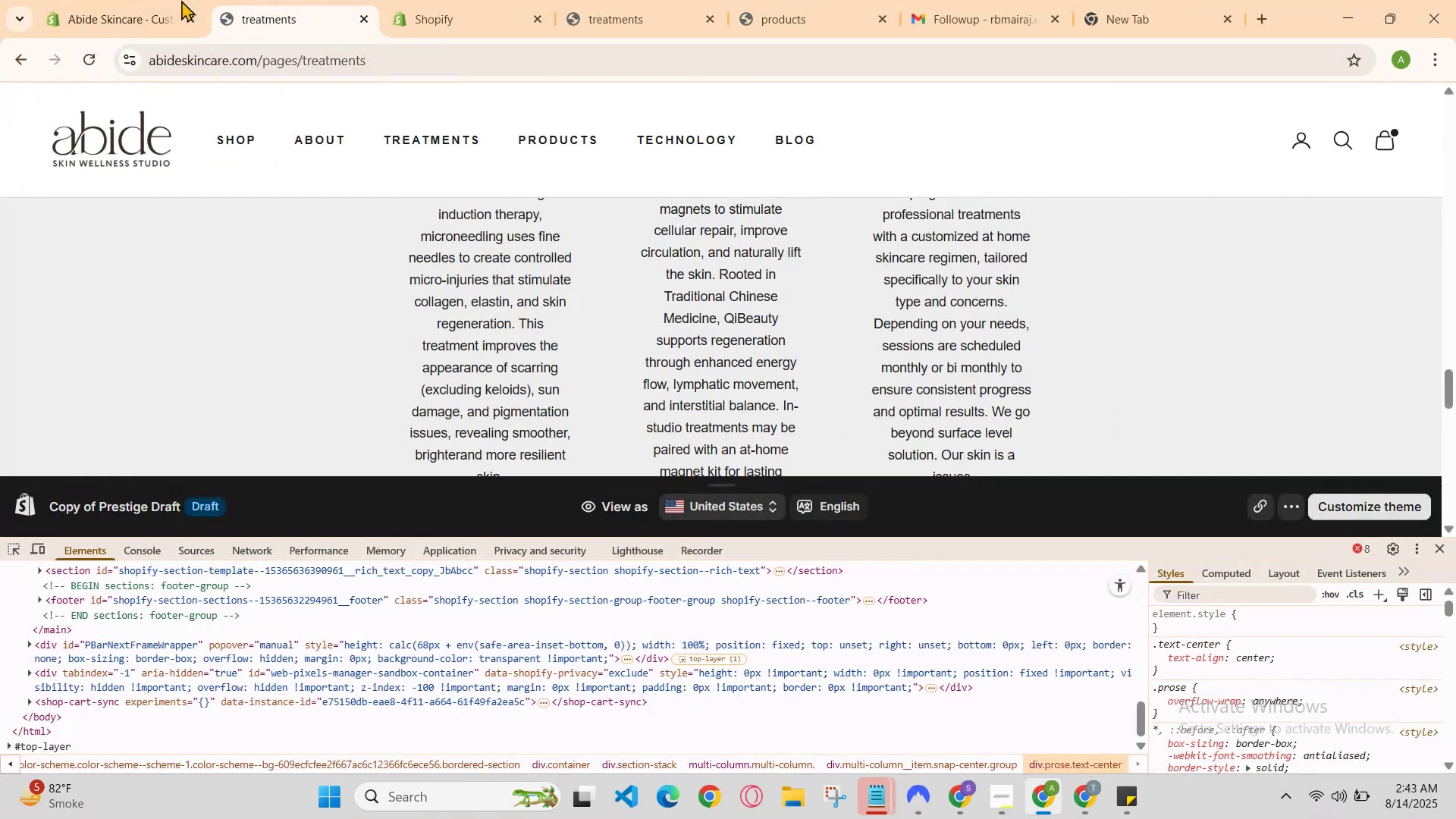 
left_click([127, 0])
 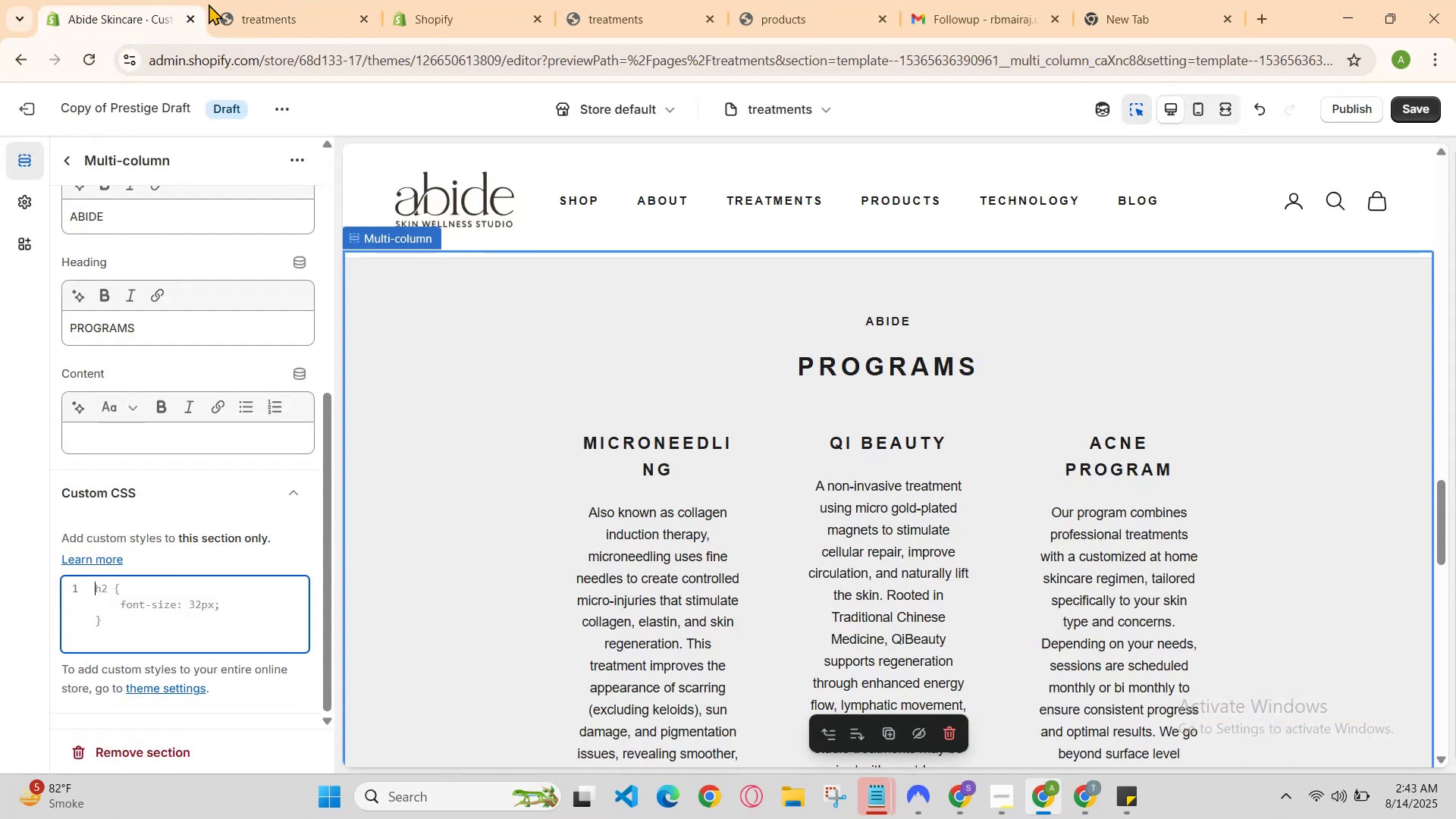 
left_click([209, 4])
 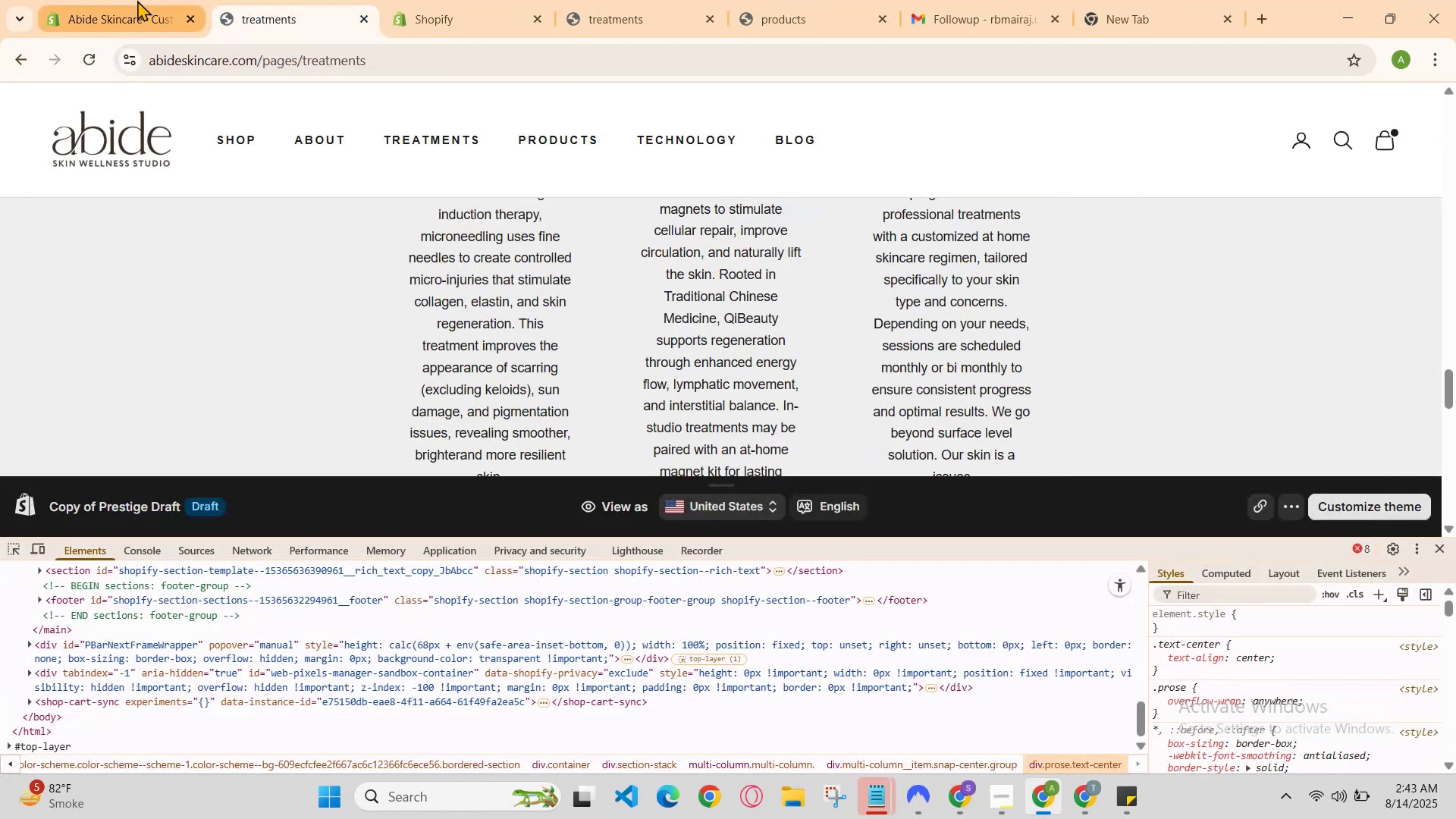 
left_click([137, 0])
 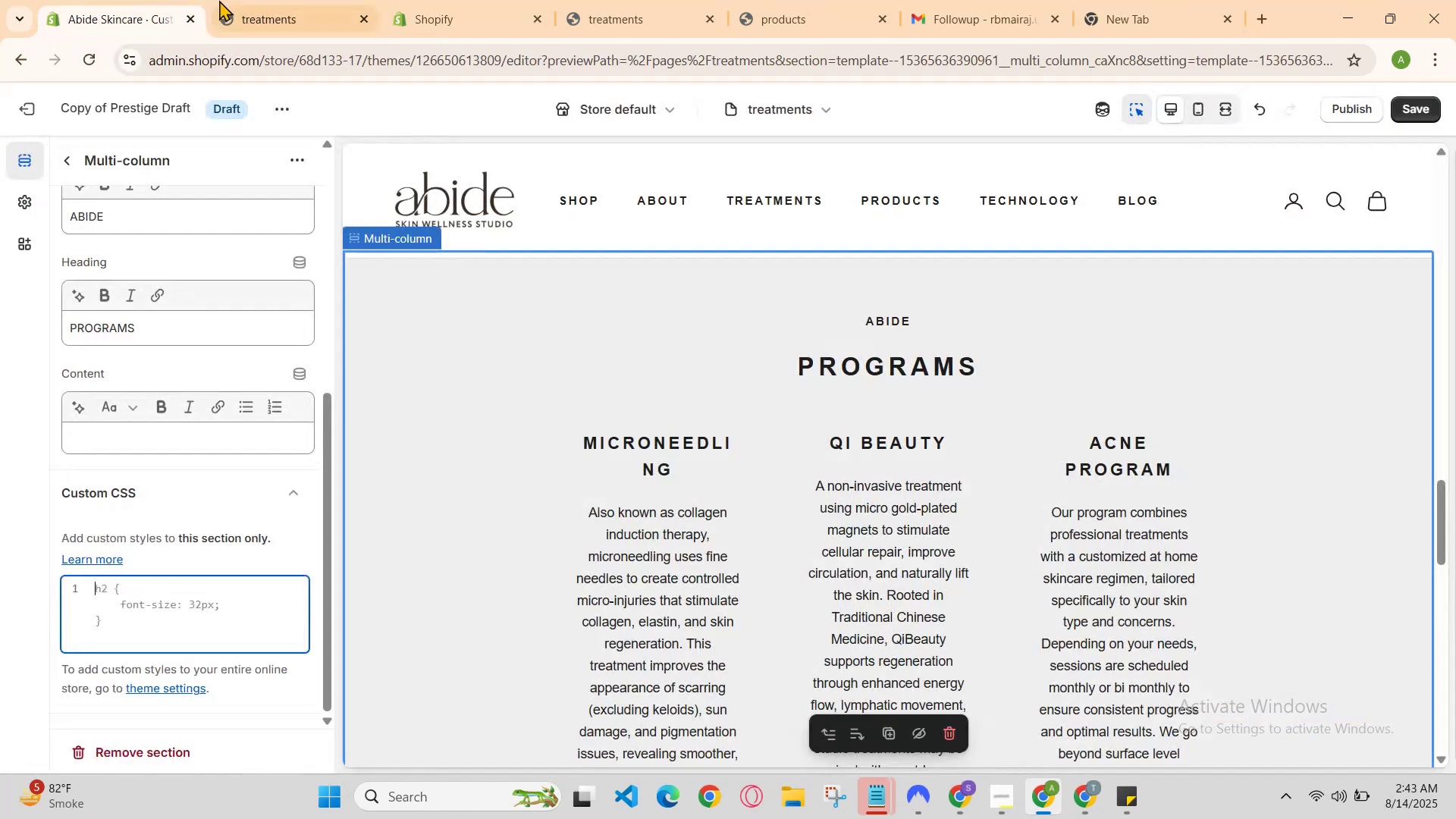 
left_click([223, 0])
 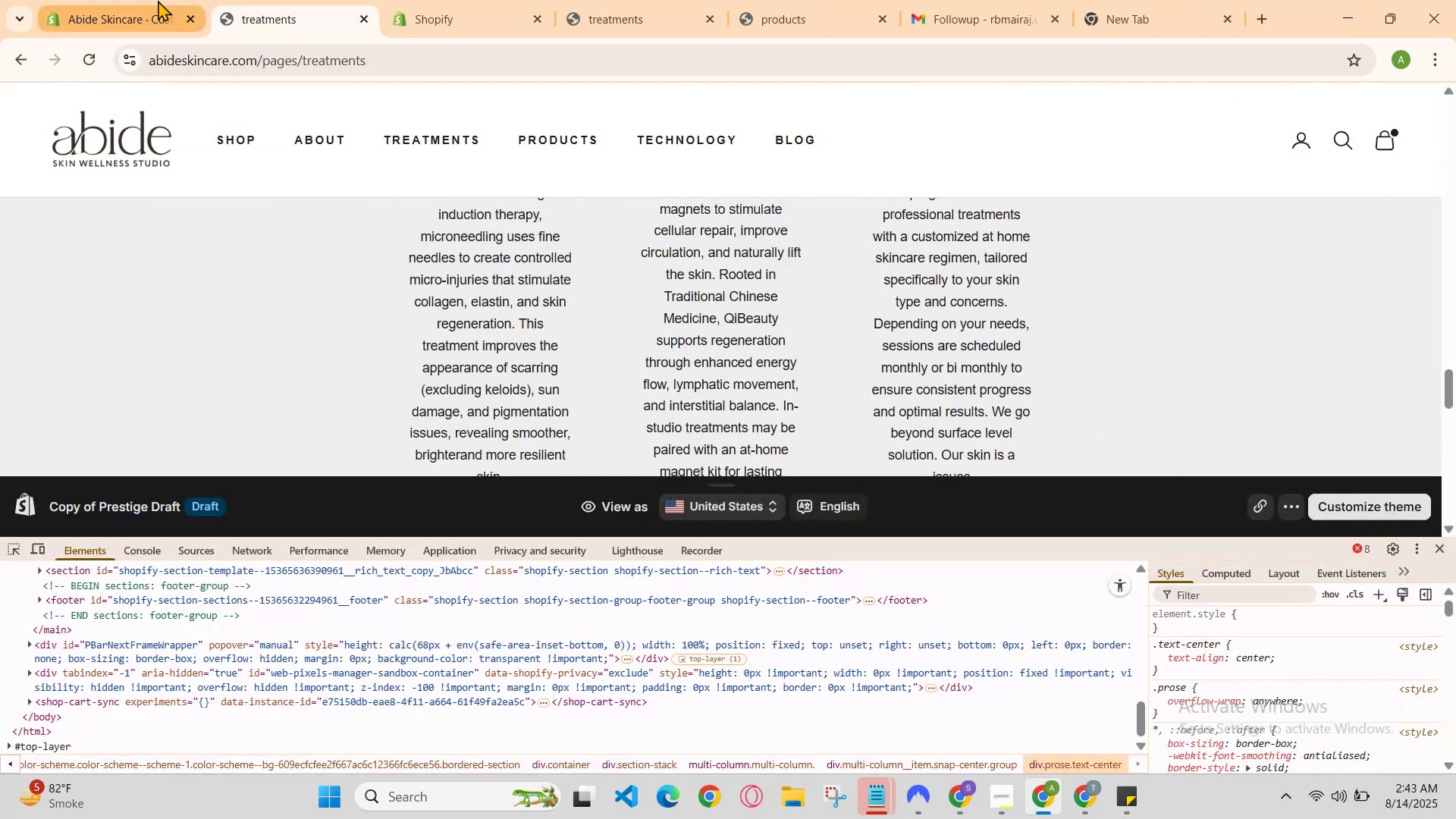 
left_click([158, 0])
 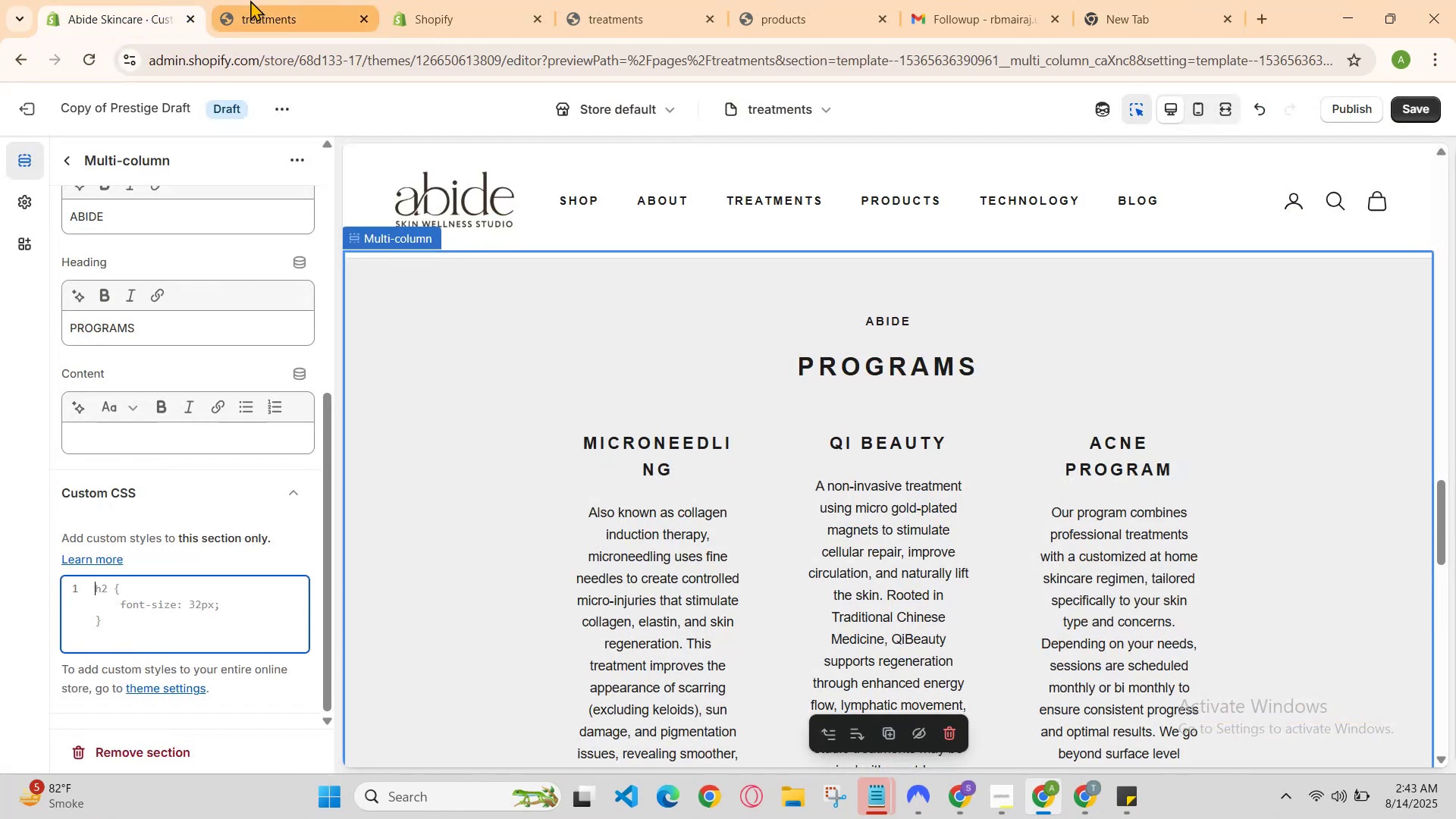 
left_click([250, 0])
 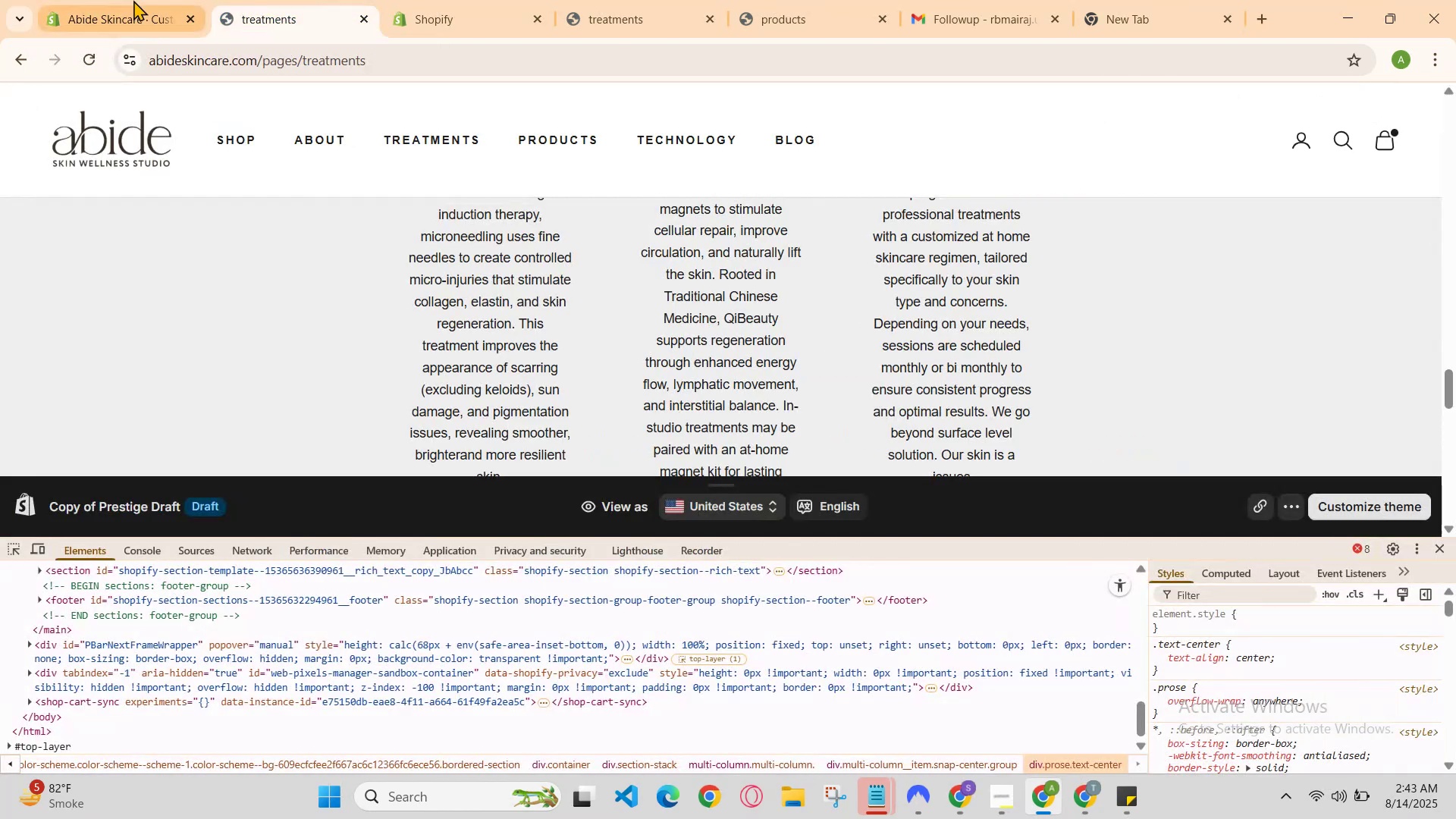 
left_click([133, 0])
 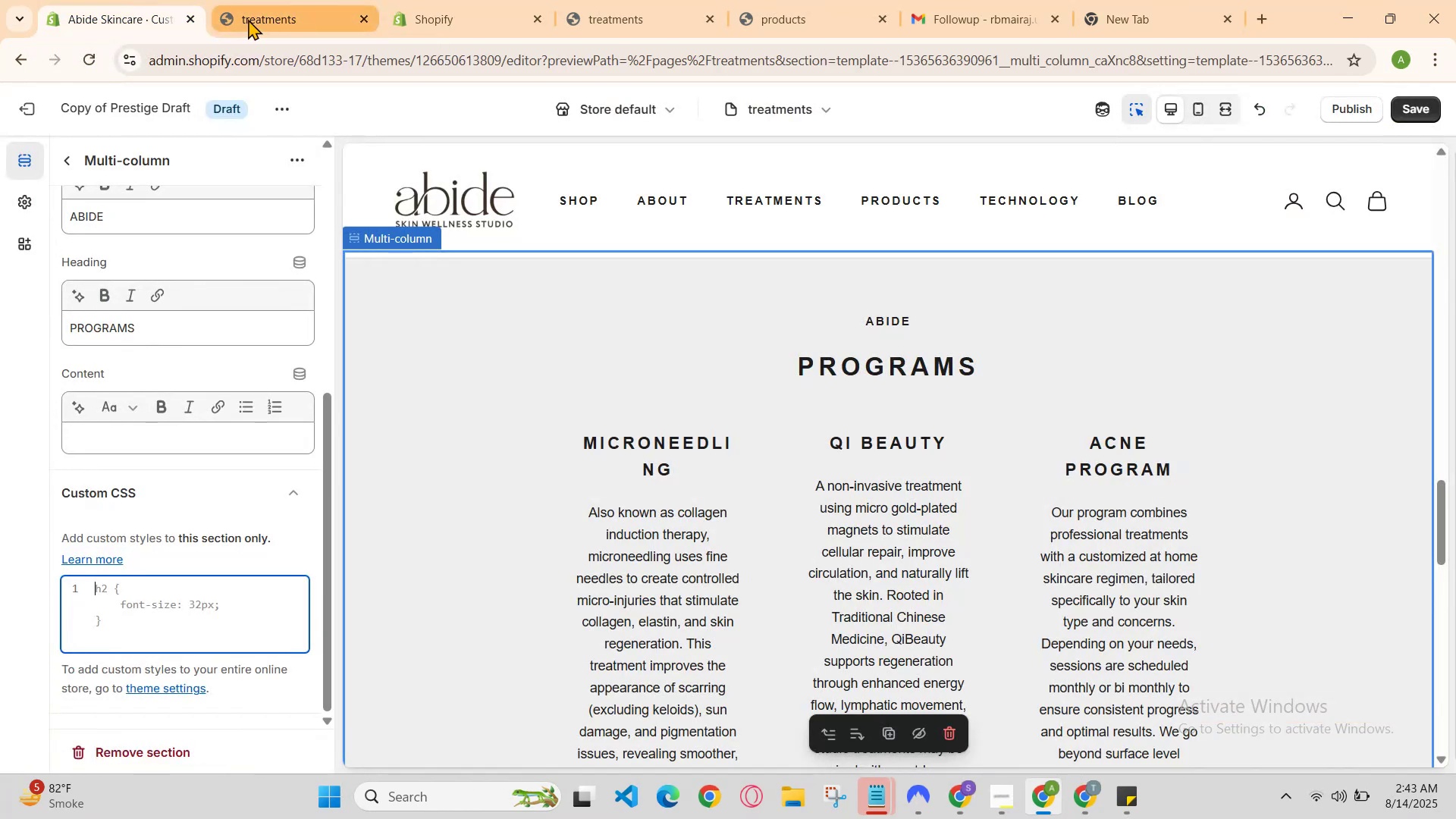 
left_click([248, 19])
 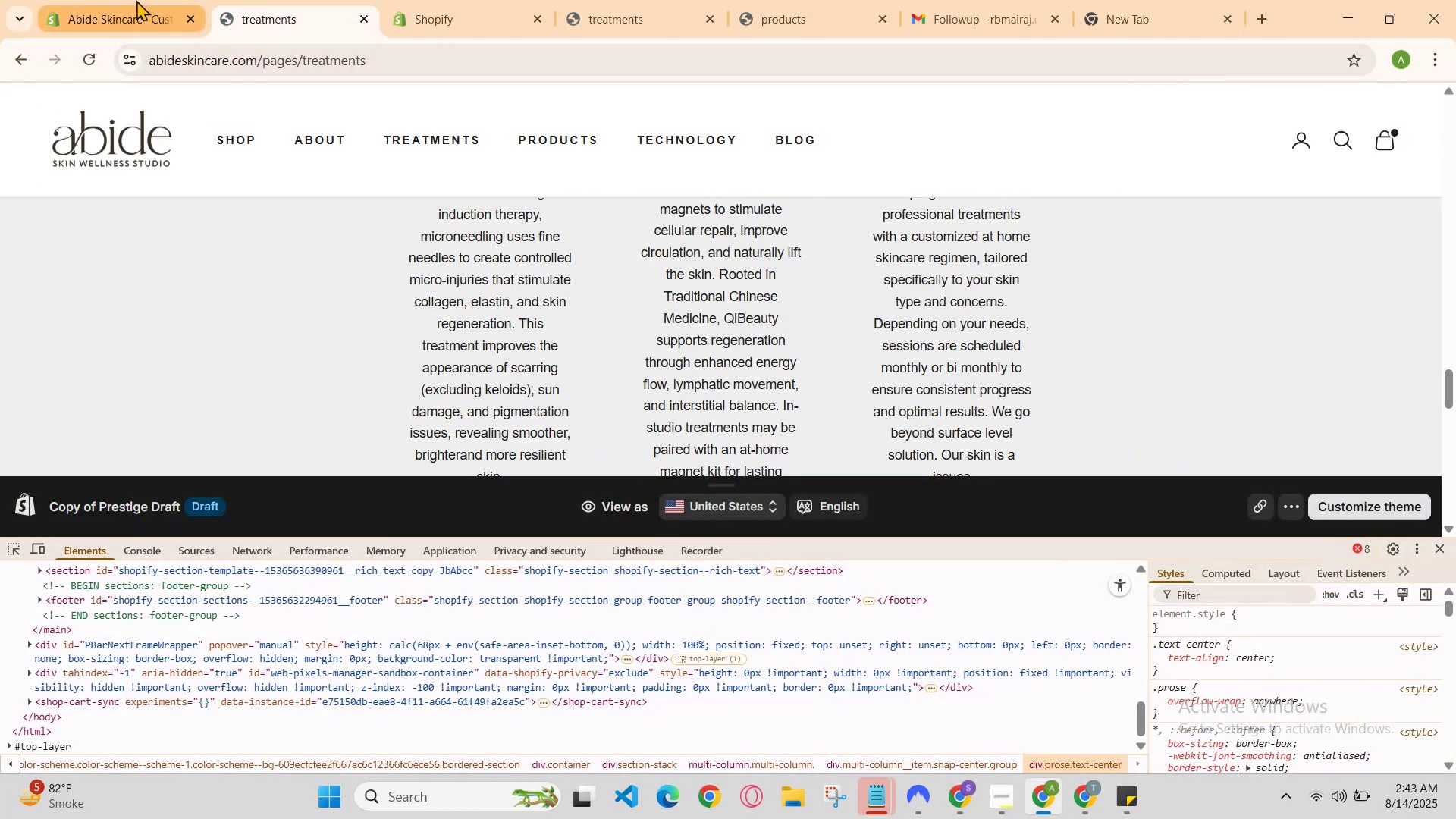 
left_click([129, 0])
 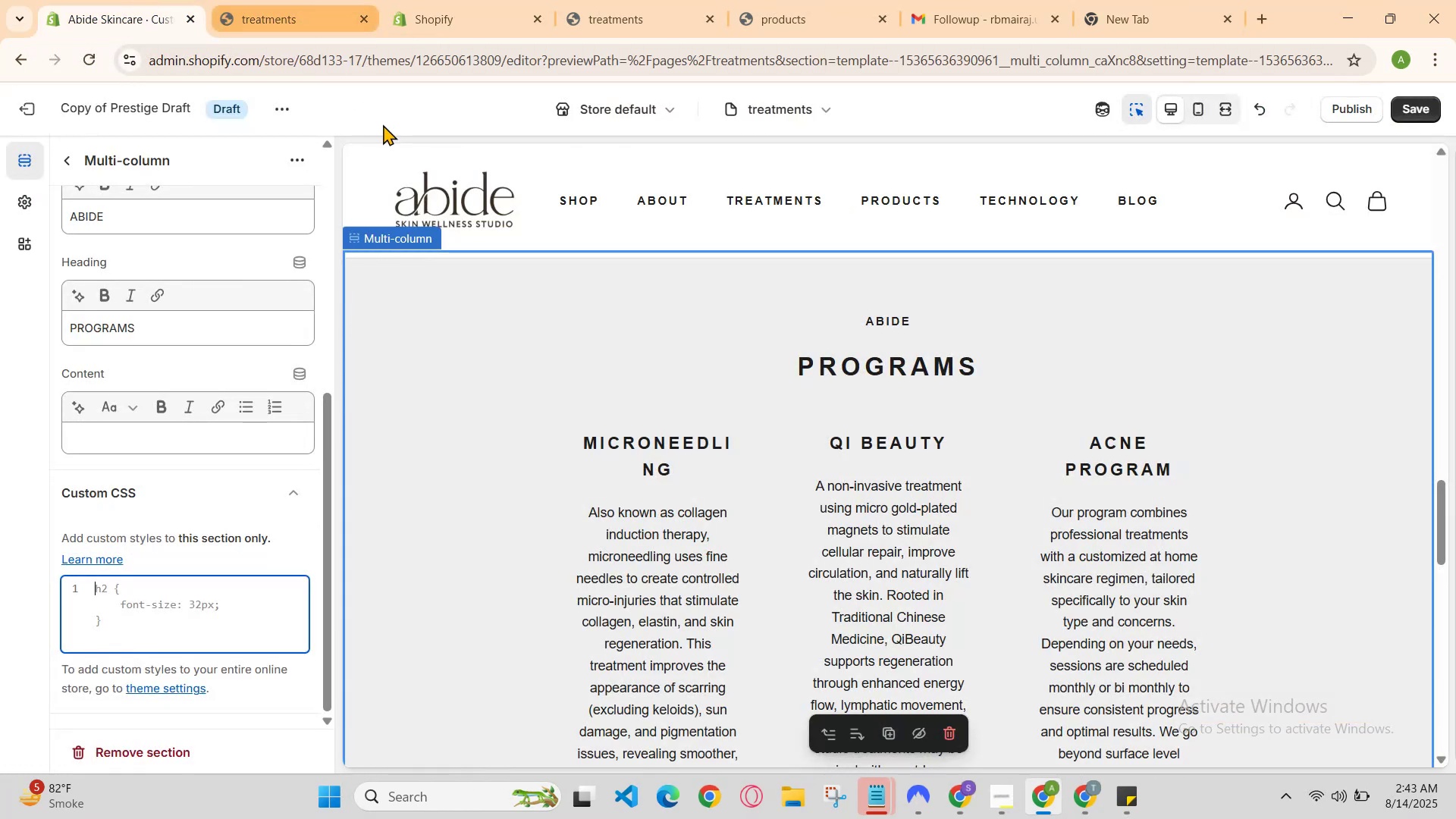 
scroll: coordinate [588, 465], scroll_direction: down, amount: 2.0
 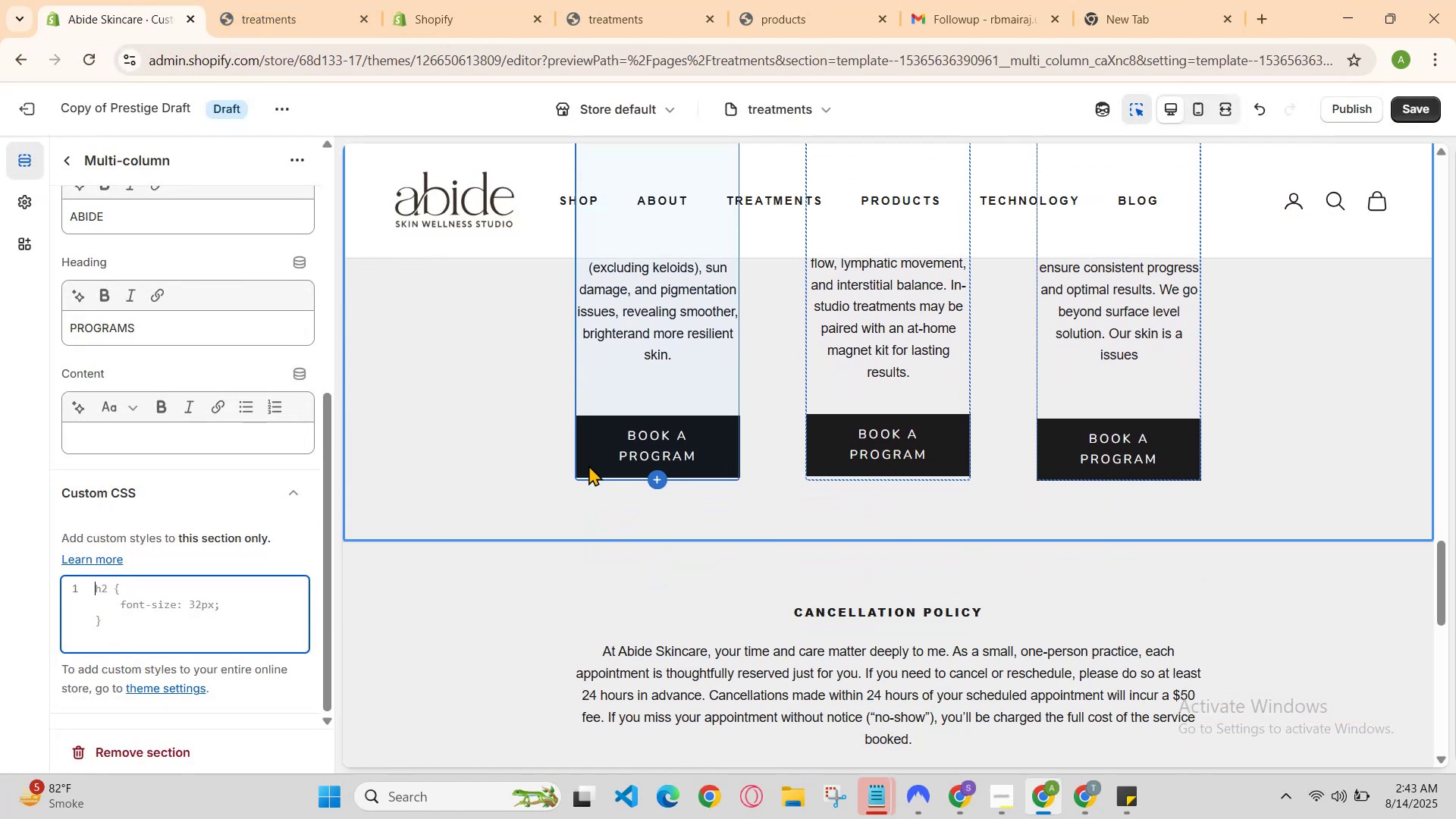 
scroll: coordinate [585, 464], scroll_direction: up, amount: 2.0
 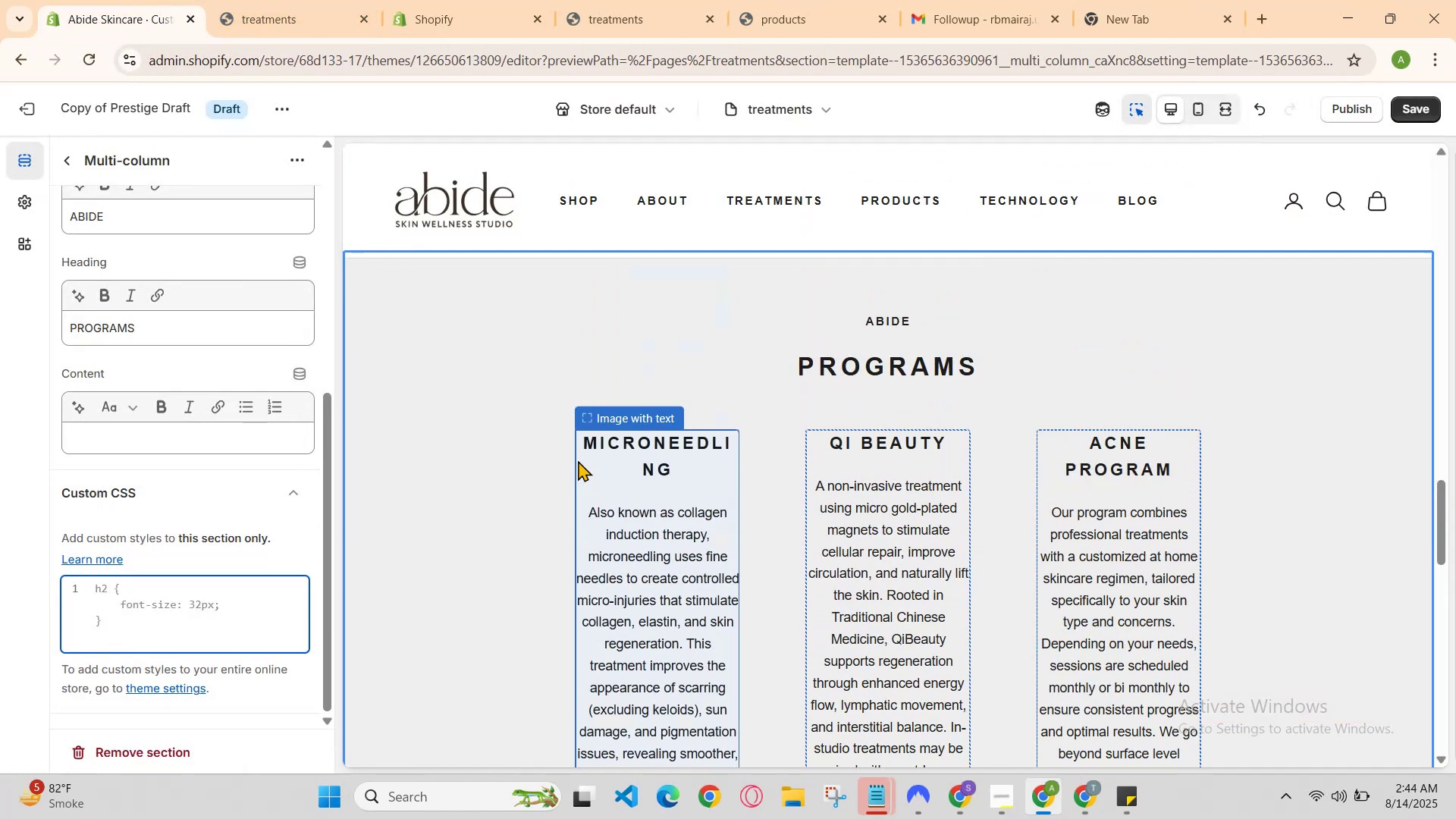 
scroll: coordinate [635, 457], scroll_direction: none, amount: 0.0
 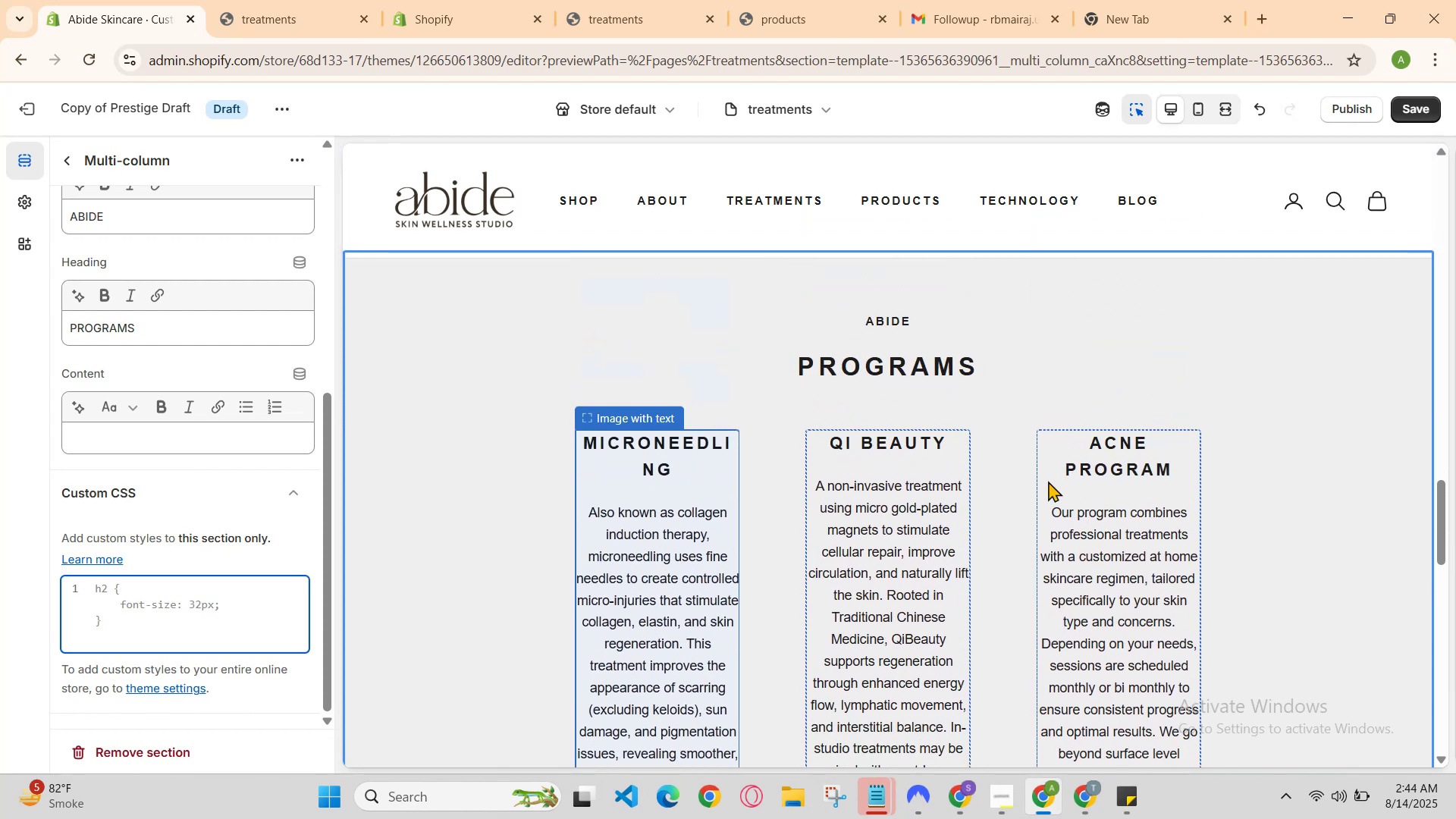 
scroll: coordinate [1089, 505], scroll_direction: down, amount: 2.0
 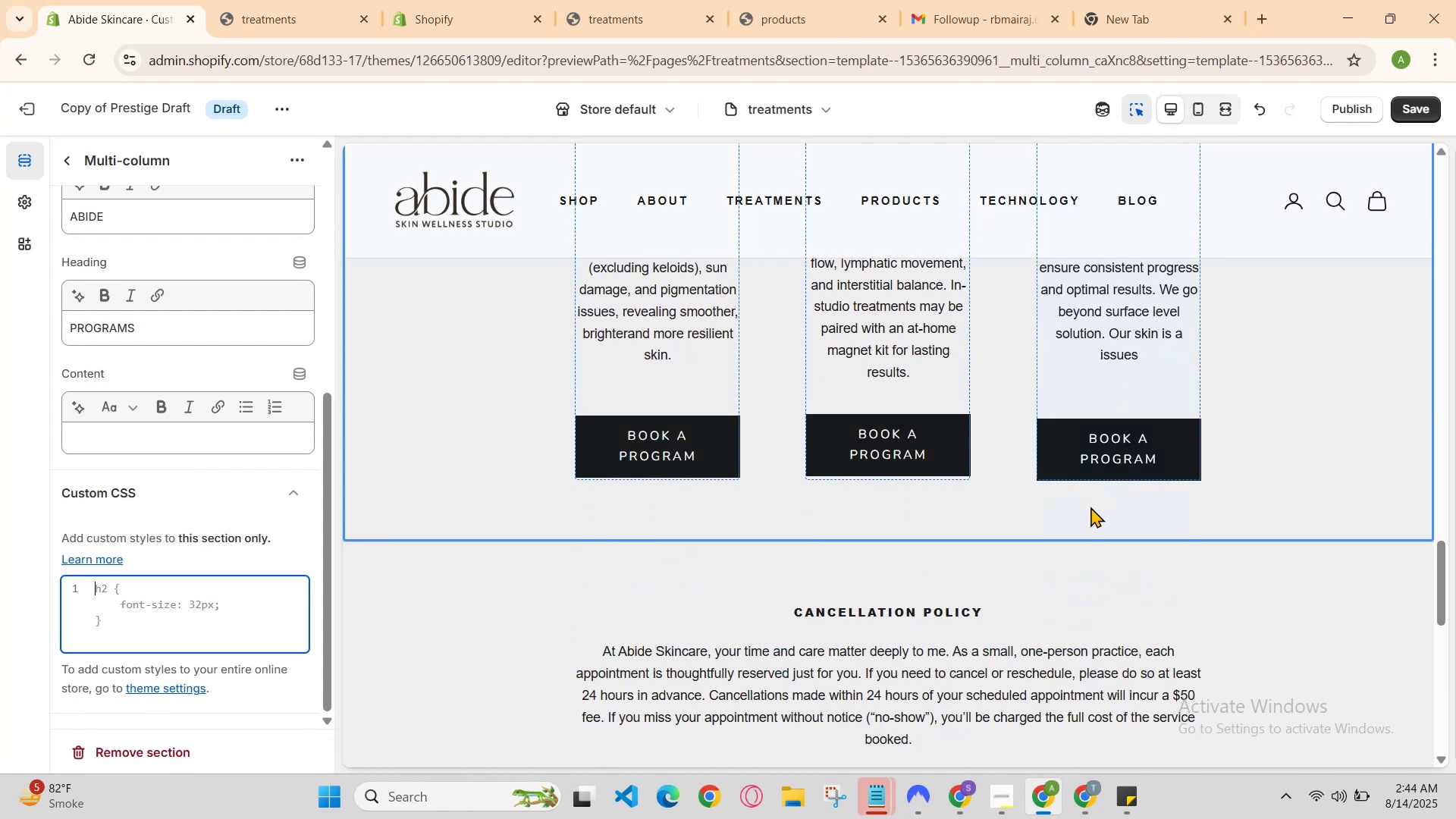 
scroll: coordinate [1090, 507], scroll_direction: up, amount: 2.0
 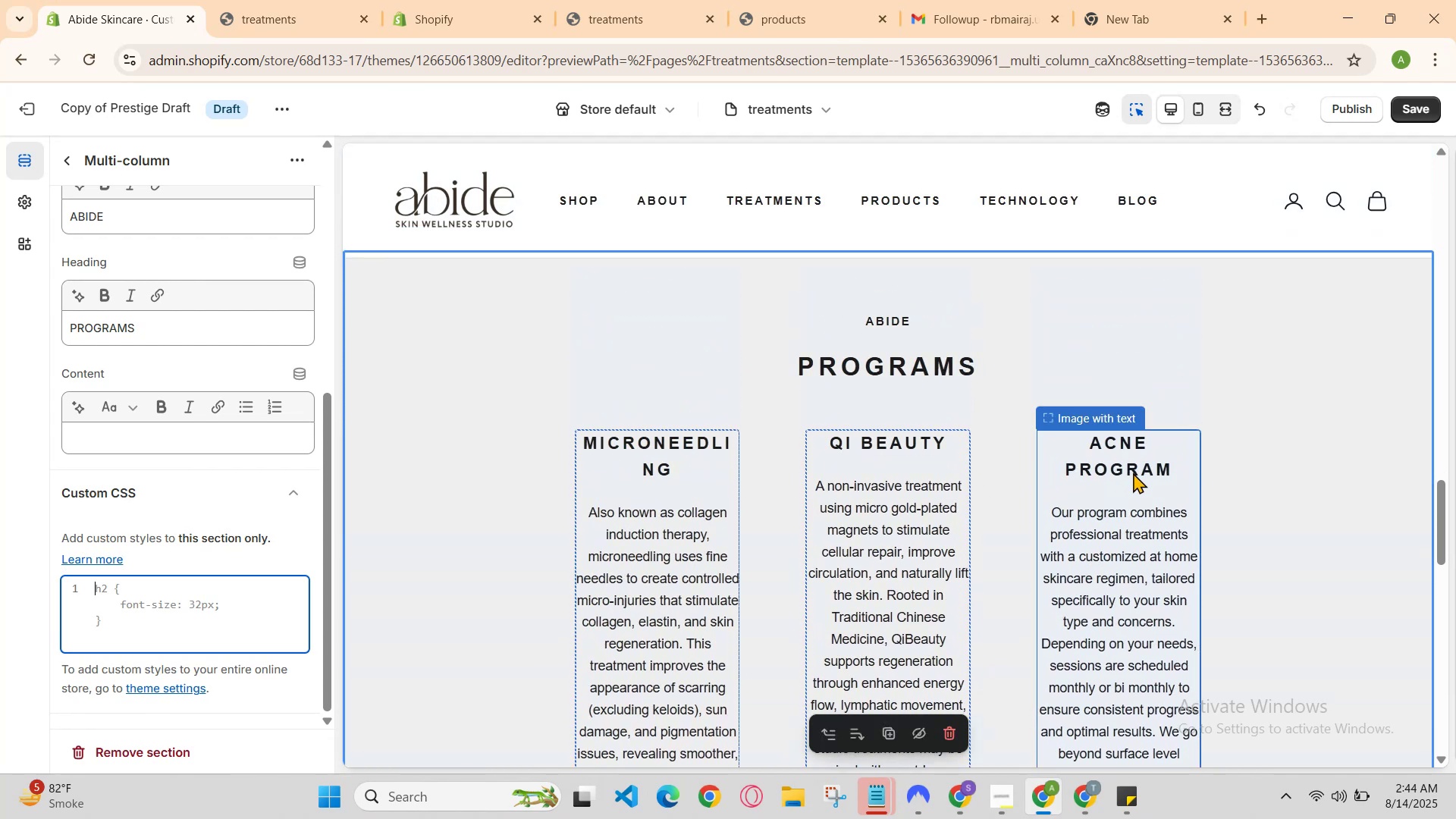 
left_click([1147, 487])
 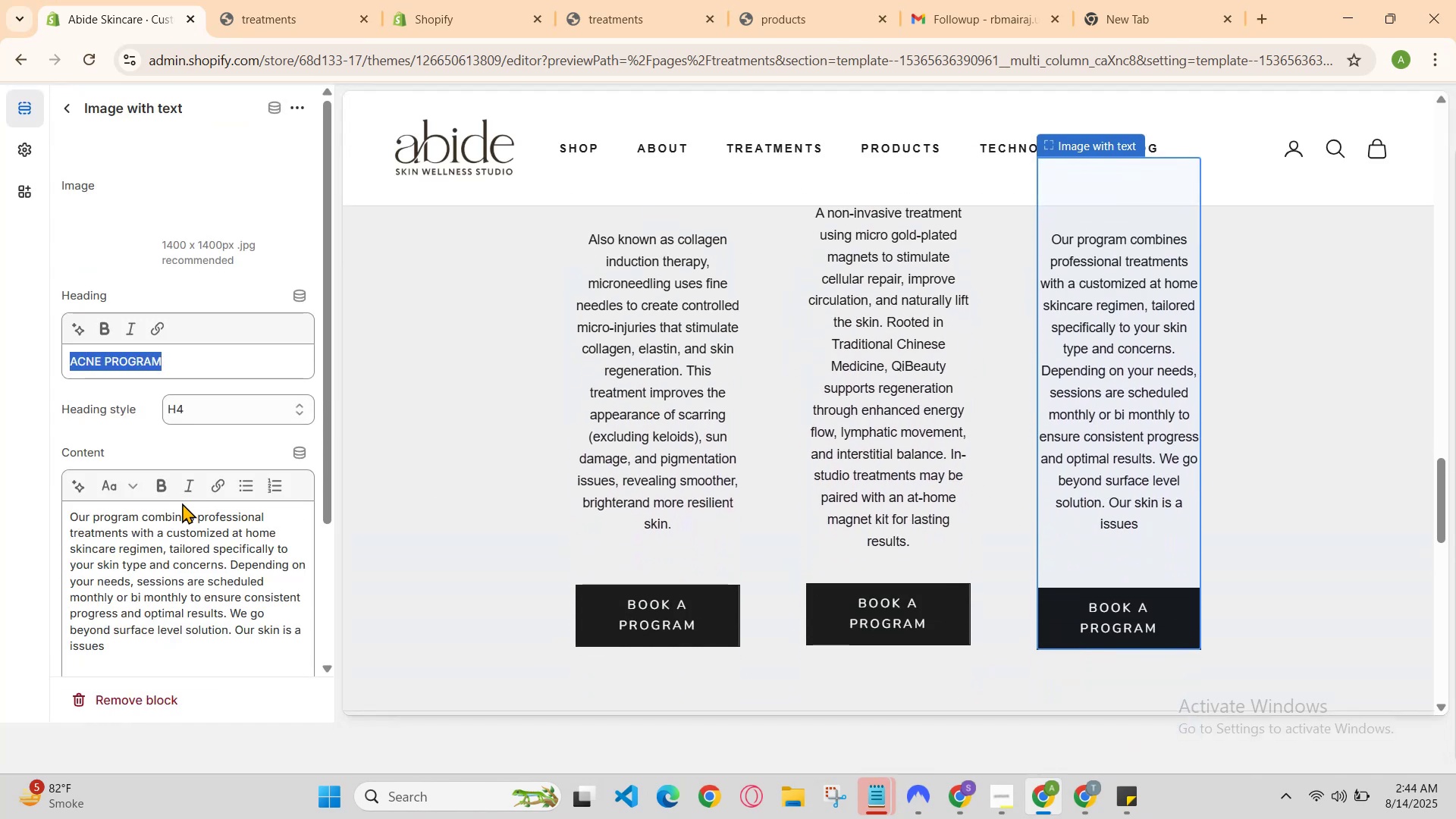 
scroll: coordinate [184, 510], scroll_direction: down, amount: 2.0
 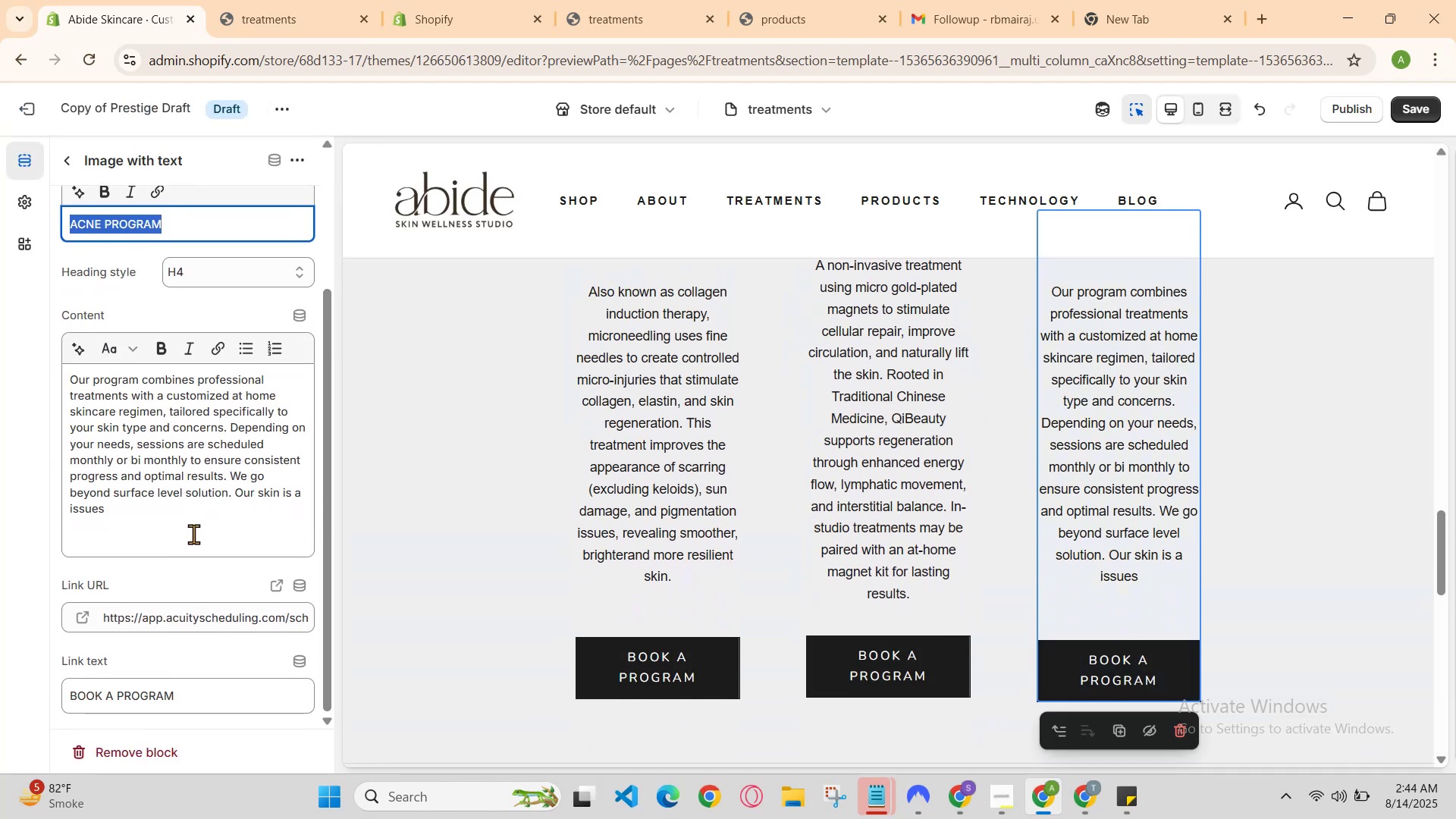 
left_click([193, 534])
 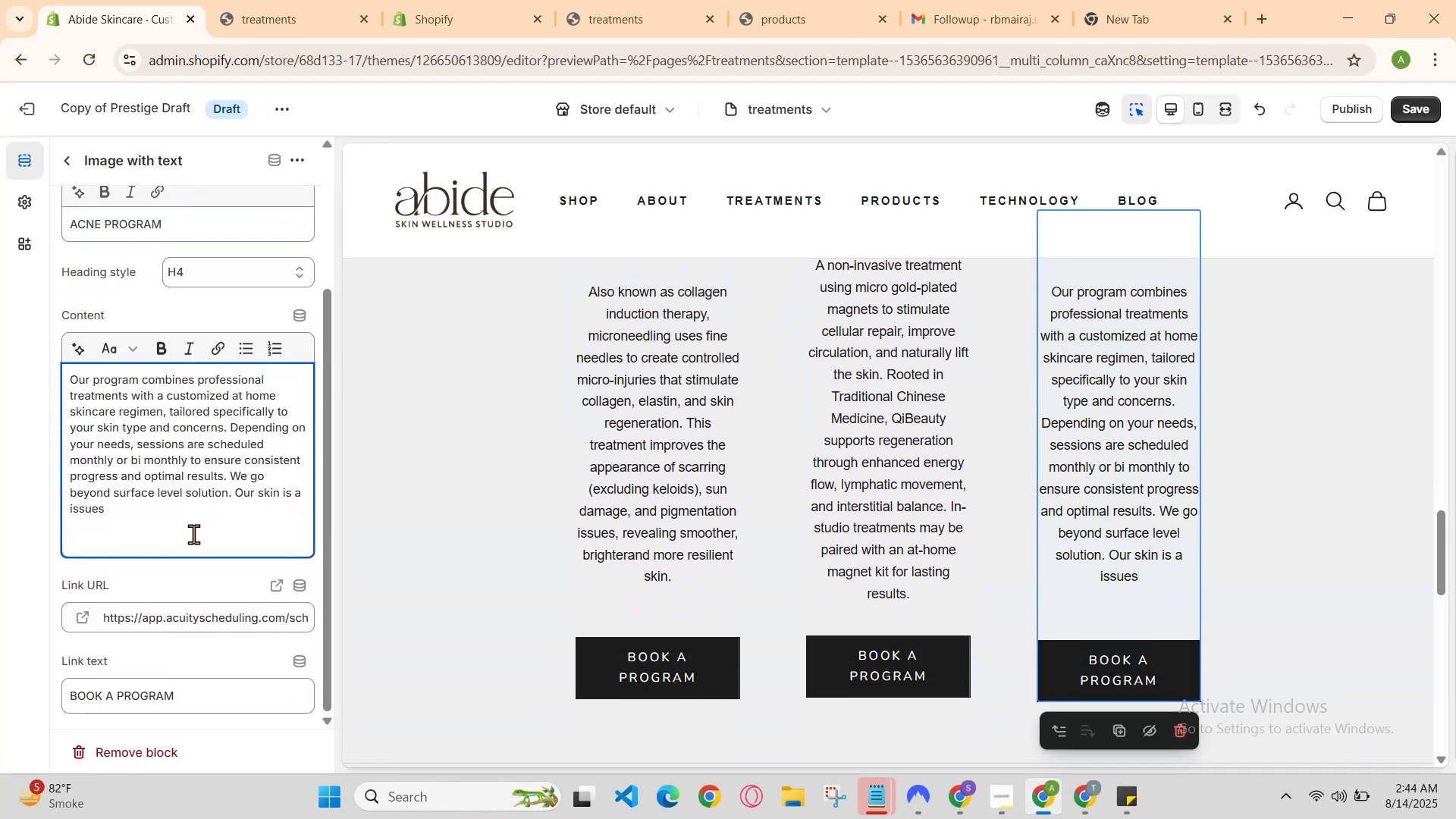 
scroll: coordinate [193, 538], scroll_direction: down, amount: 1.0
 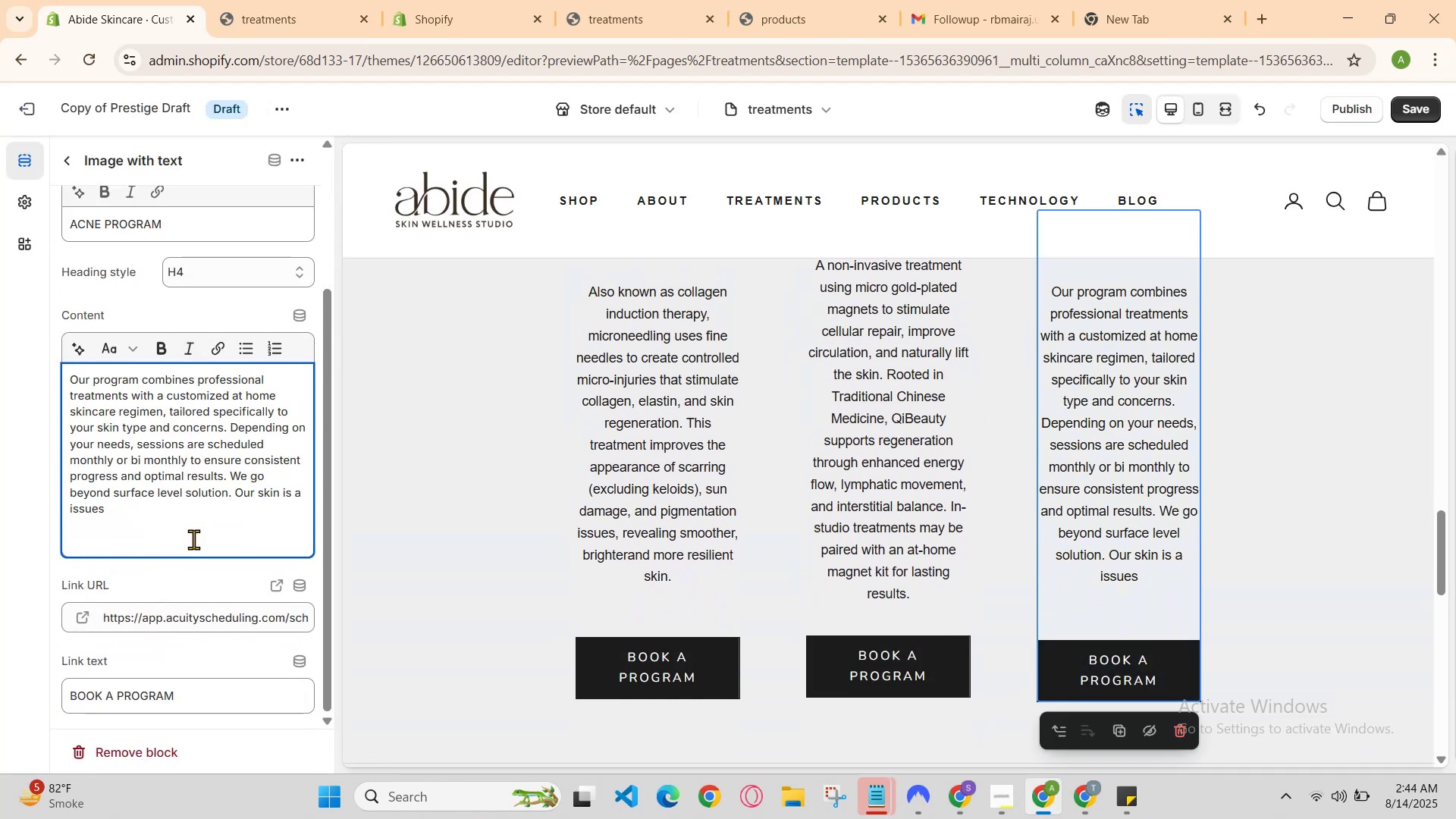 
left_click([193, 539])
 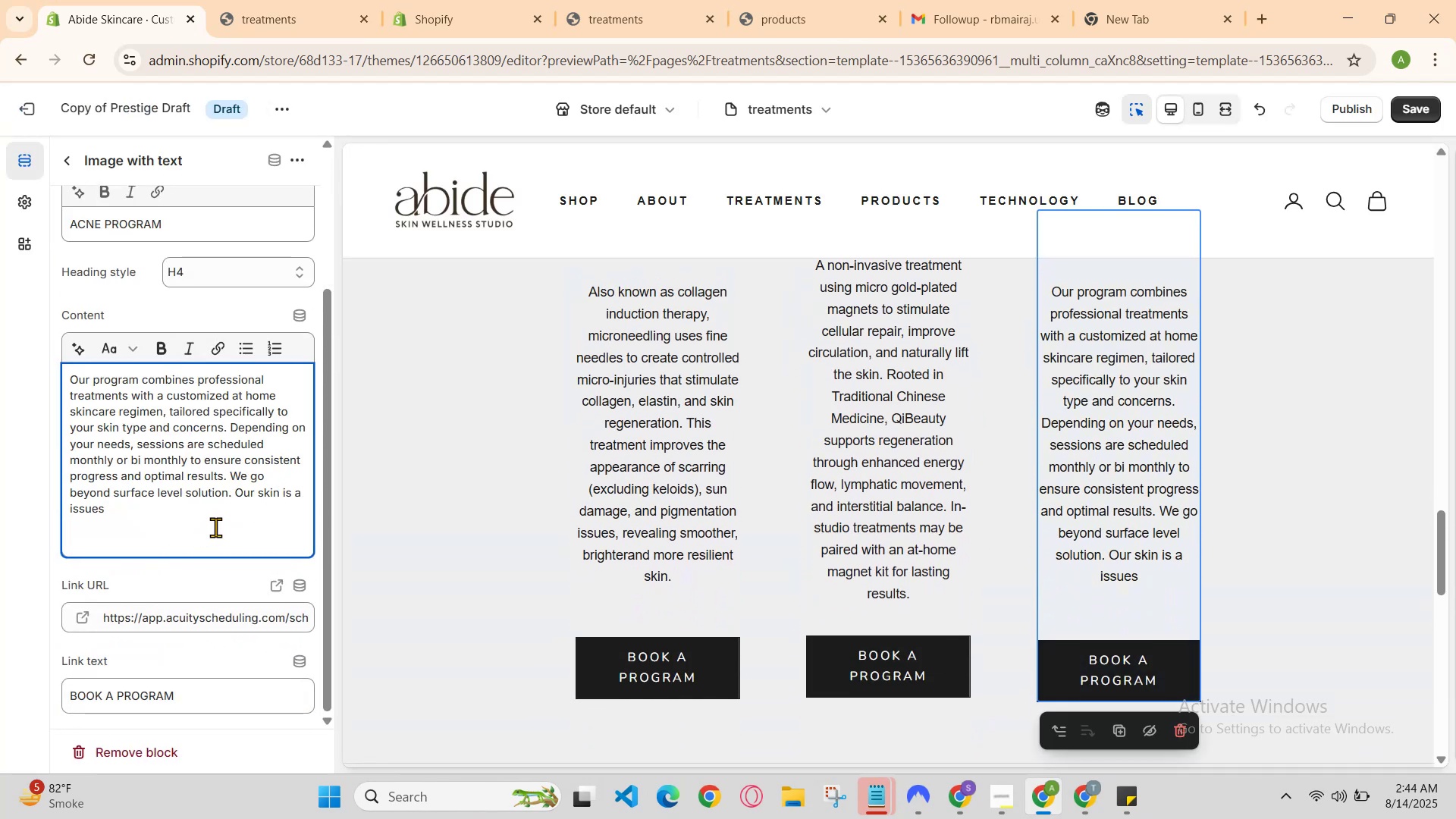 
left_click([215, 527])
 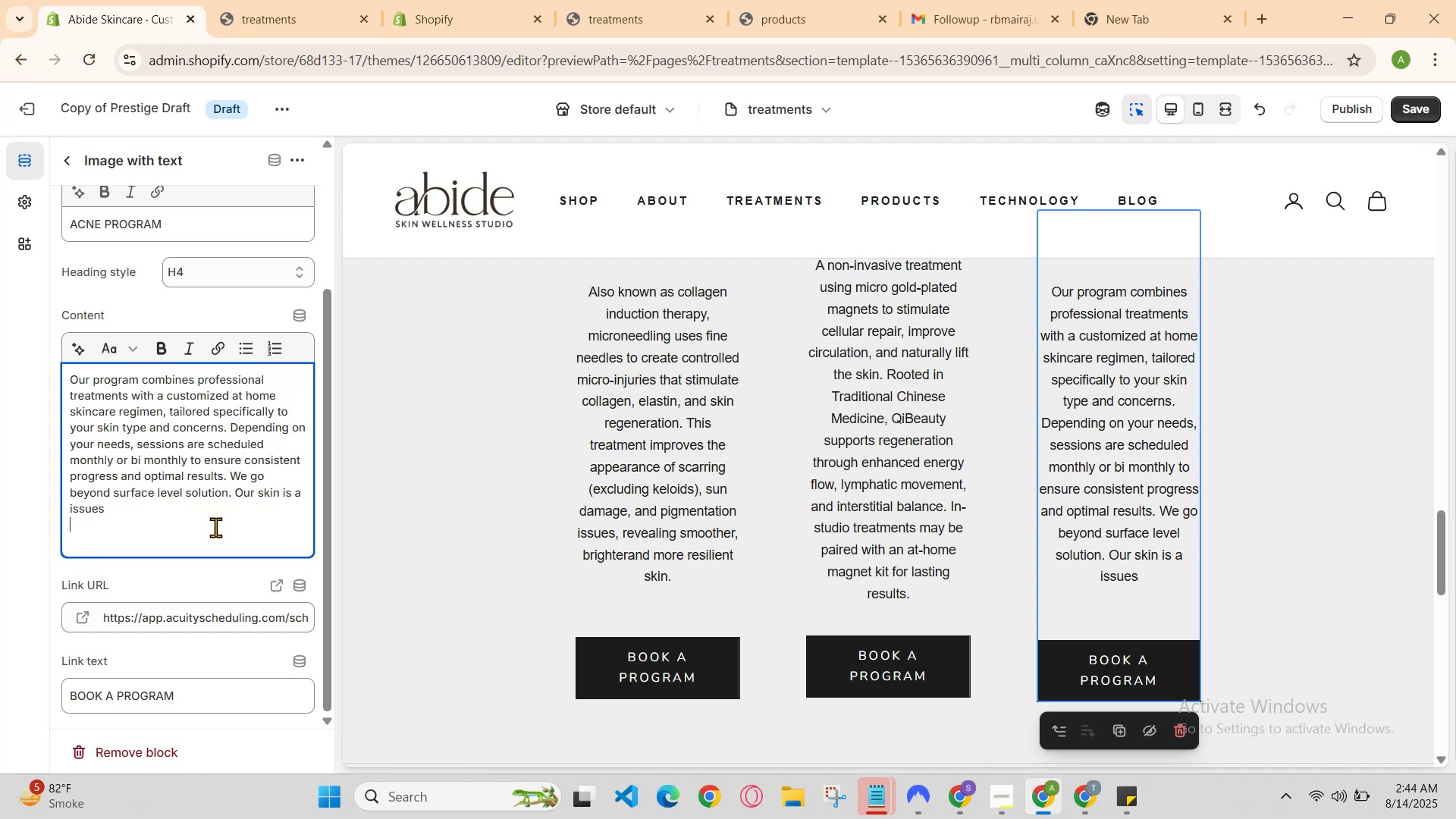 
key(ArrowUp)
 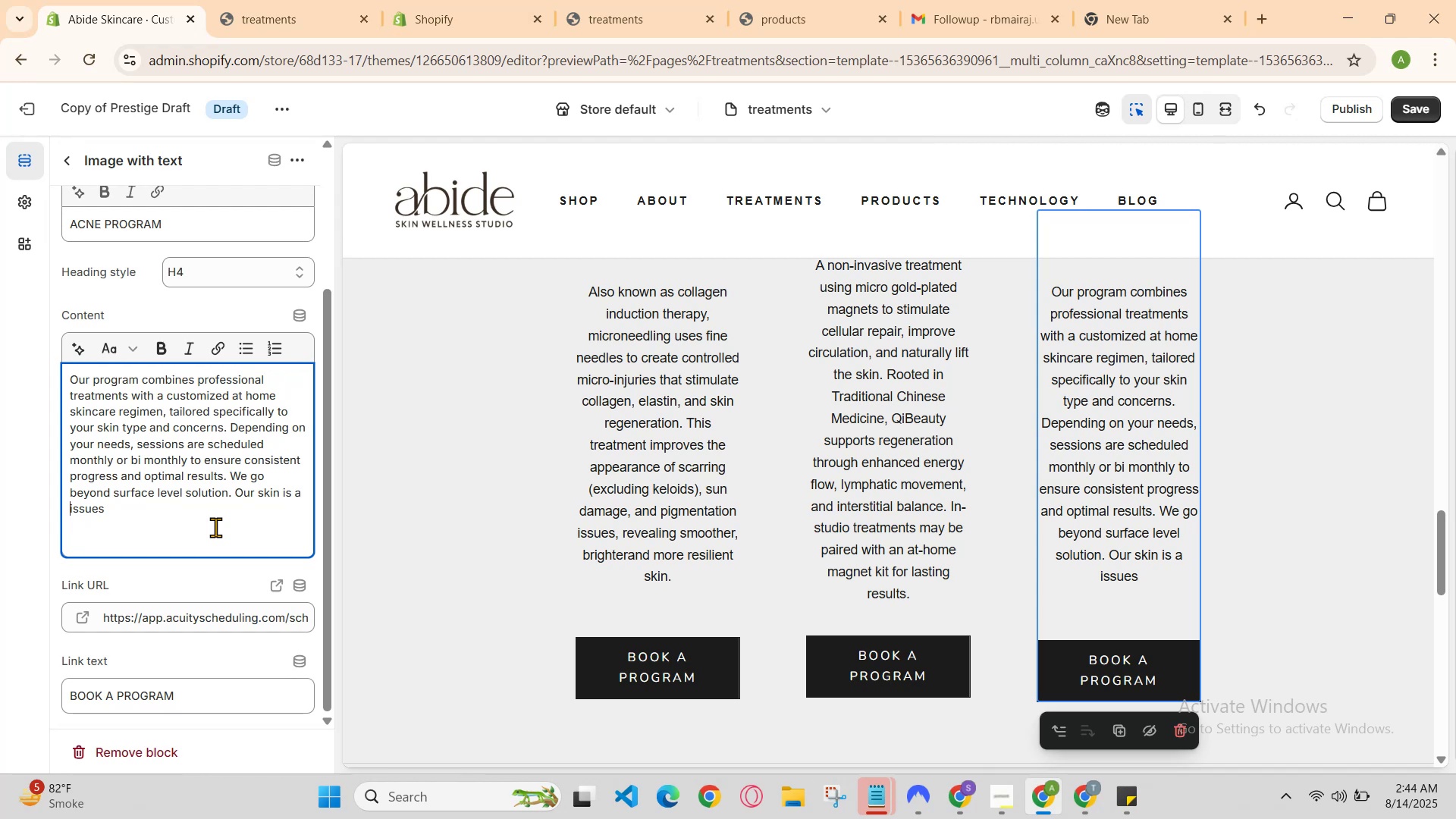 
key(ArrowRight)
 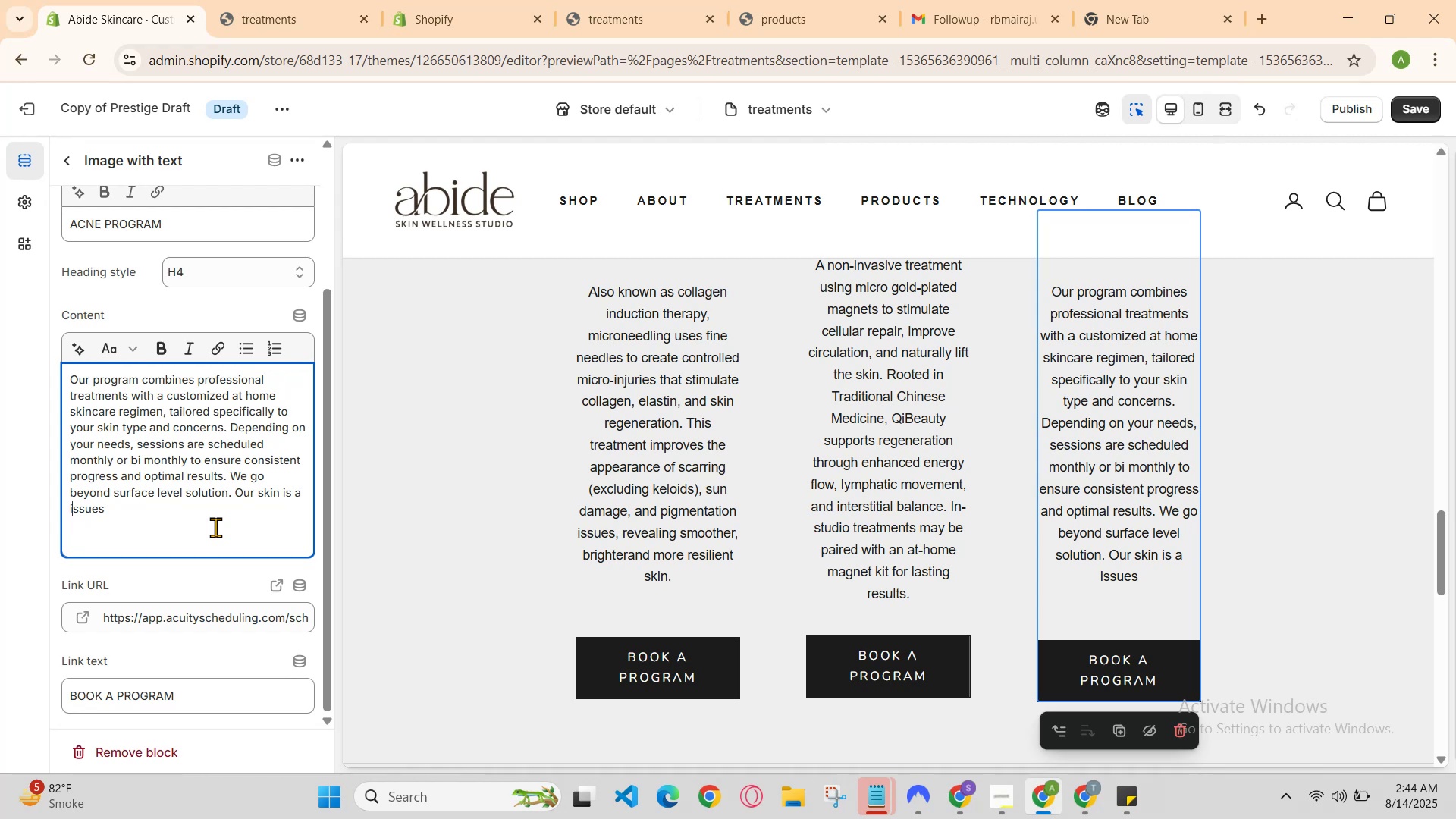 
key(ArrowRight)
 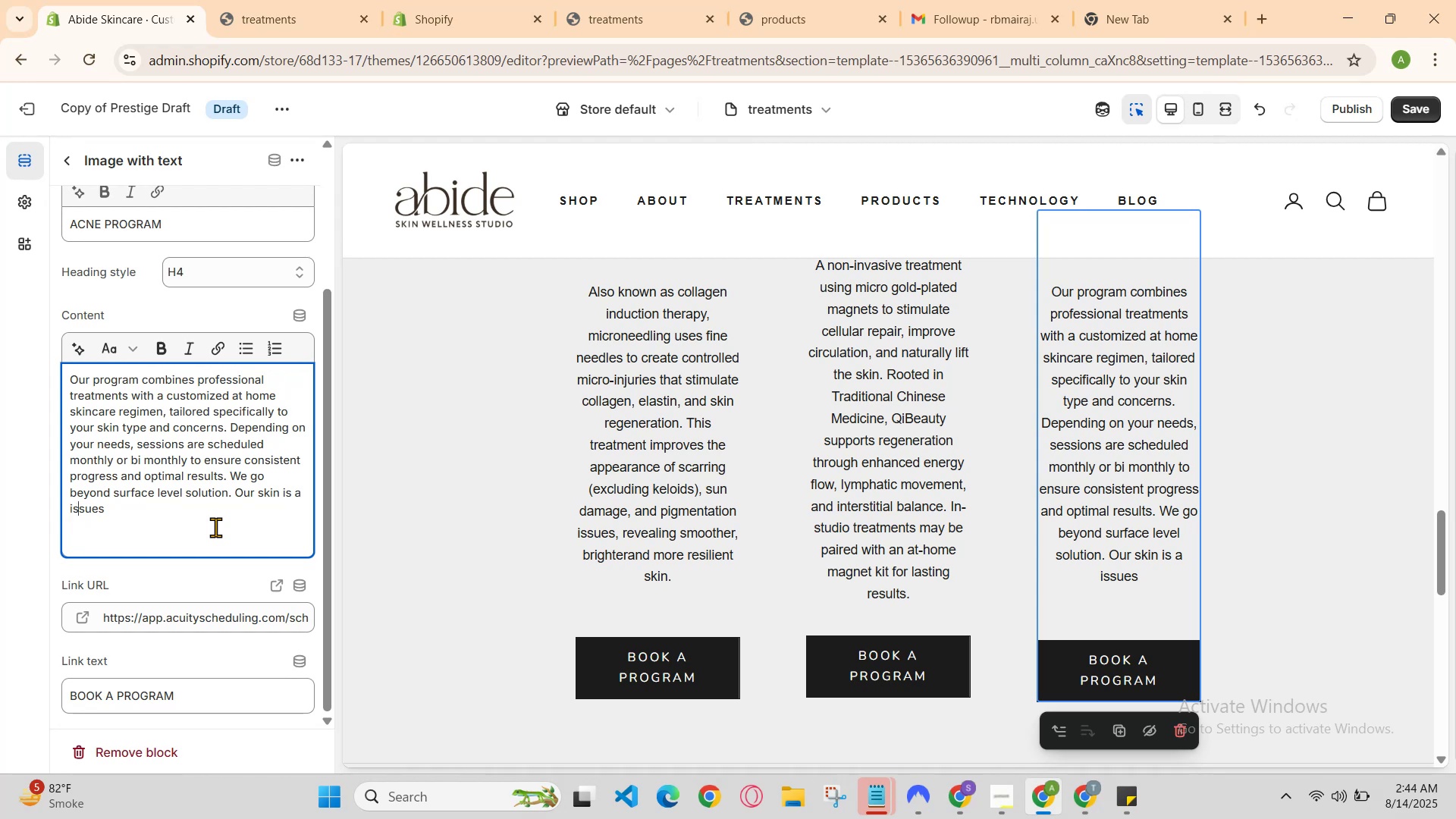 
key(ArrowRight)
 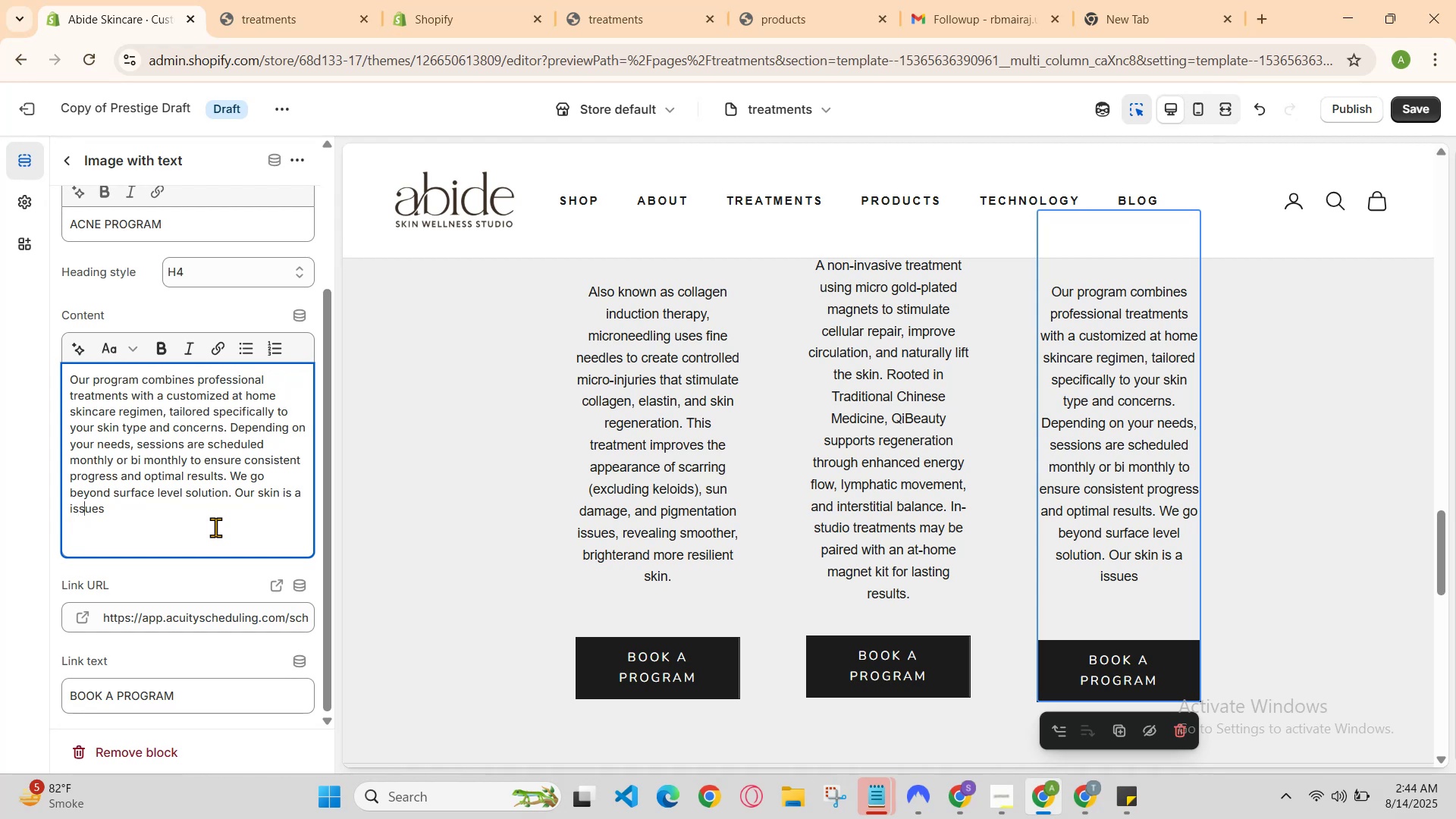 
key(ArrowRight)
 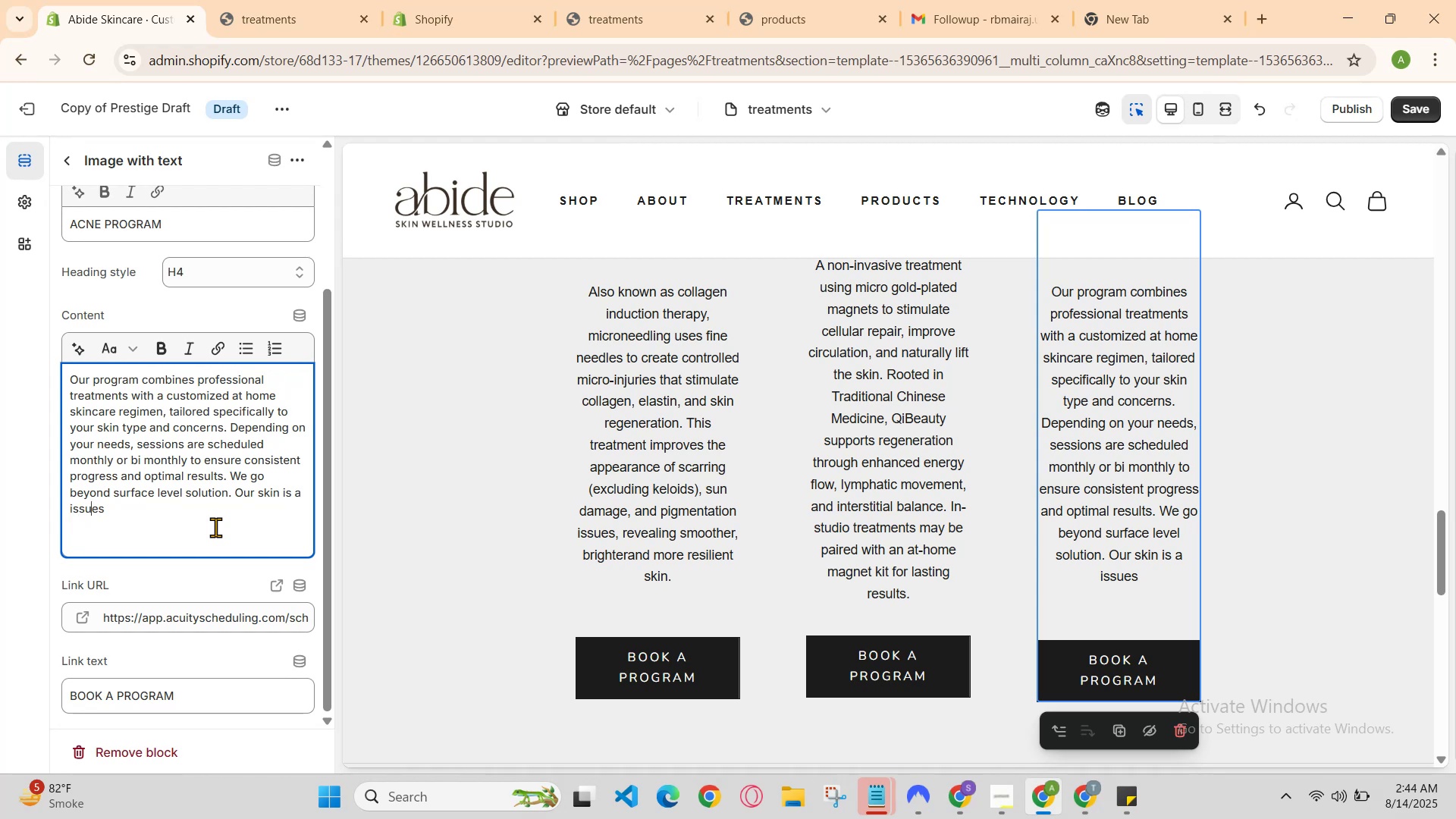 
key(ArrowRight)
 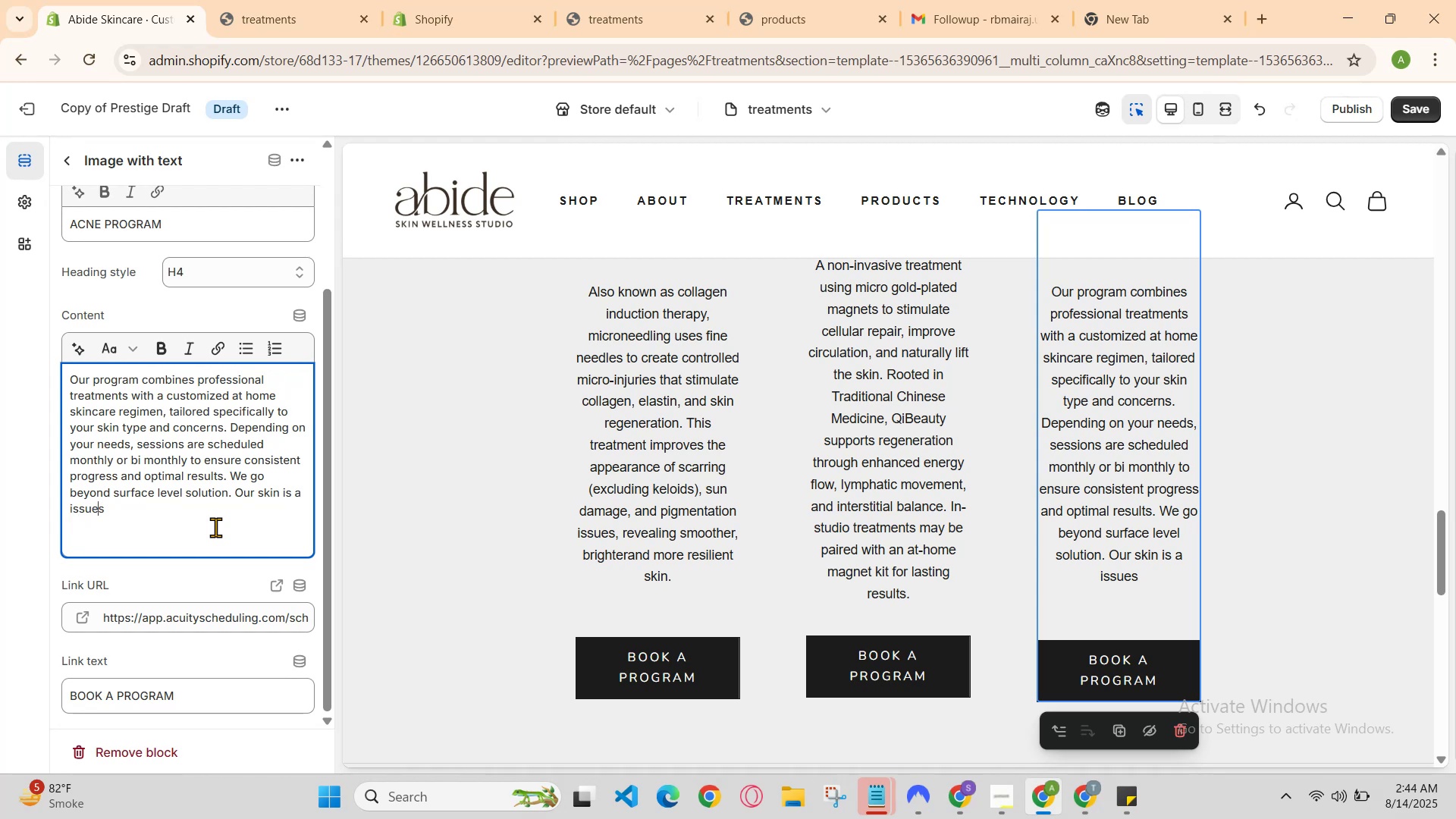 
key(ArrowRight)
 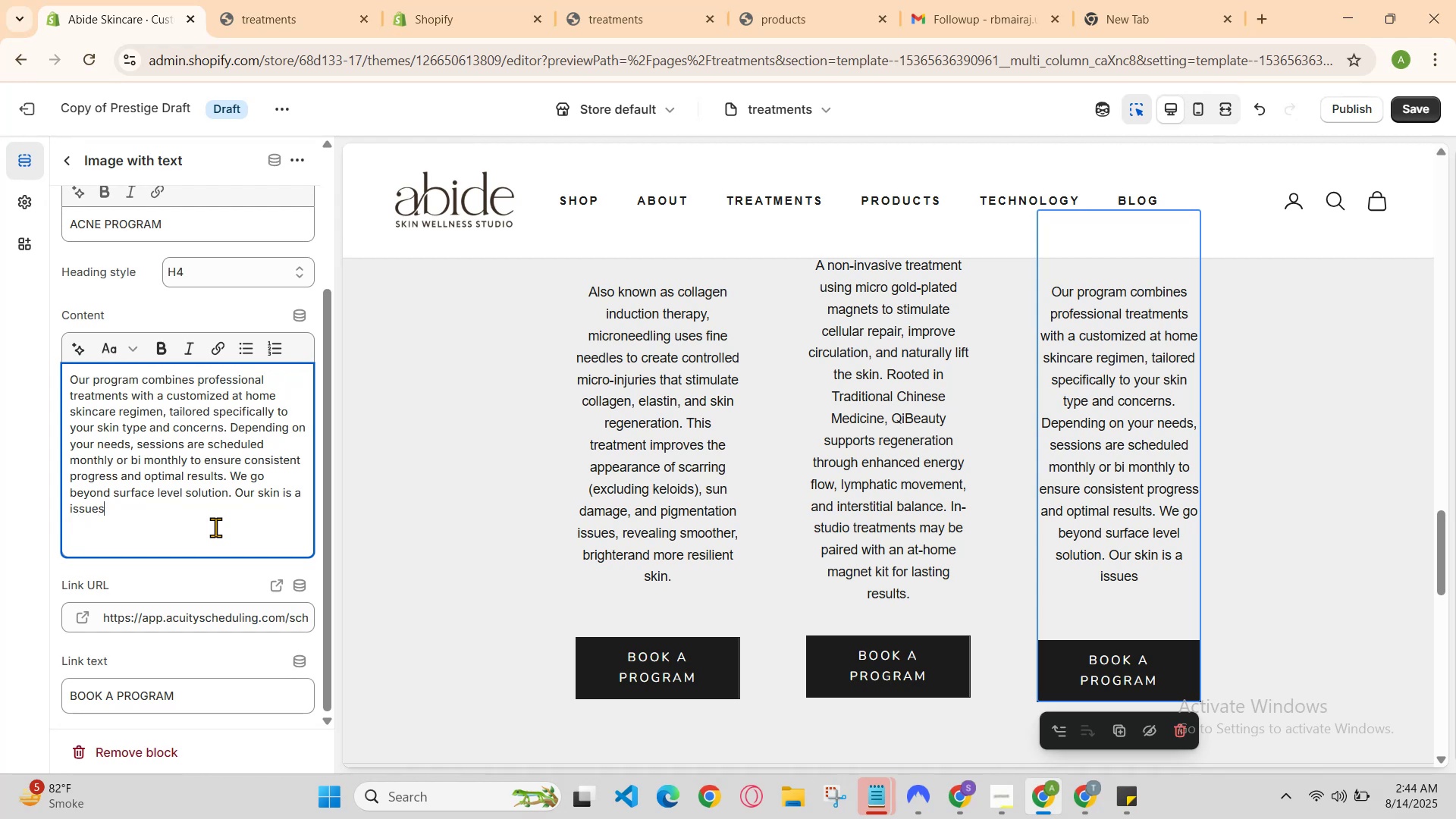 
key(ArrowRight)
 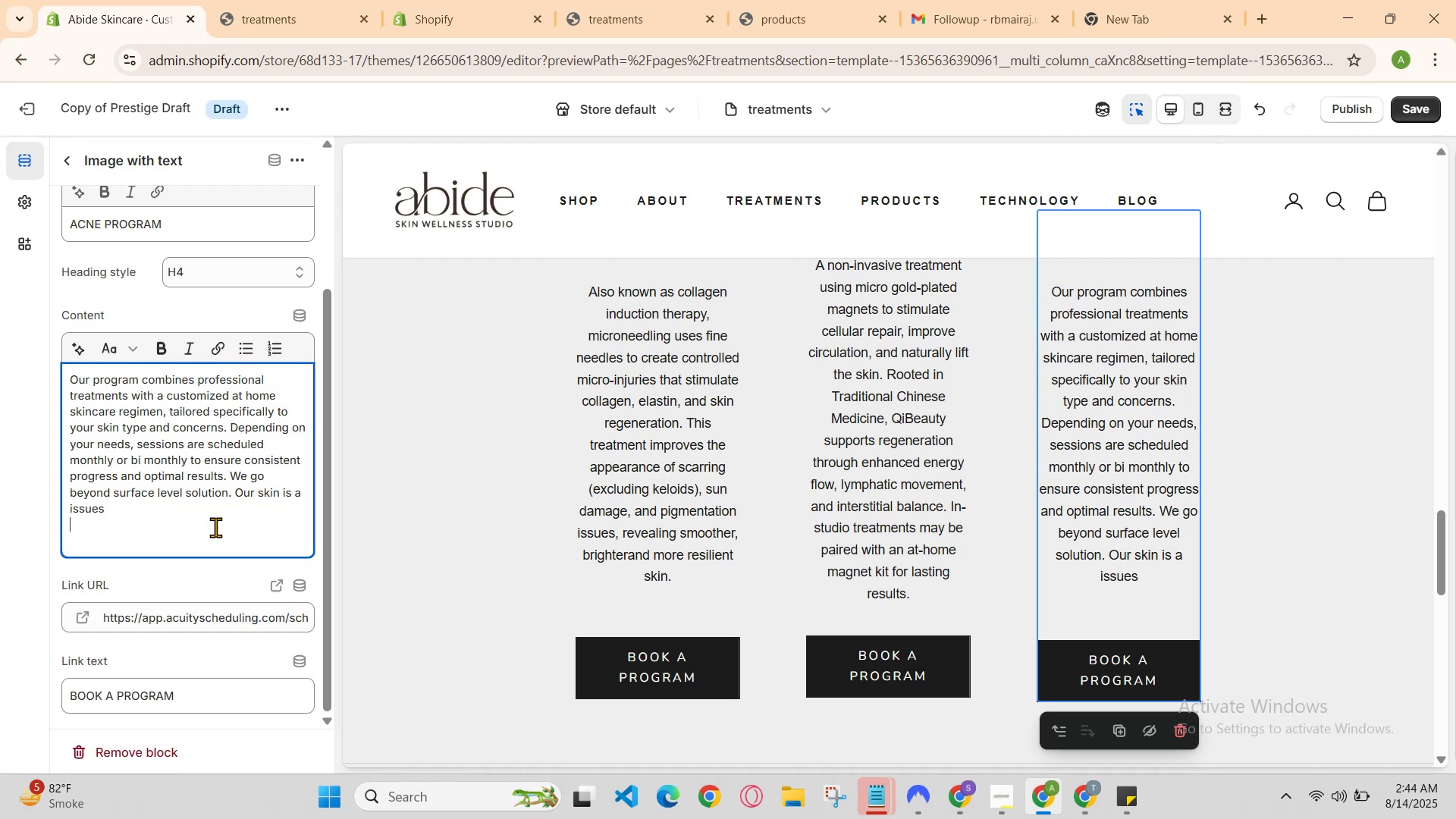 
key(ArrowDown)
 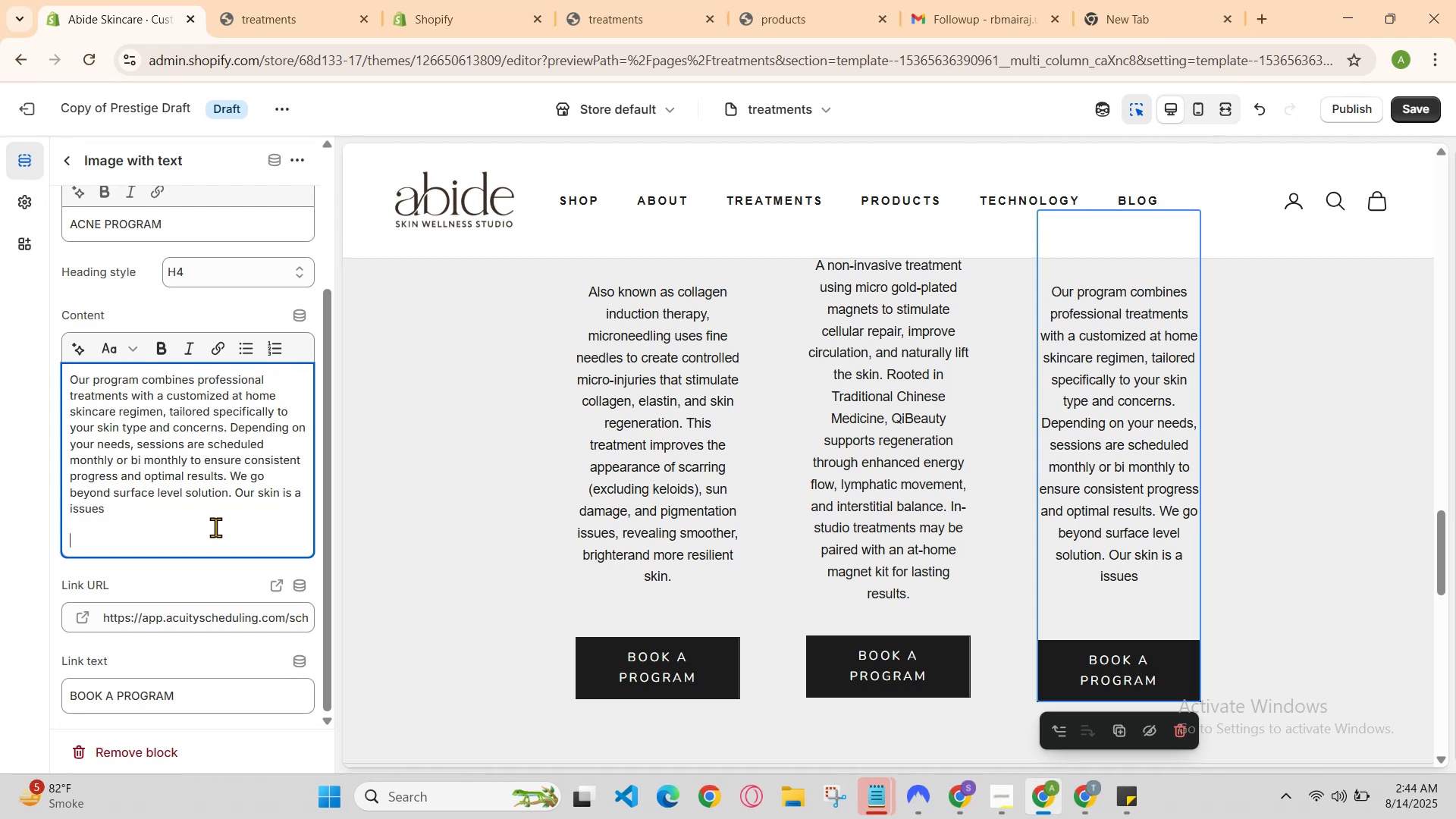 
key(ArrowUp)
 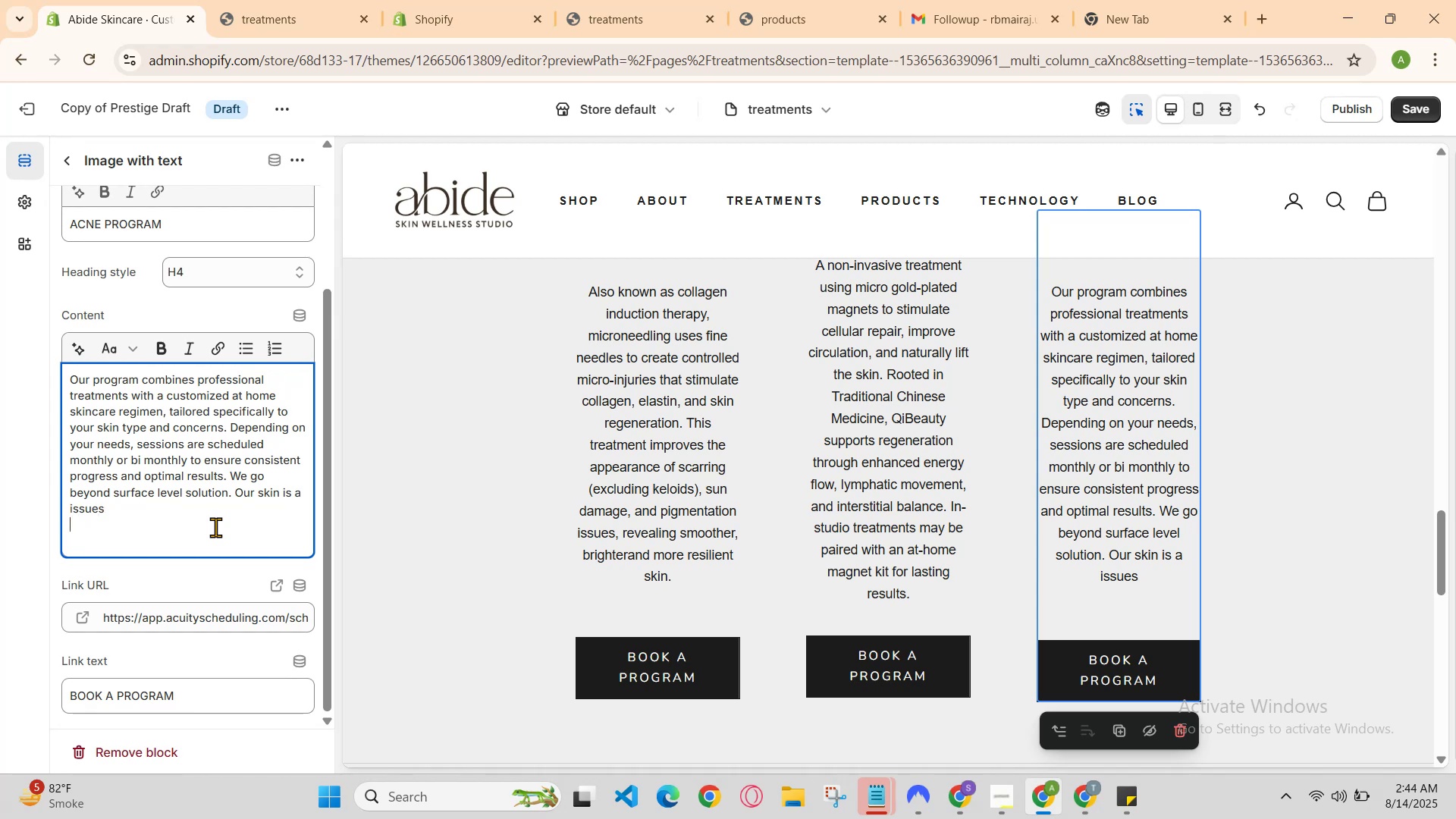 
key(ArrowUp)
 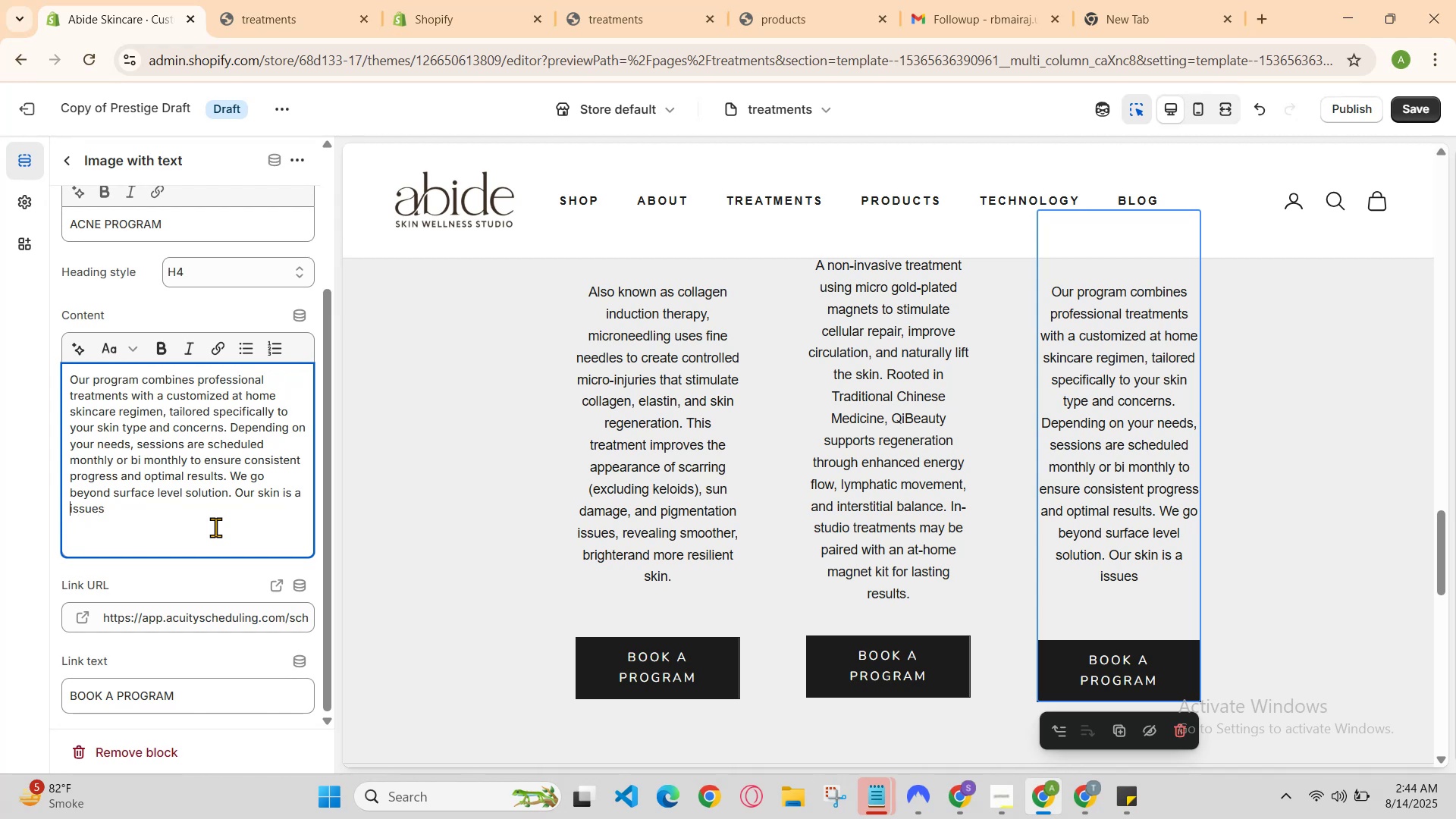 
key(ArrowLeft)
 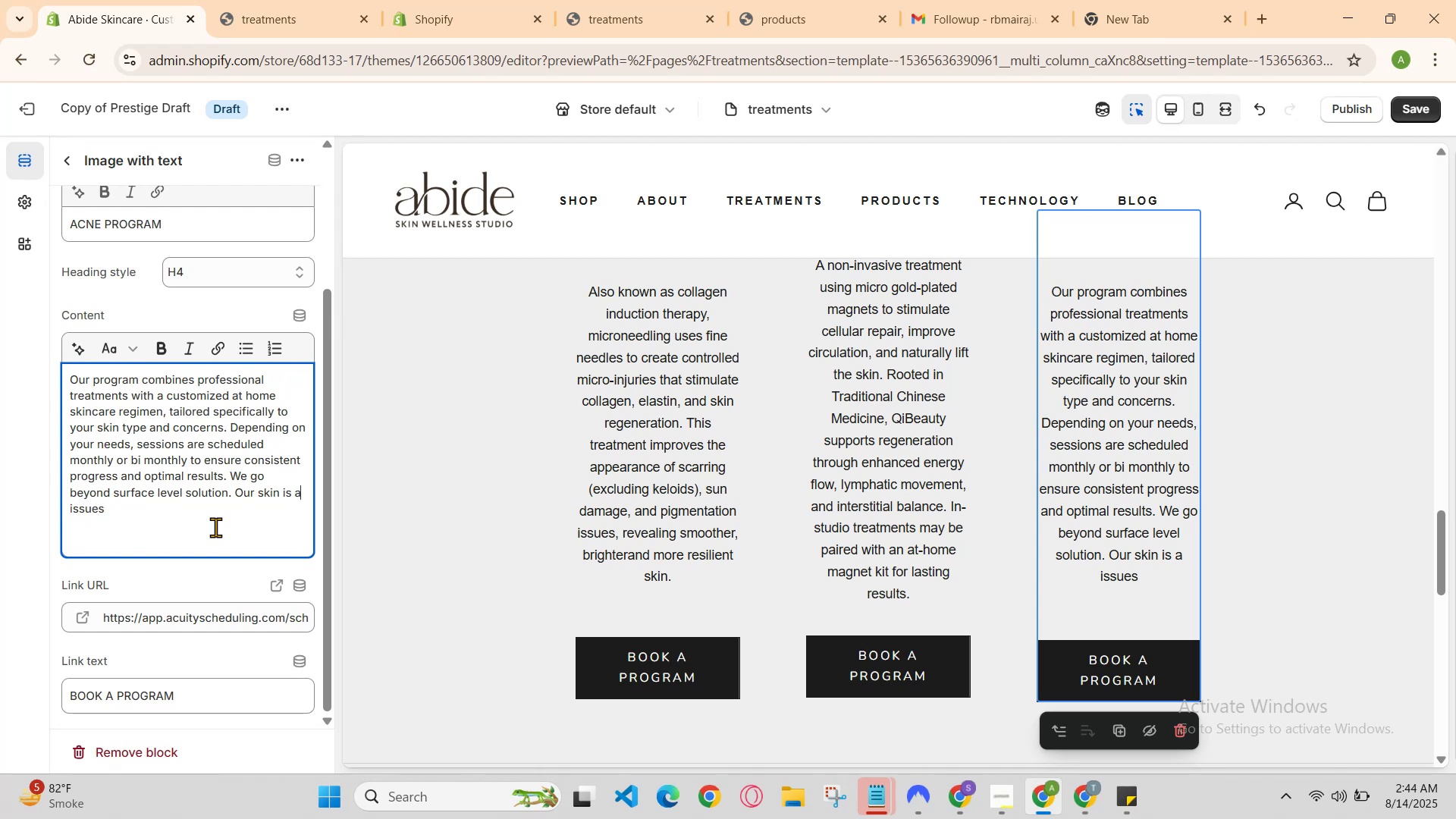 
key(ArrowLeft)
 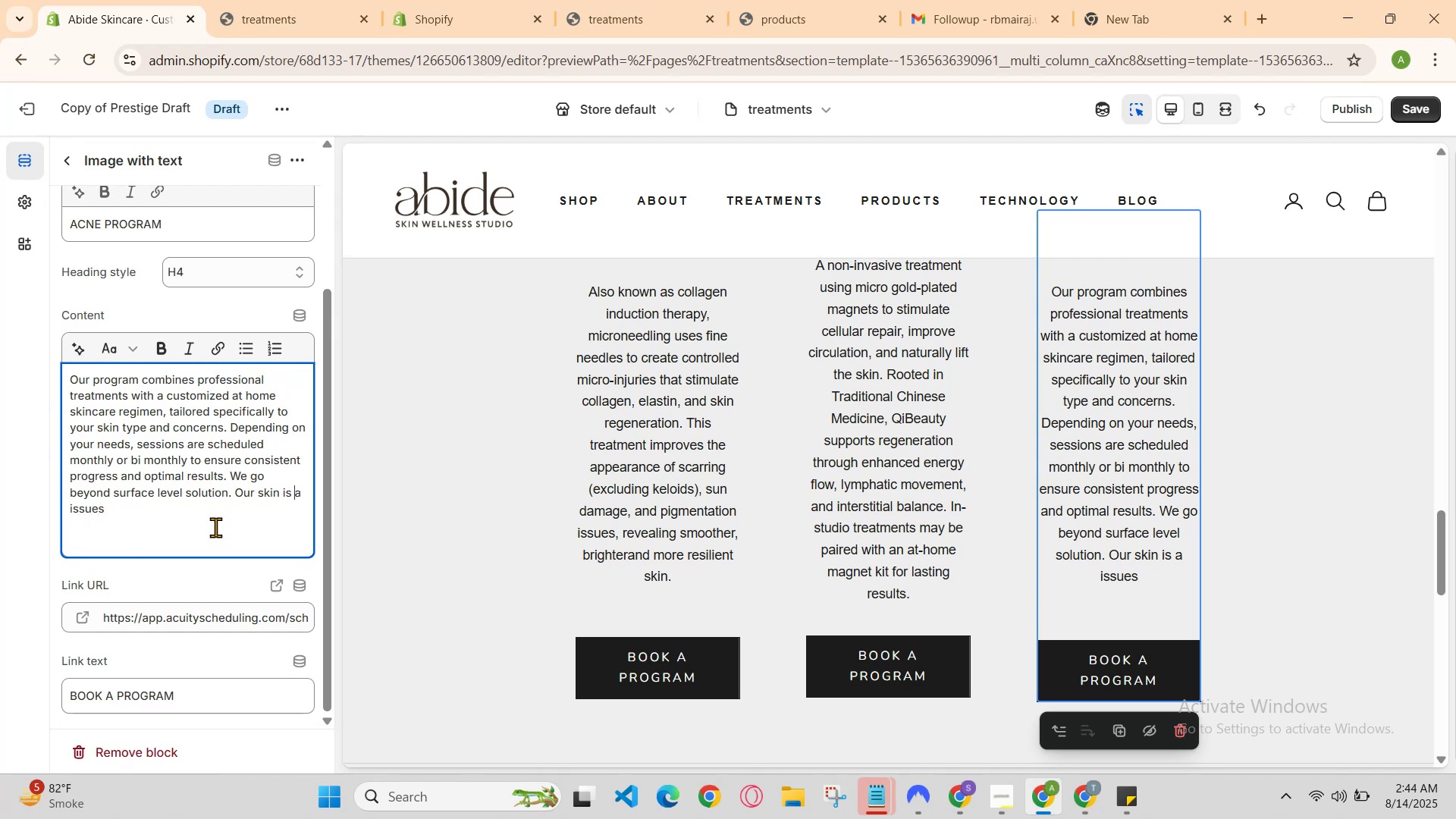 
key(ArrowLeft)
 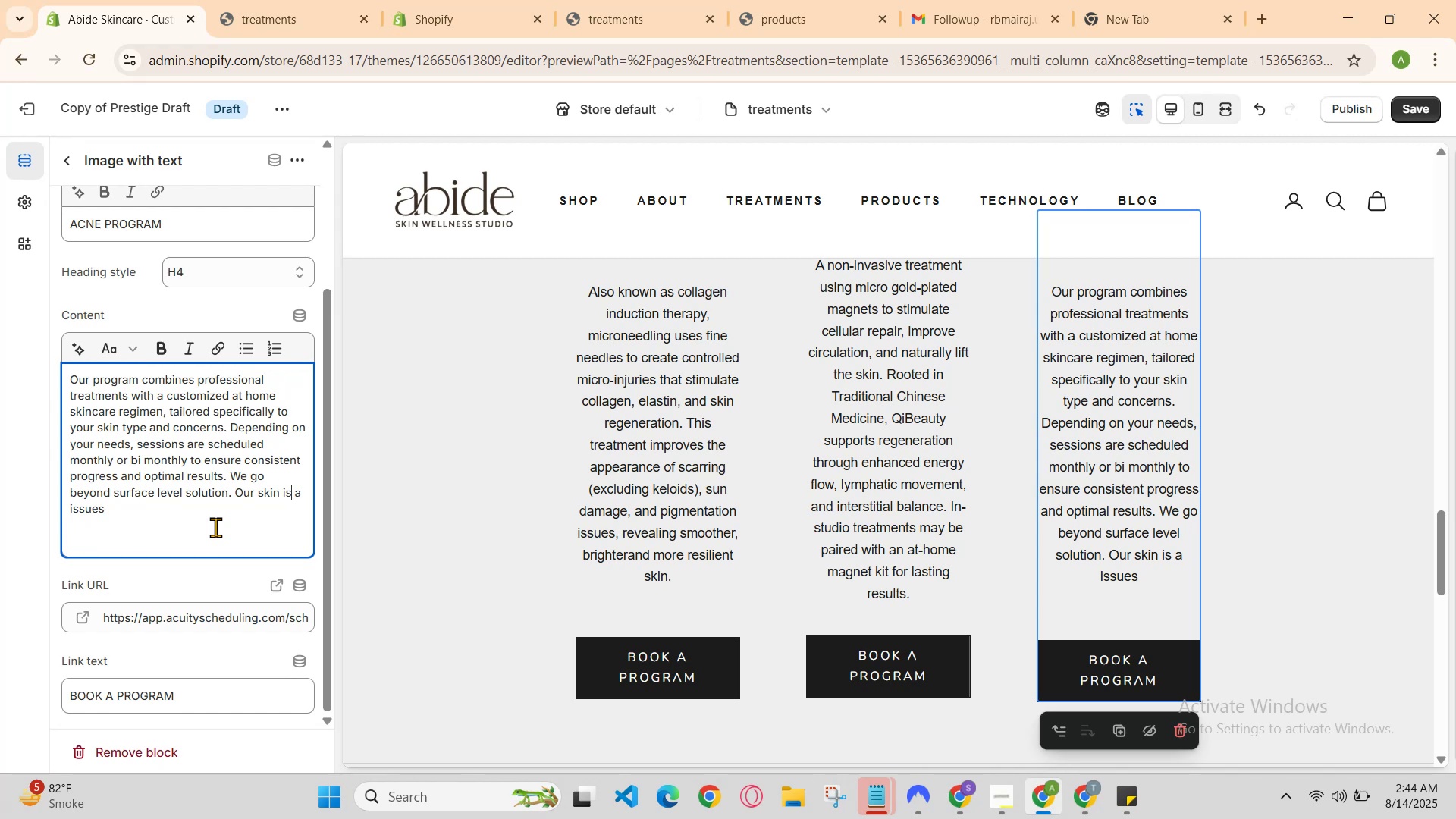 
key(ArrowLeft)
 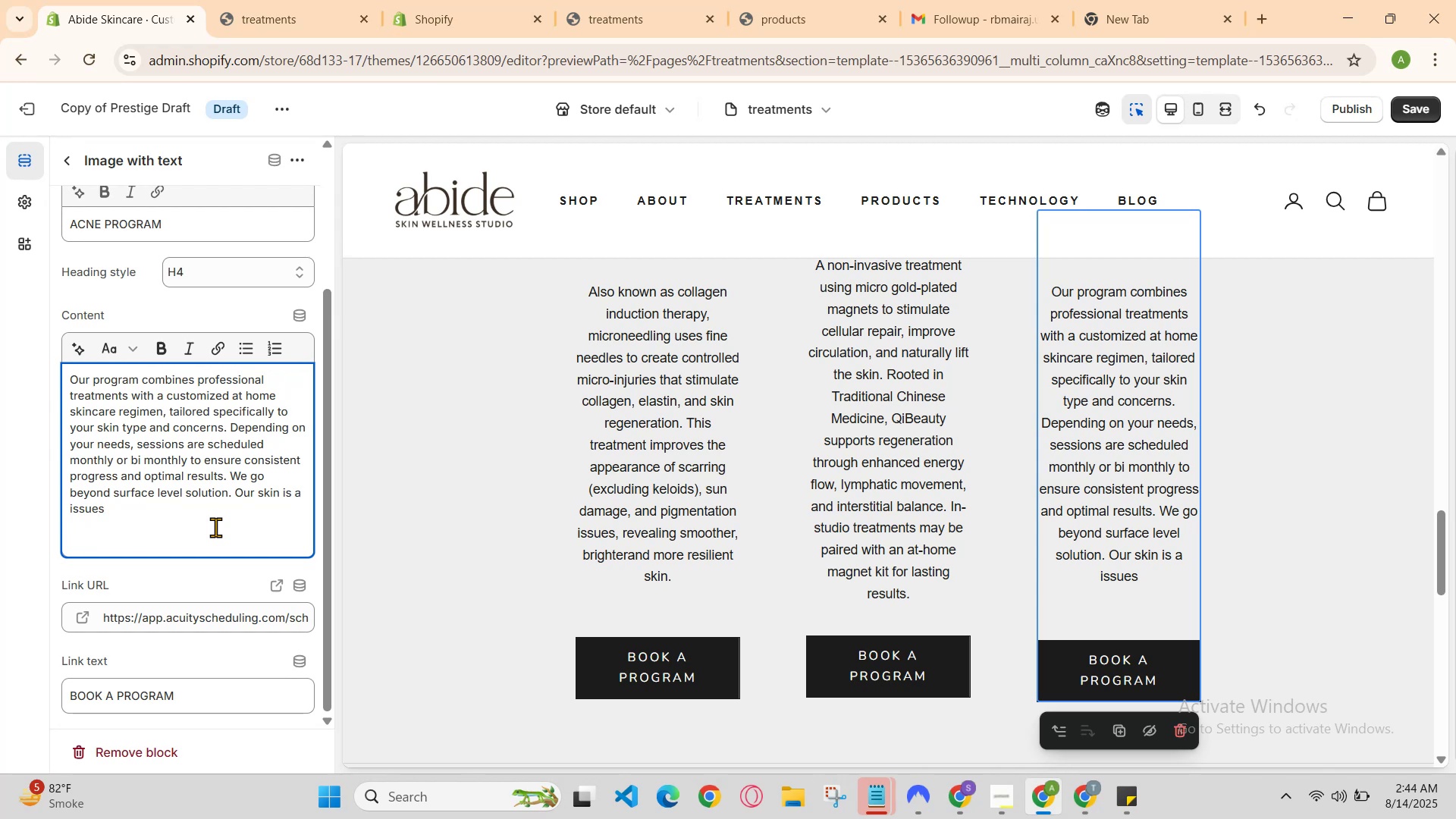 
key(ArrowRight)
 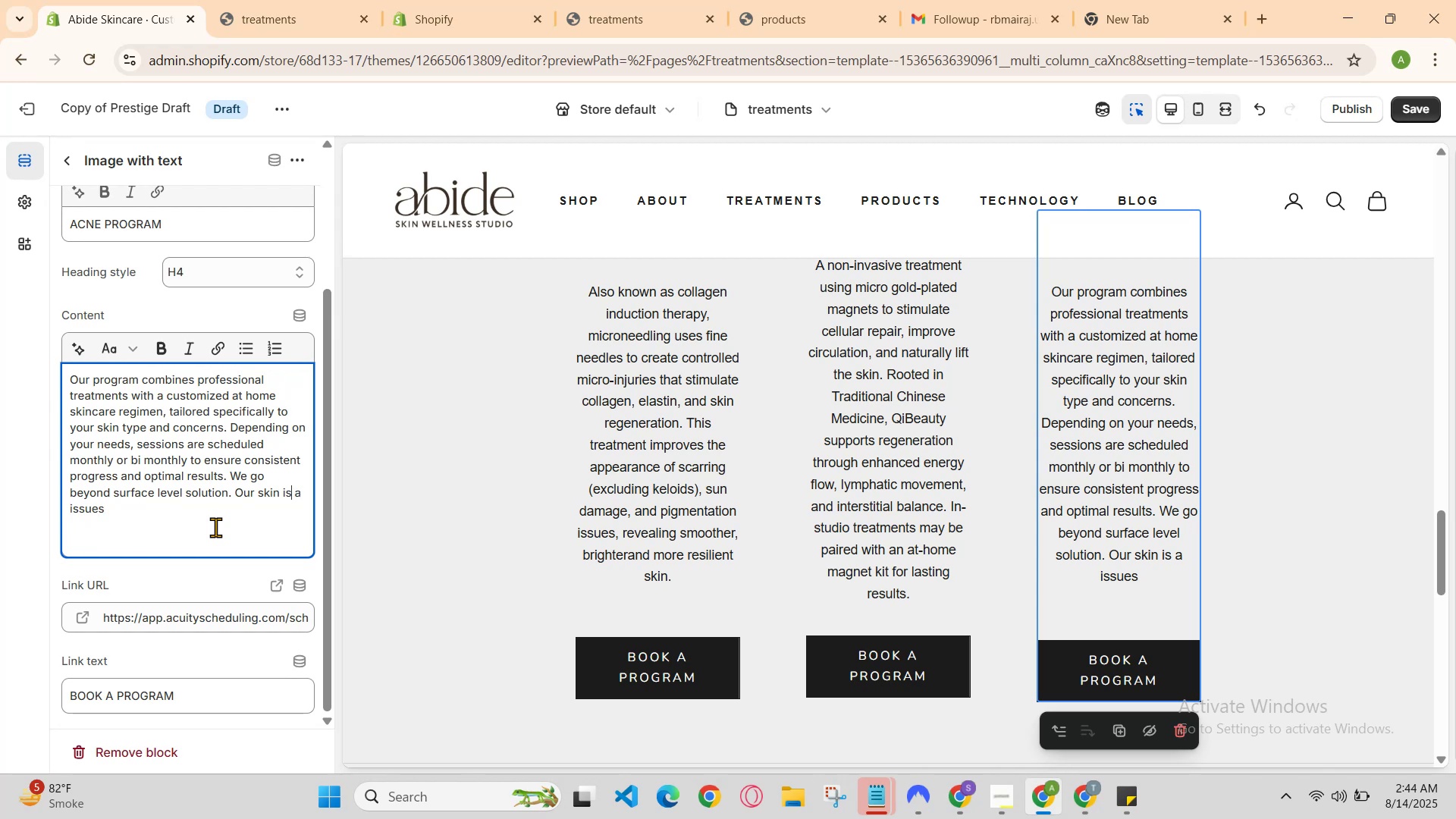 
key(ArrowRight)
 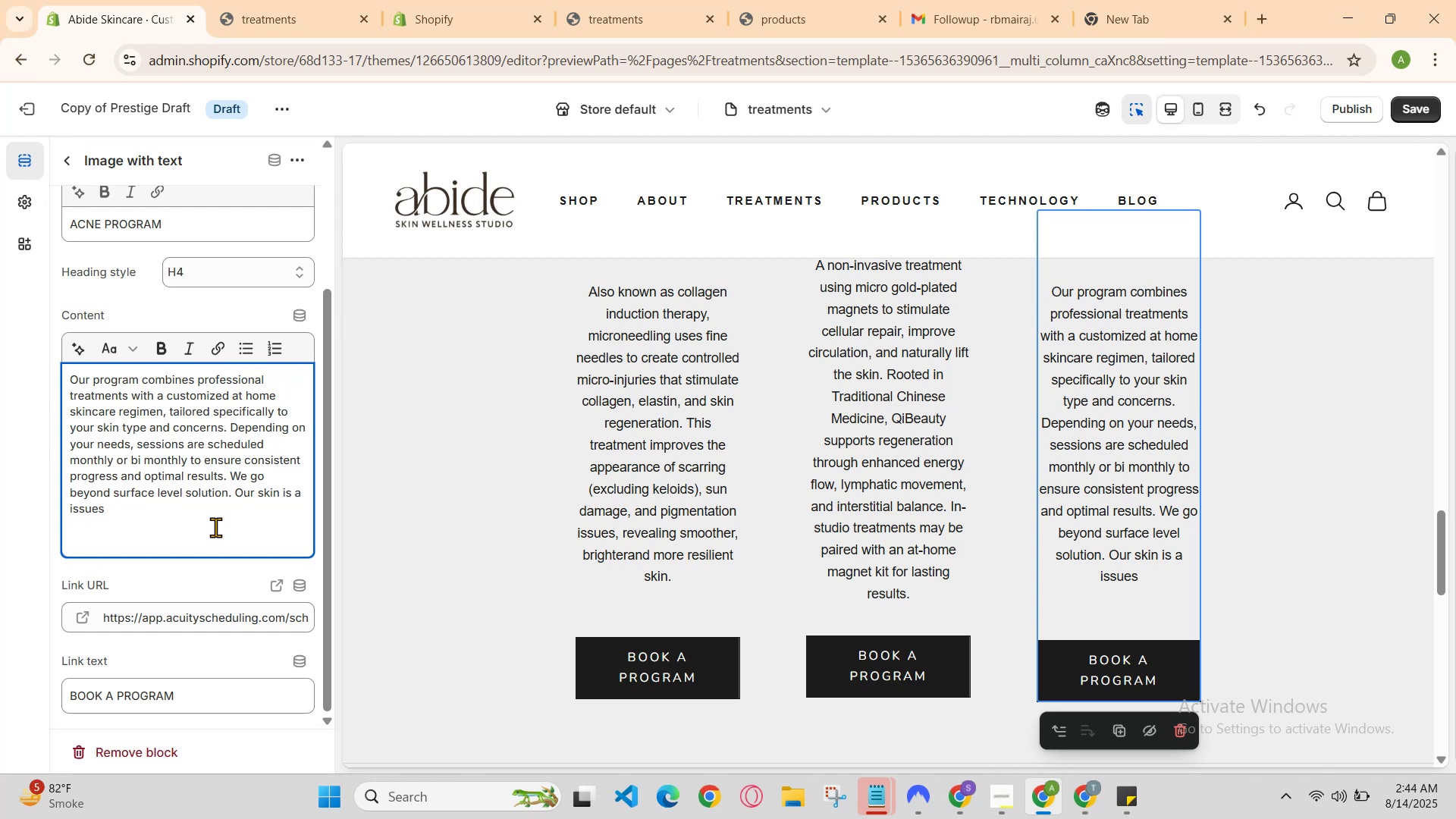 
key(Backspace)
 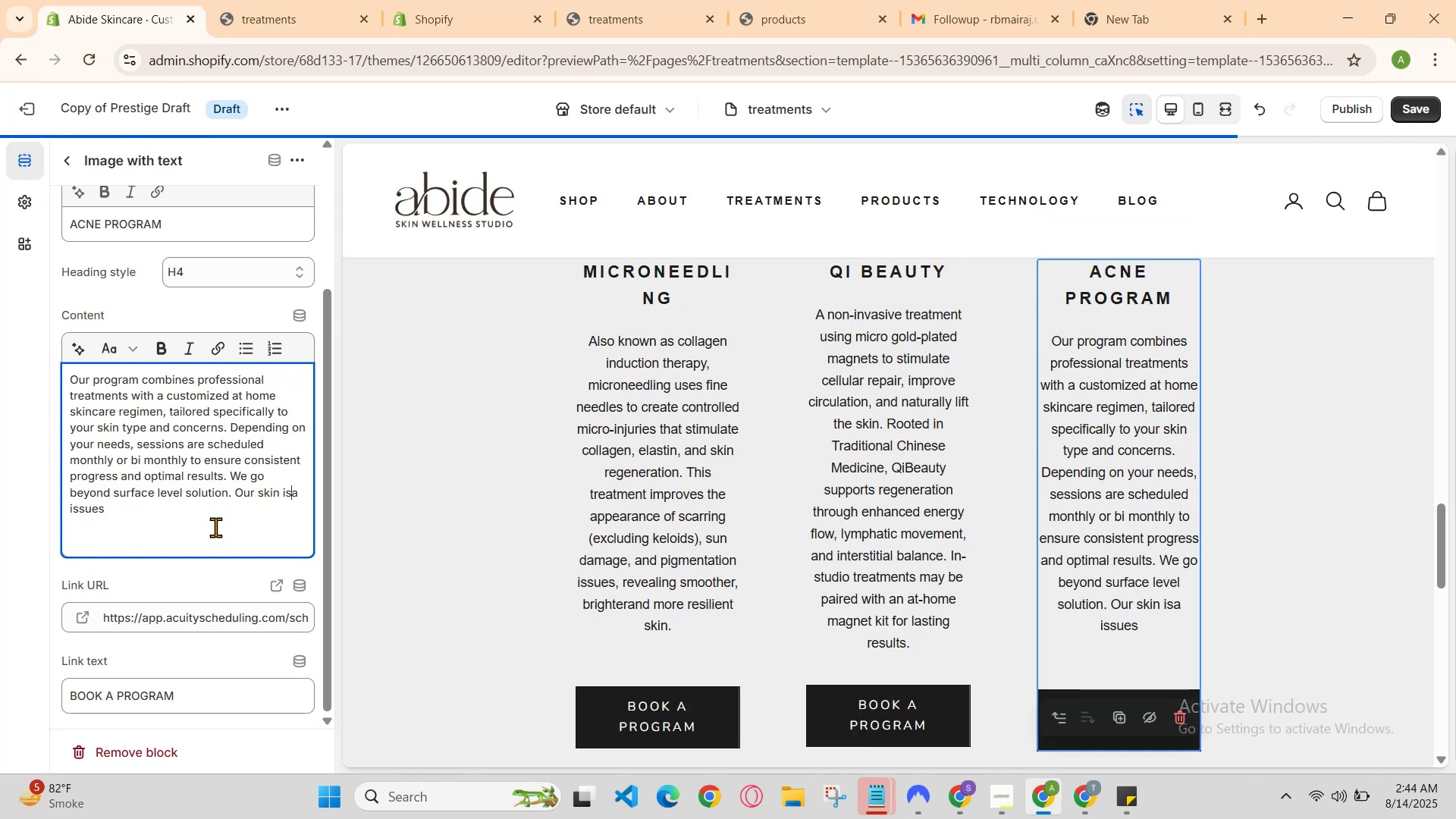 
key(Space)
 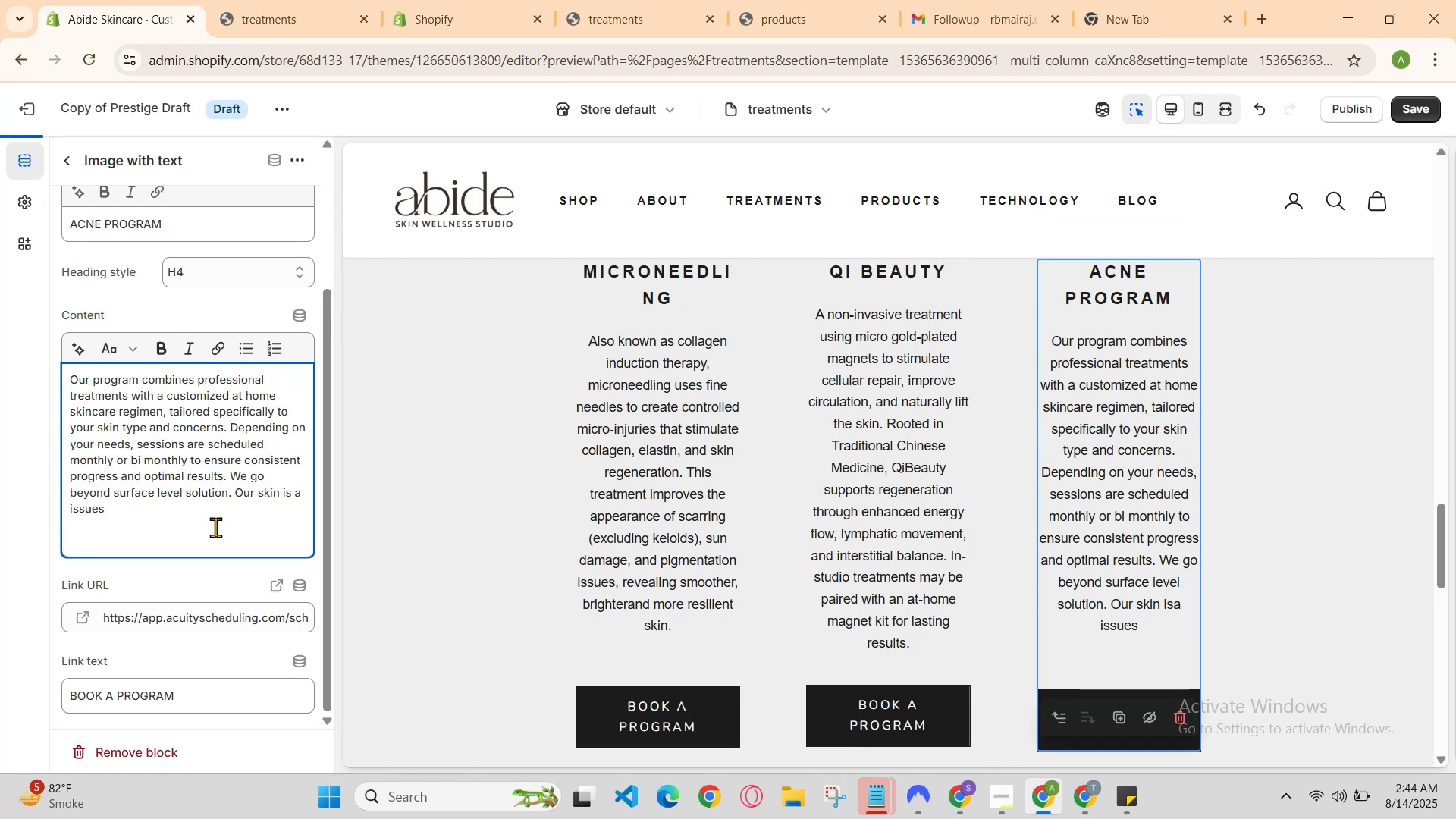 
key(ArrowDown)
 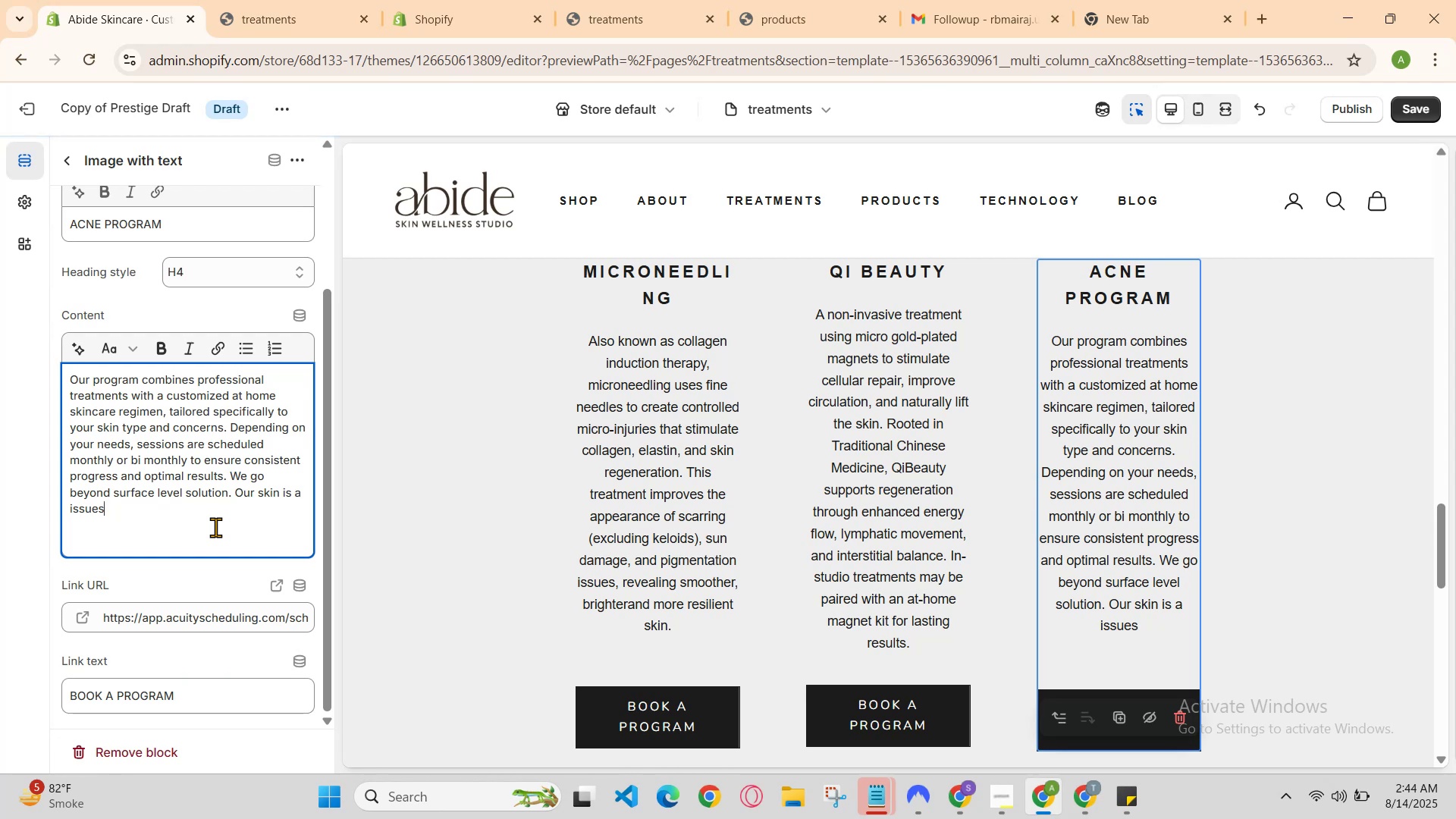 
type(.iam)
key(Backspace)
key(Backspace)
key(Backspace)
 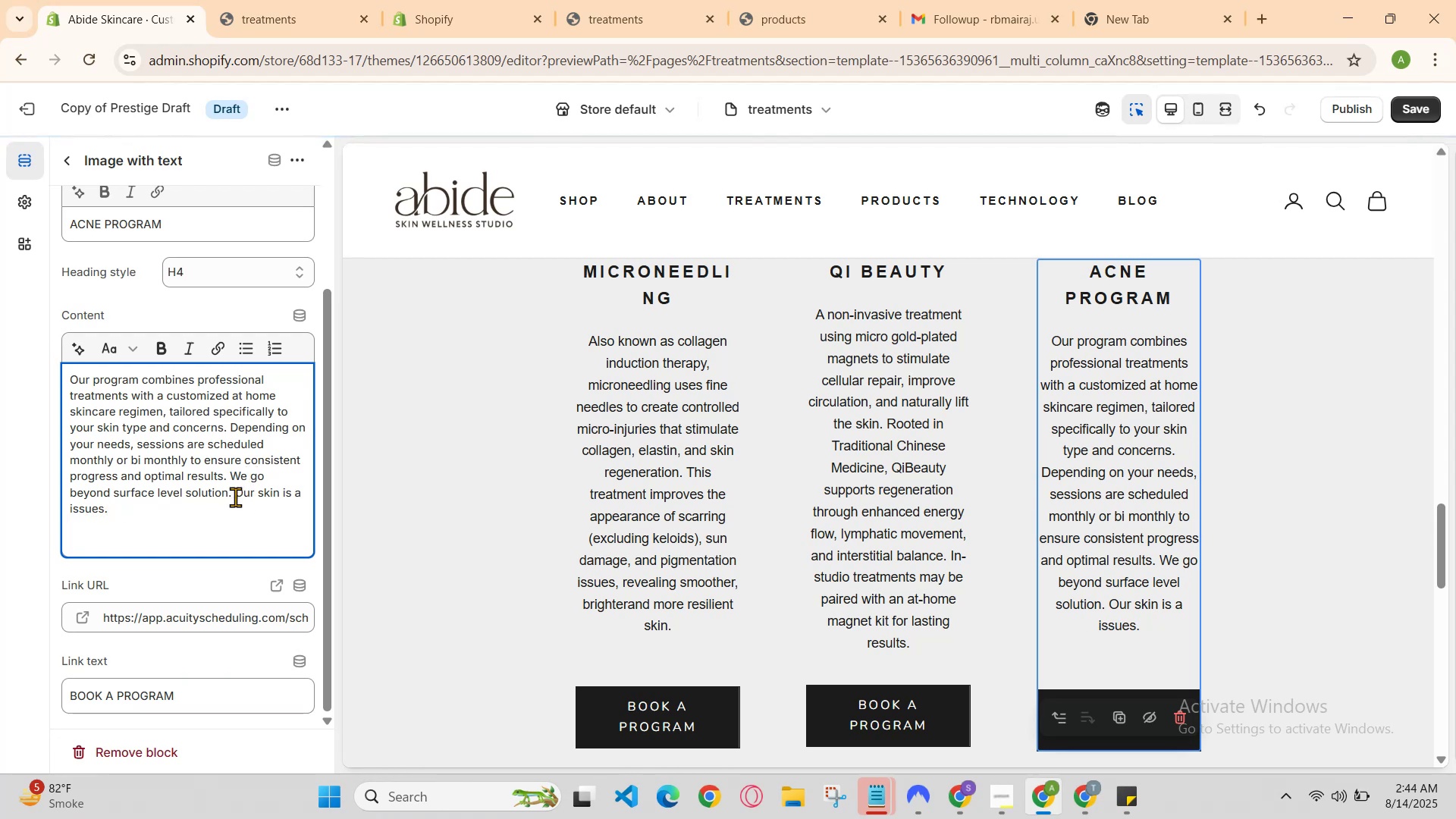 
key(Control+C)
 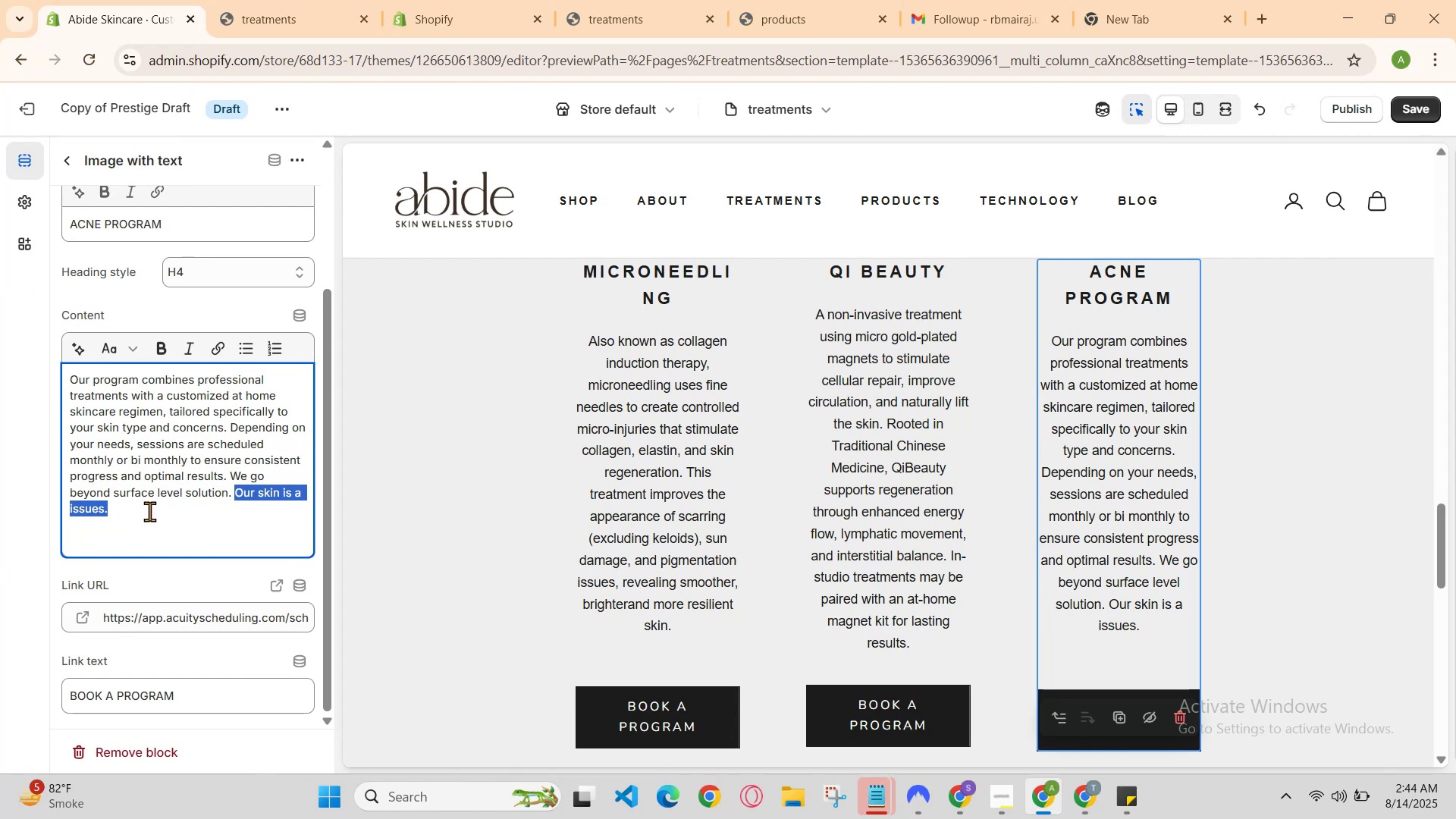 
left_click([149, 511])
 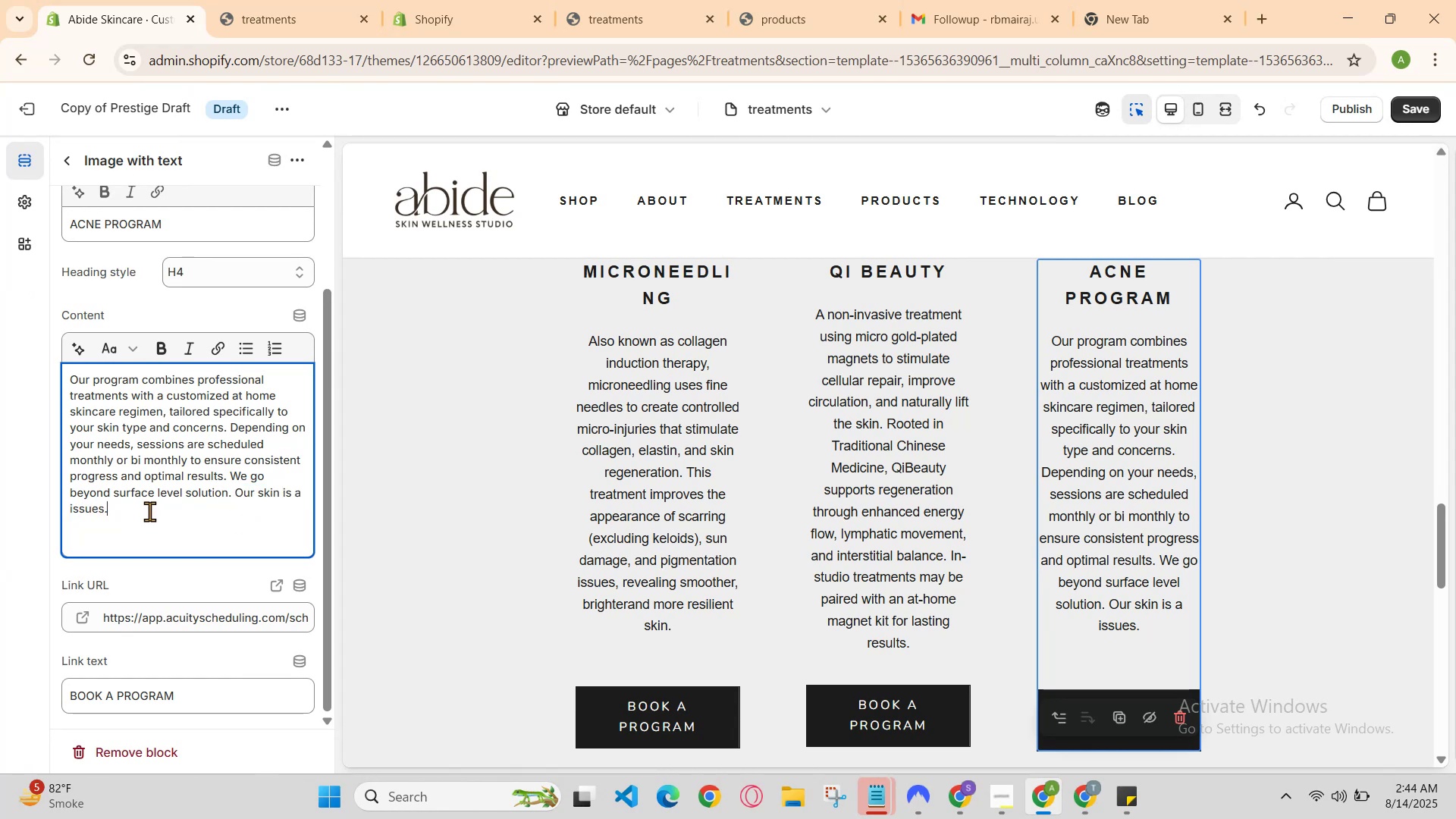 
key(Control+V)
 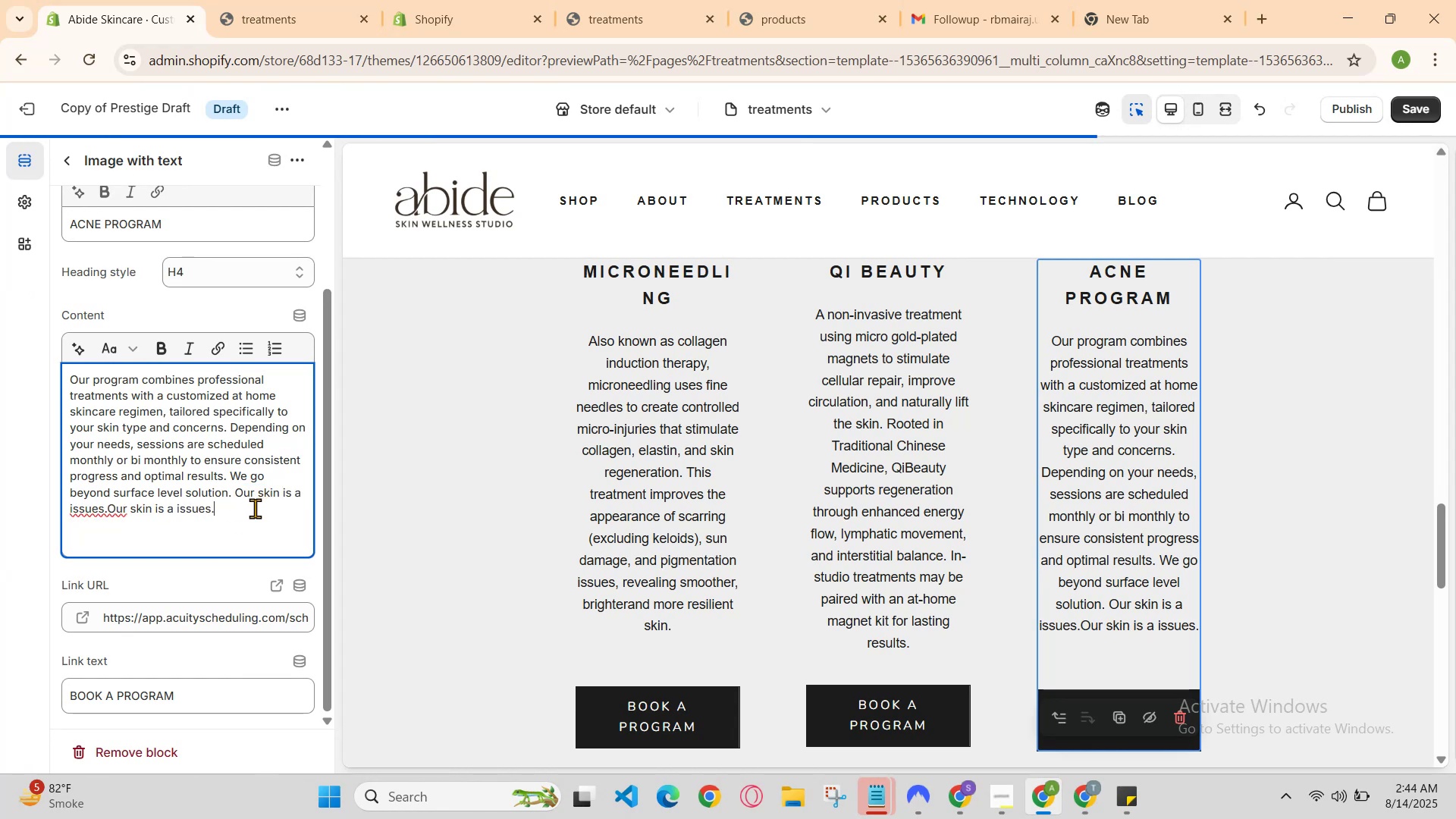 
hold_key(key=ControlLeft, duration=0.52)
 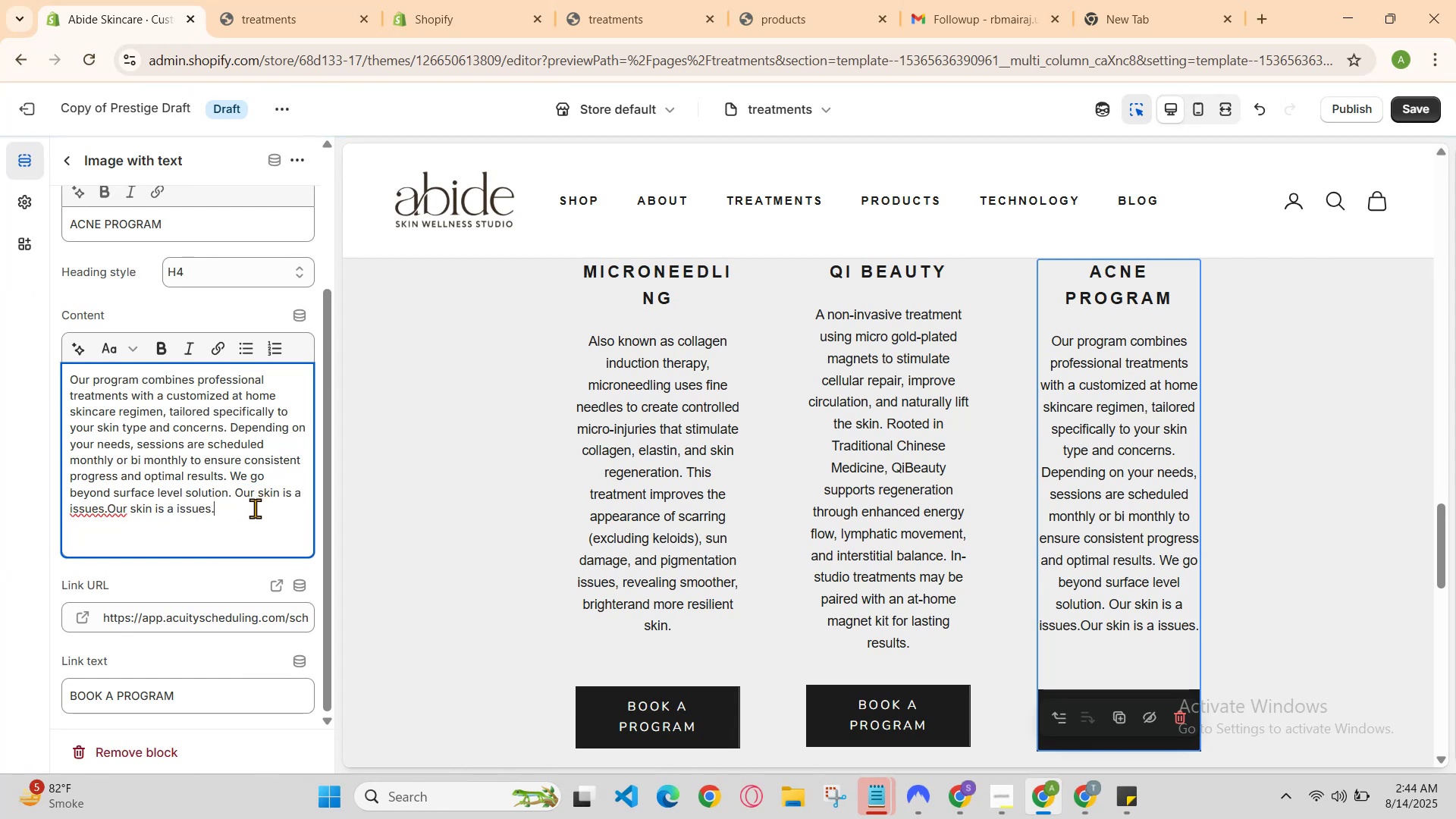 
key(Control+V)
 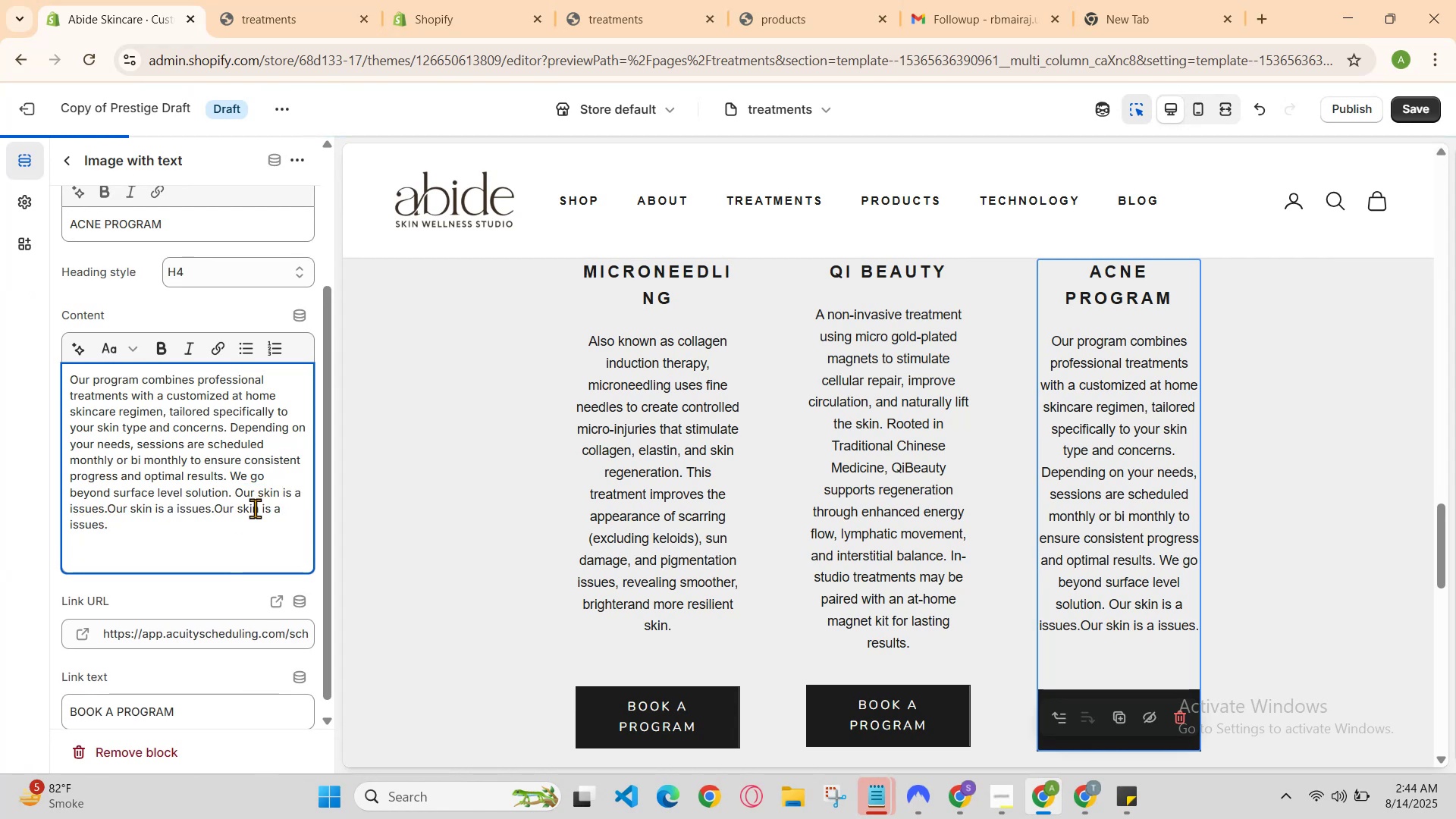 
key(Control+Z)
 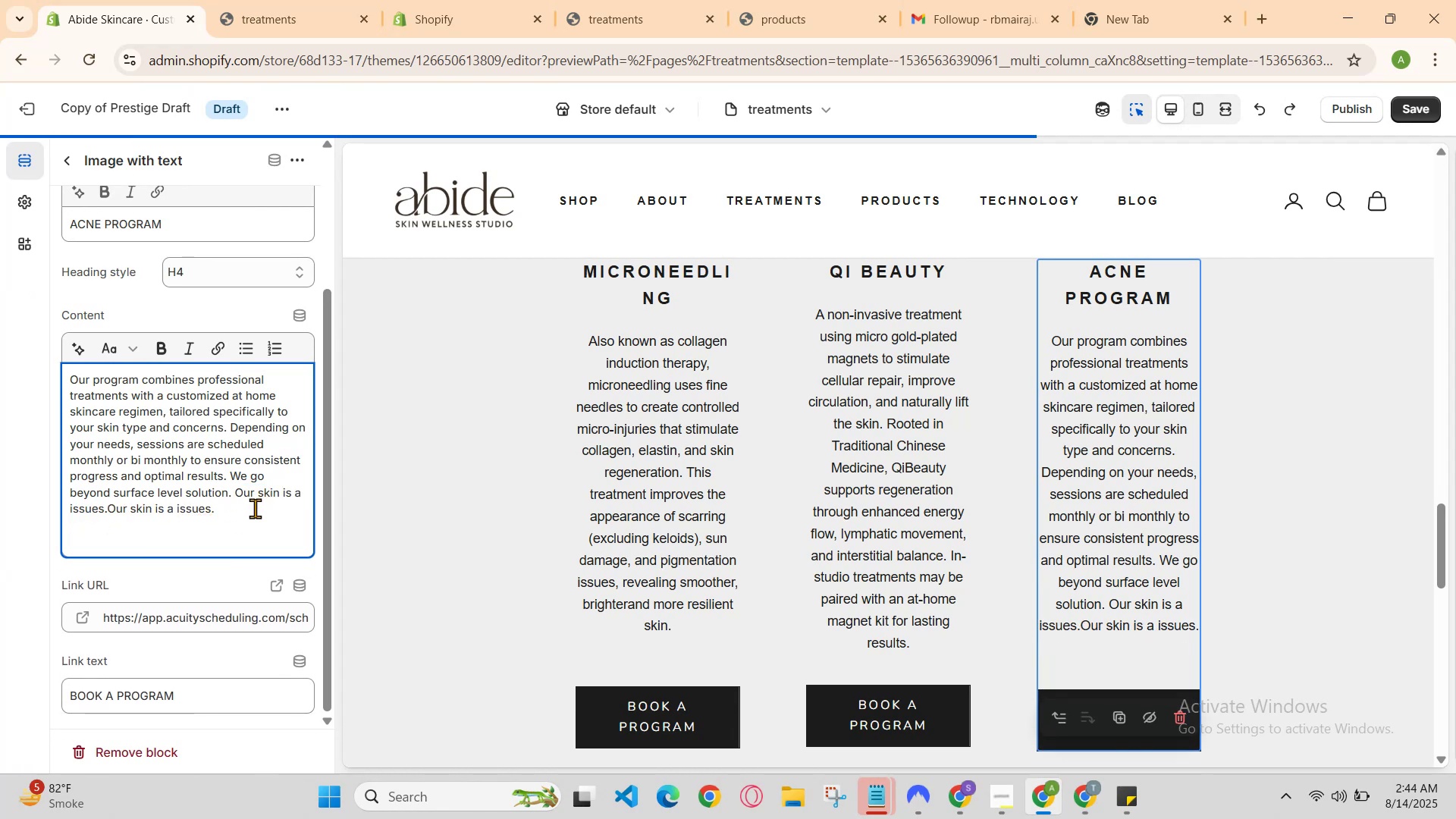 
key(Control+Z)
 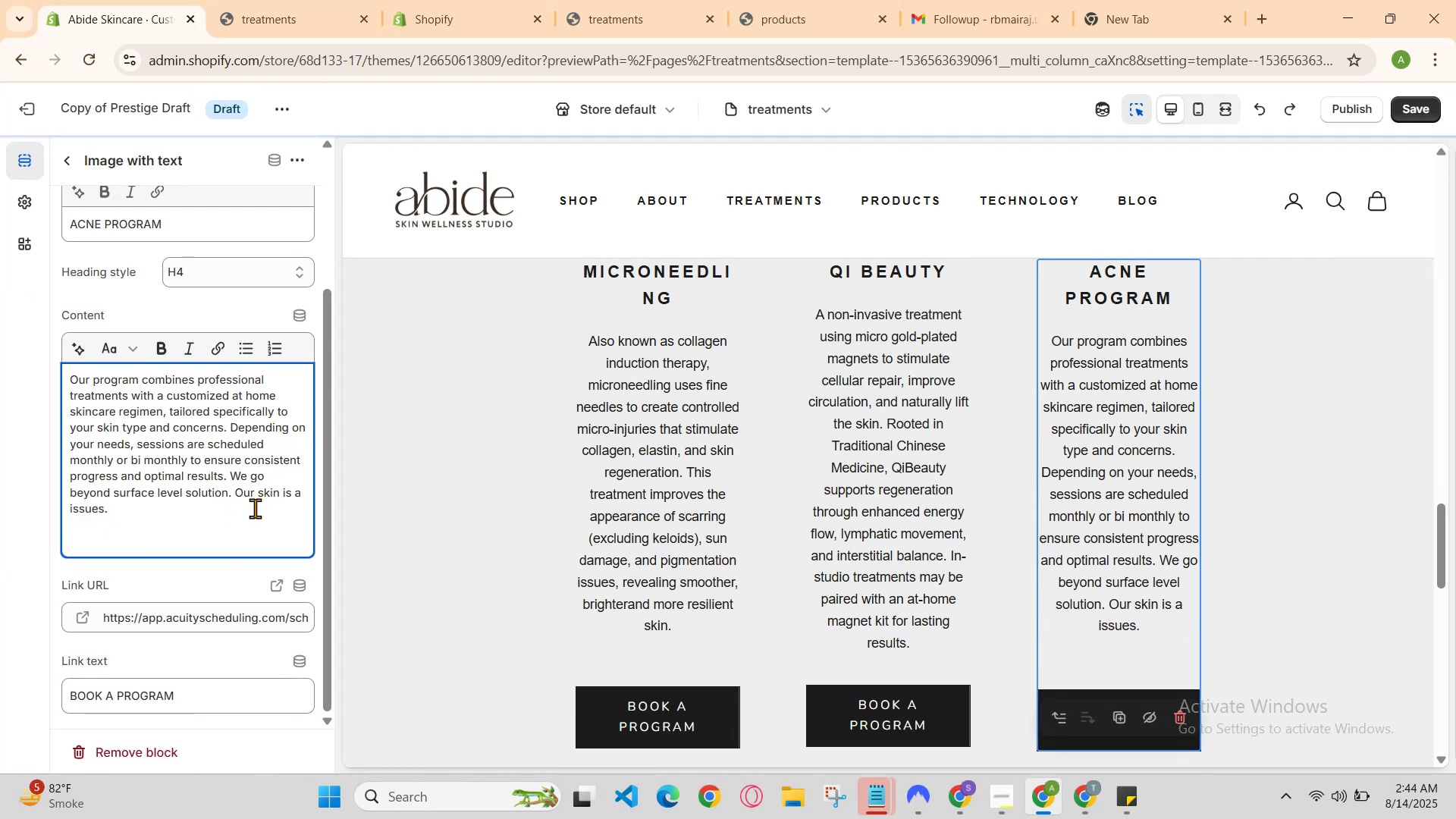 
scroll: coordinate [252, 510], scroll_direction: down, amount: 1.0
 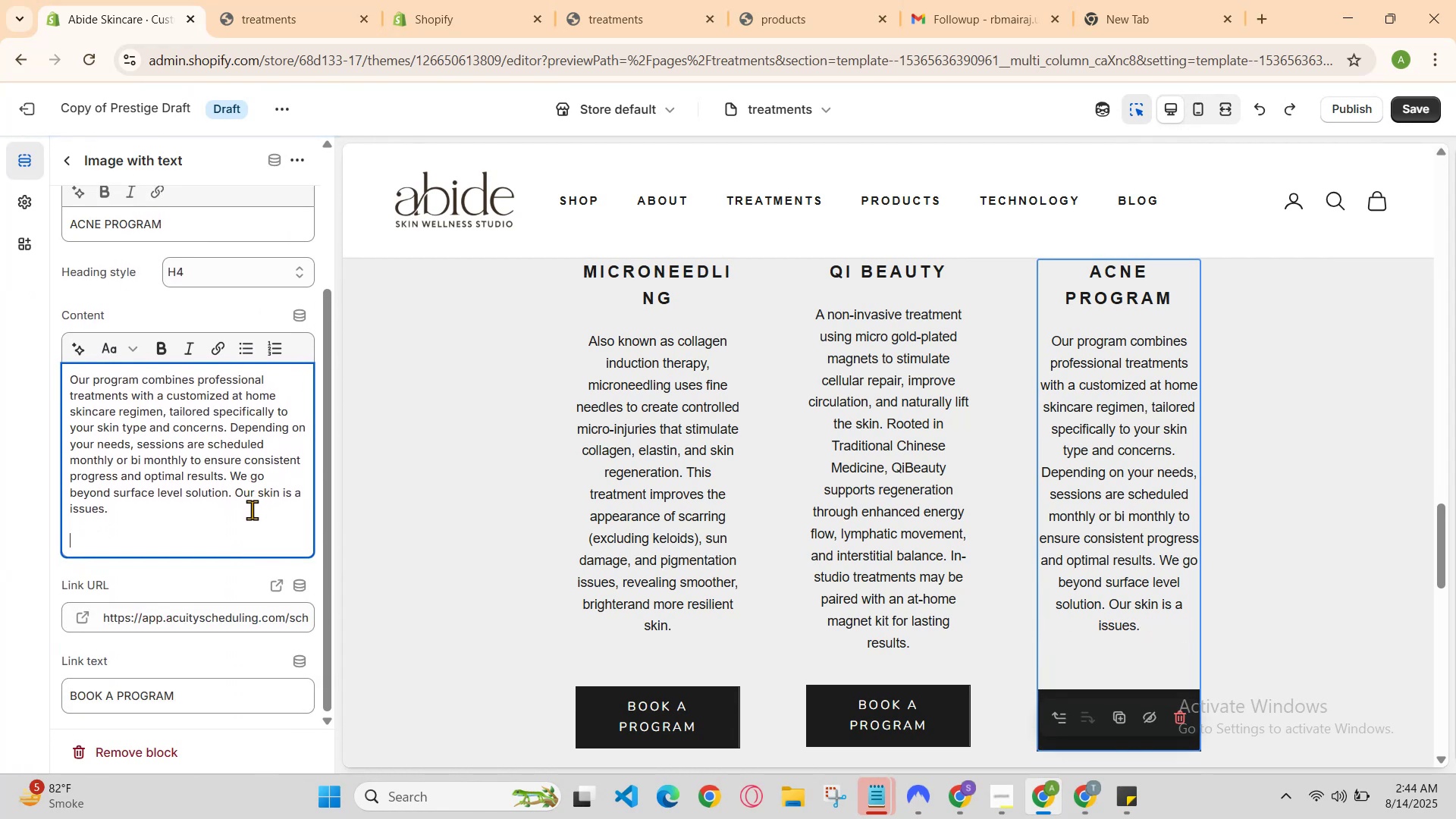 
left_click([247, 512])
 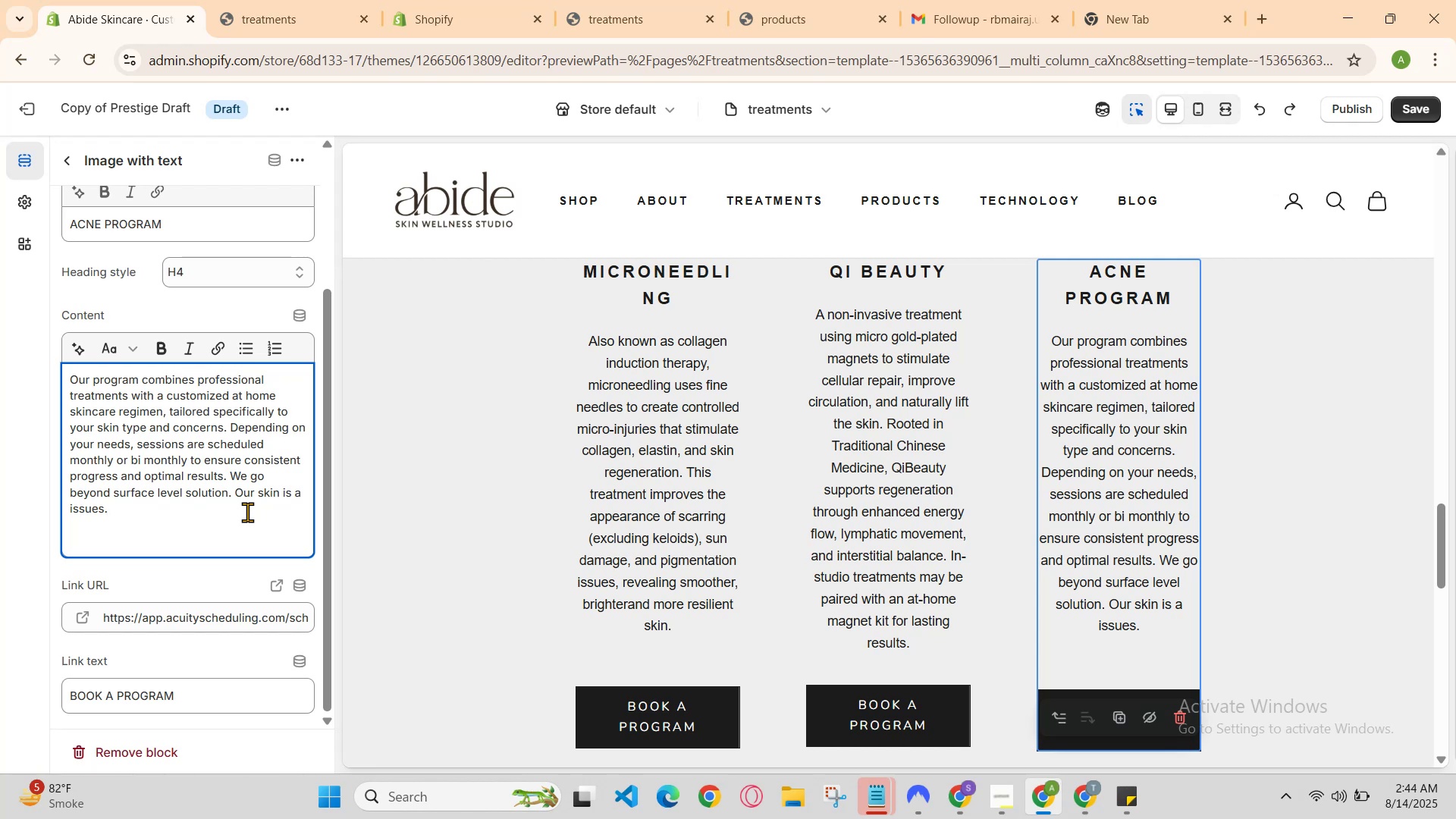 
key(Backspace)
 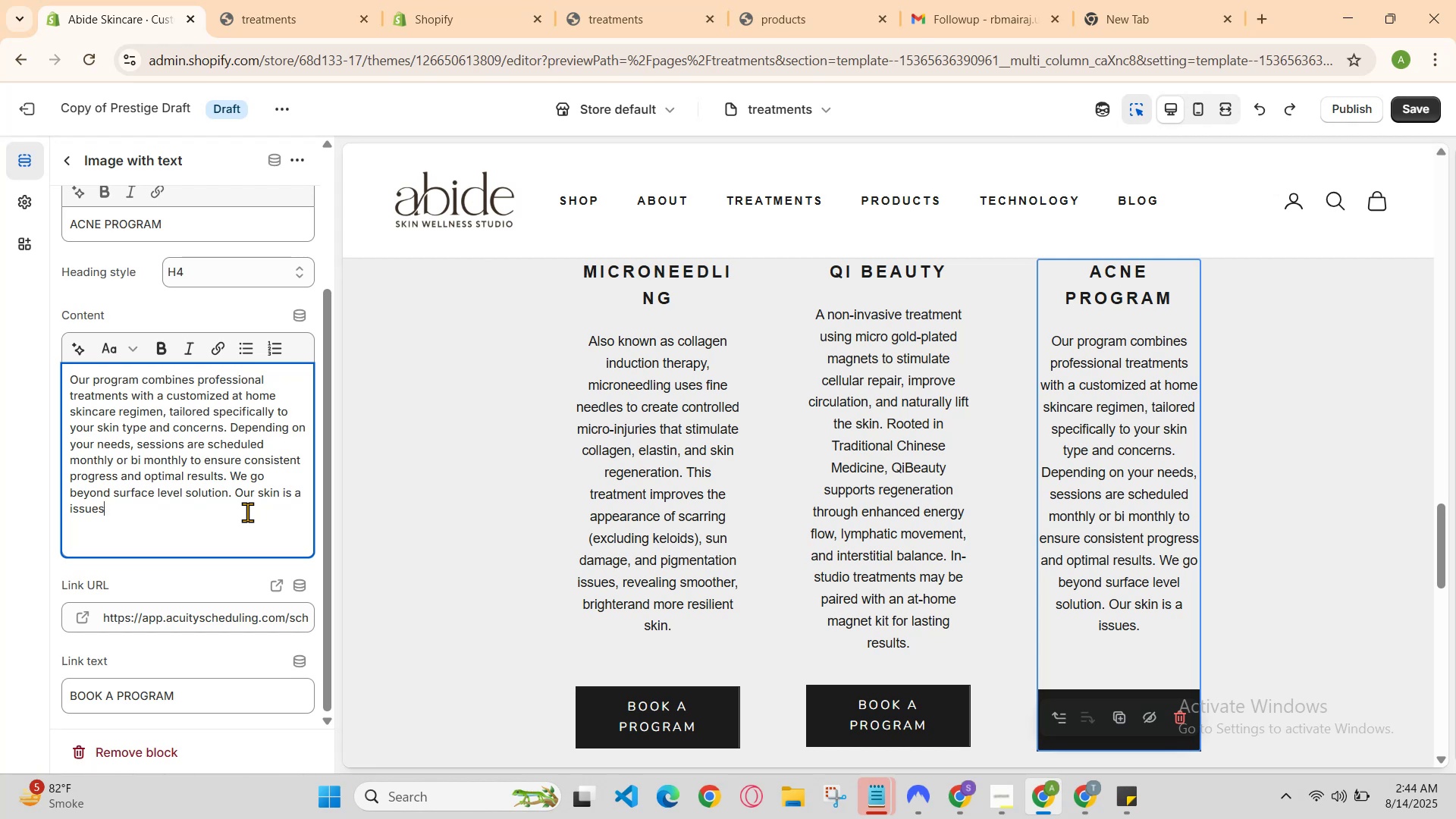 
key(Backspace)
 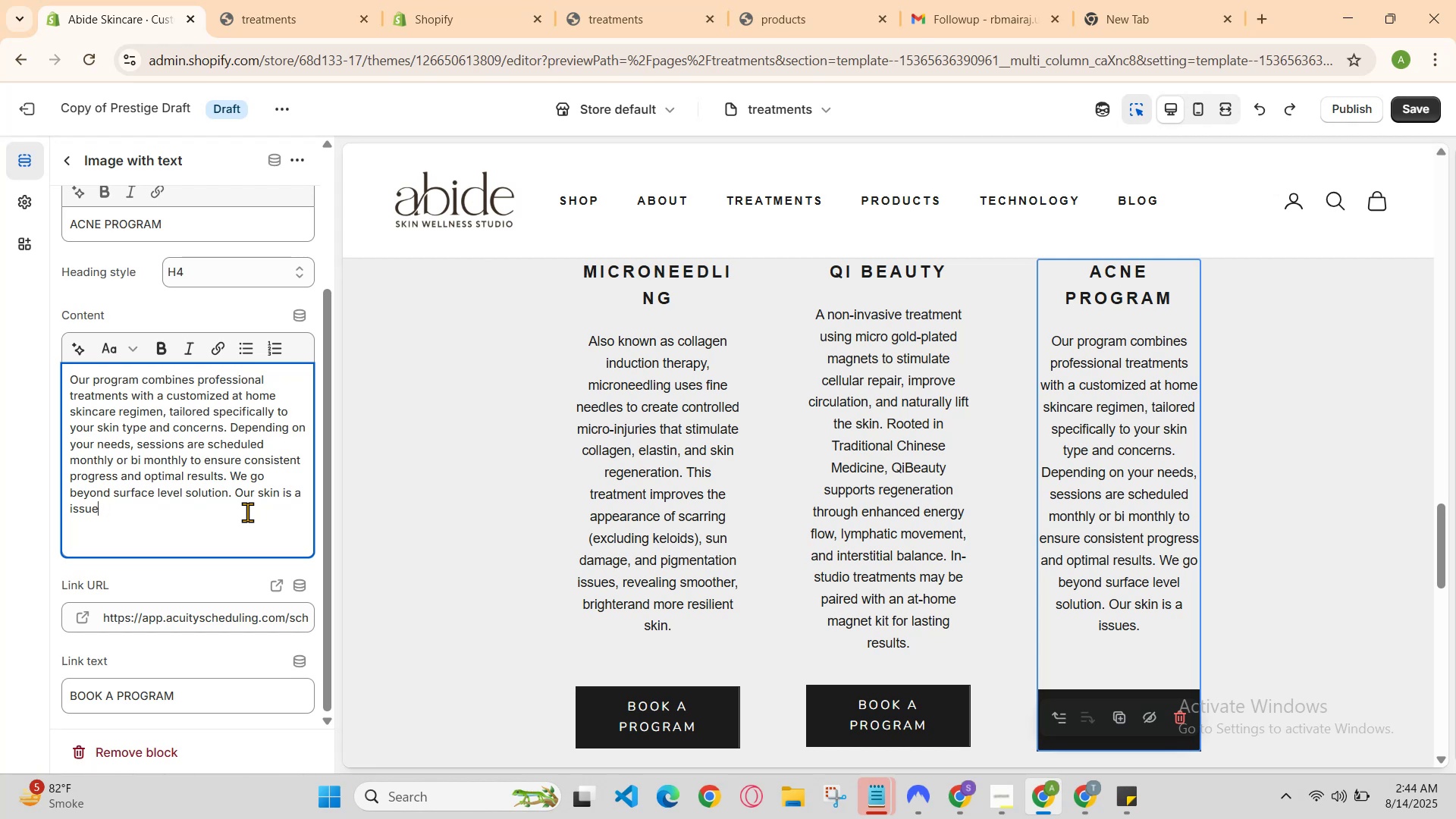 
key(Backspace)
 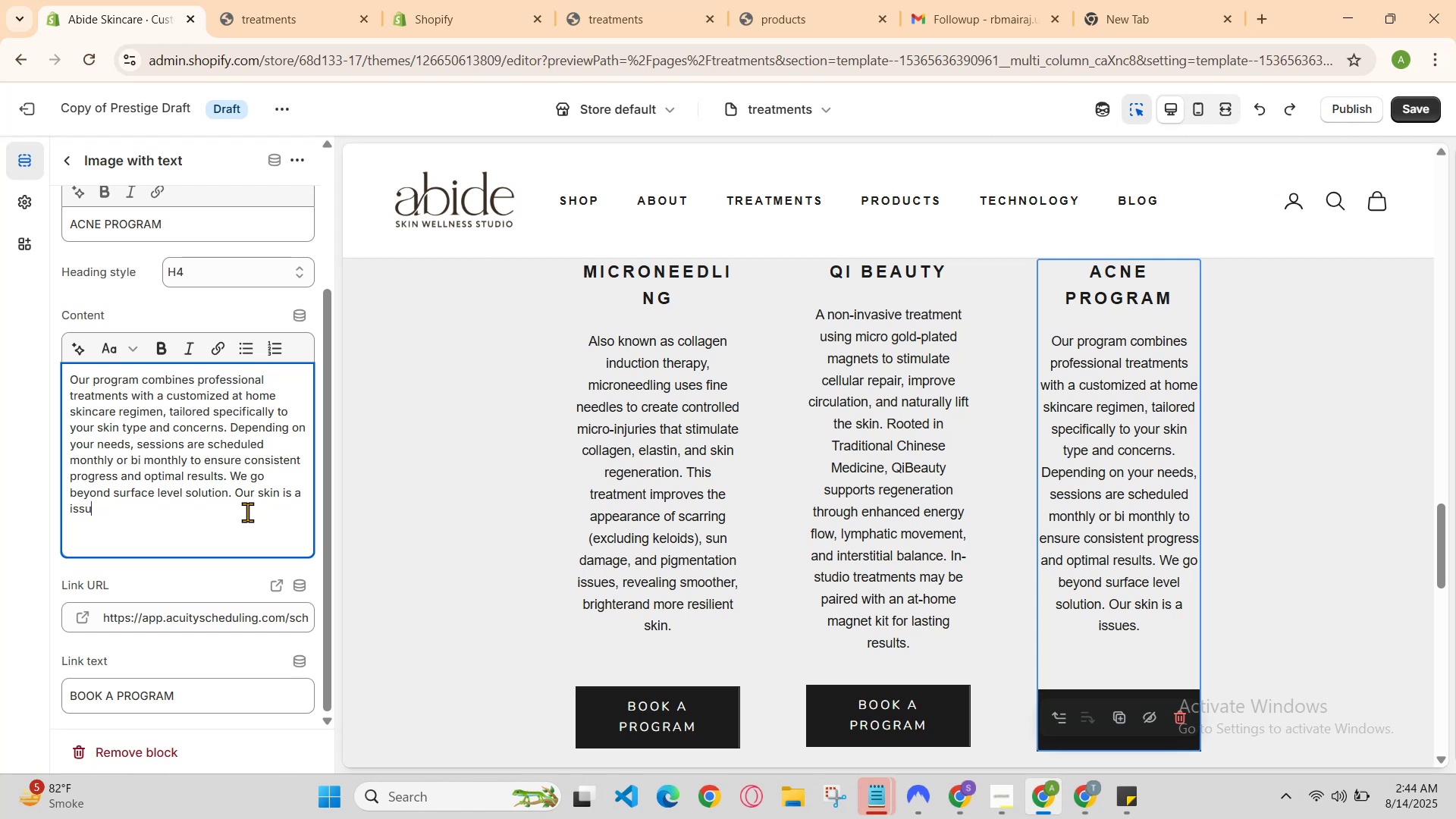 
key(Backspace)
 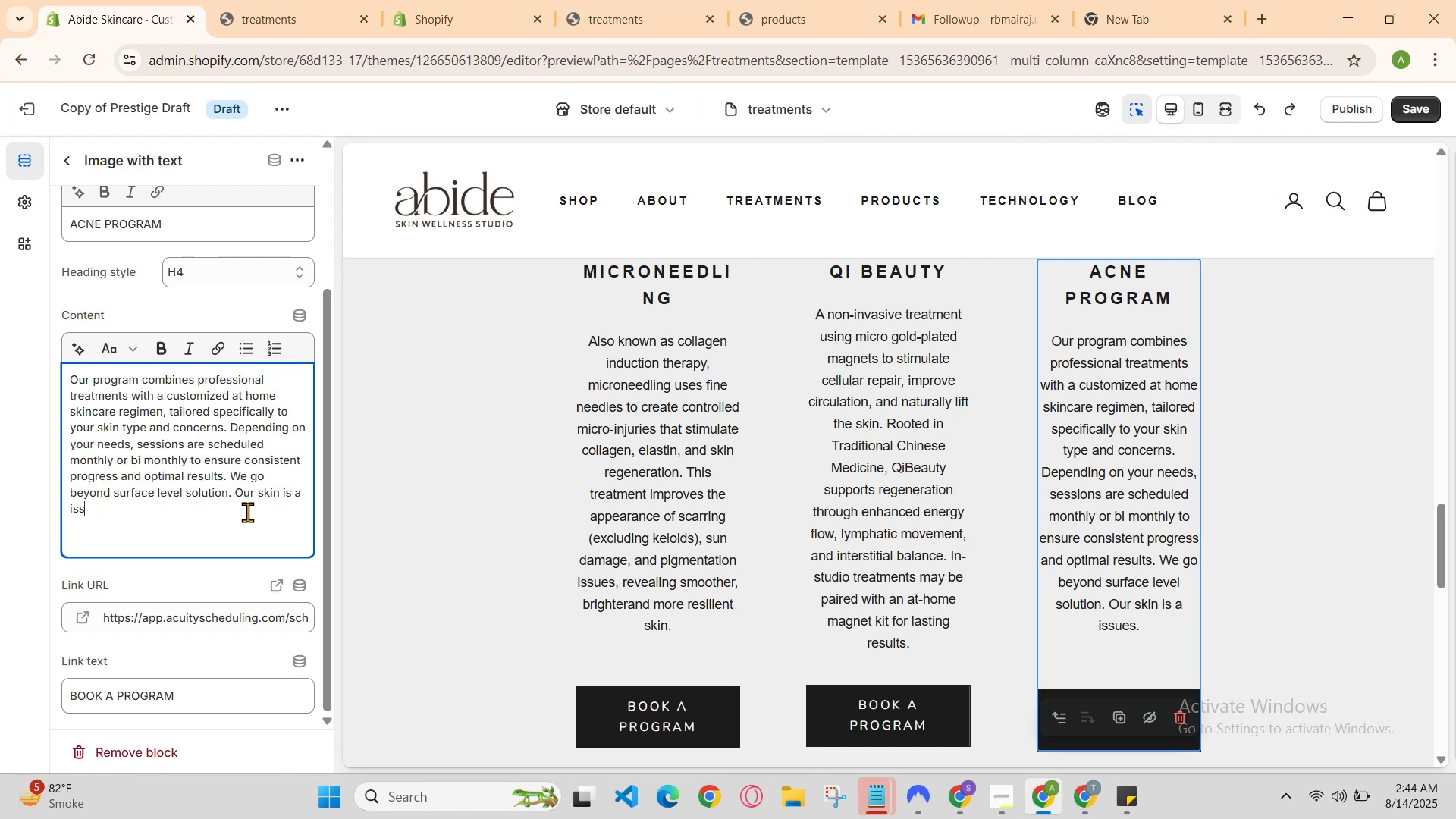 
key(Backspace)
 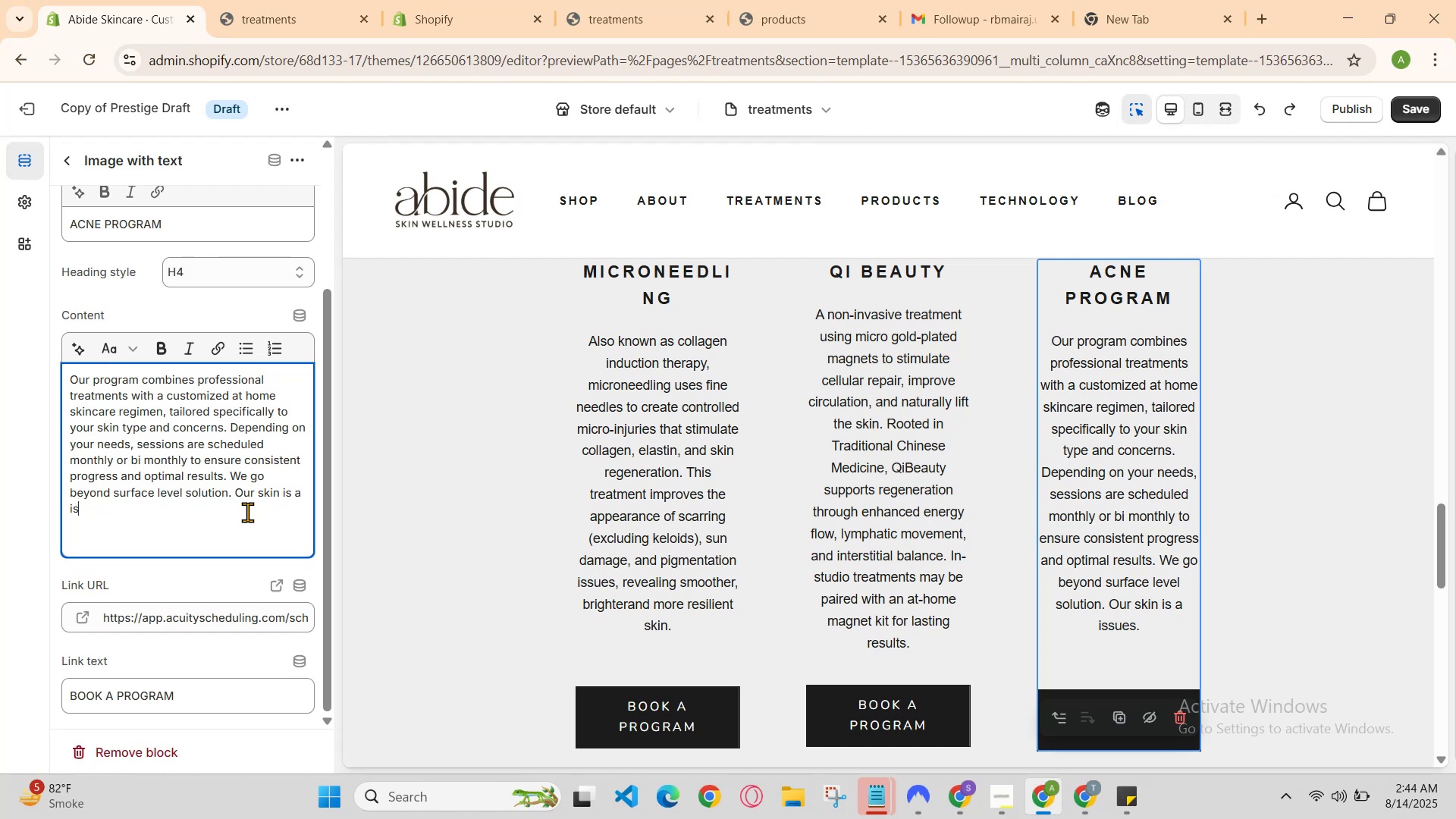 
key(Backspace)
 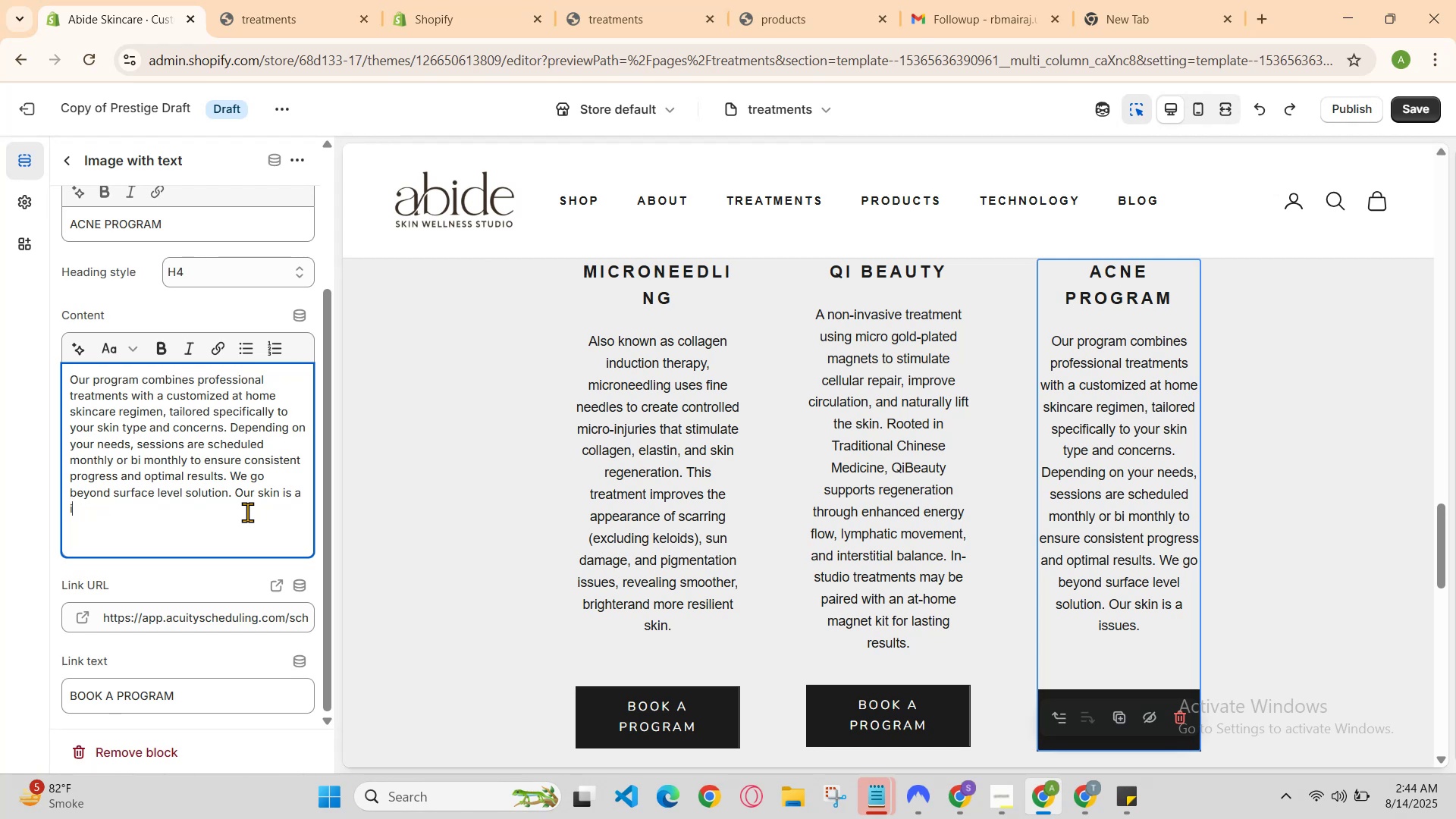 
key(Backspace)
 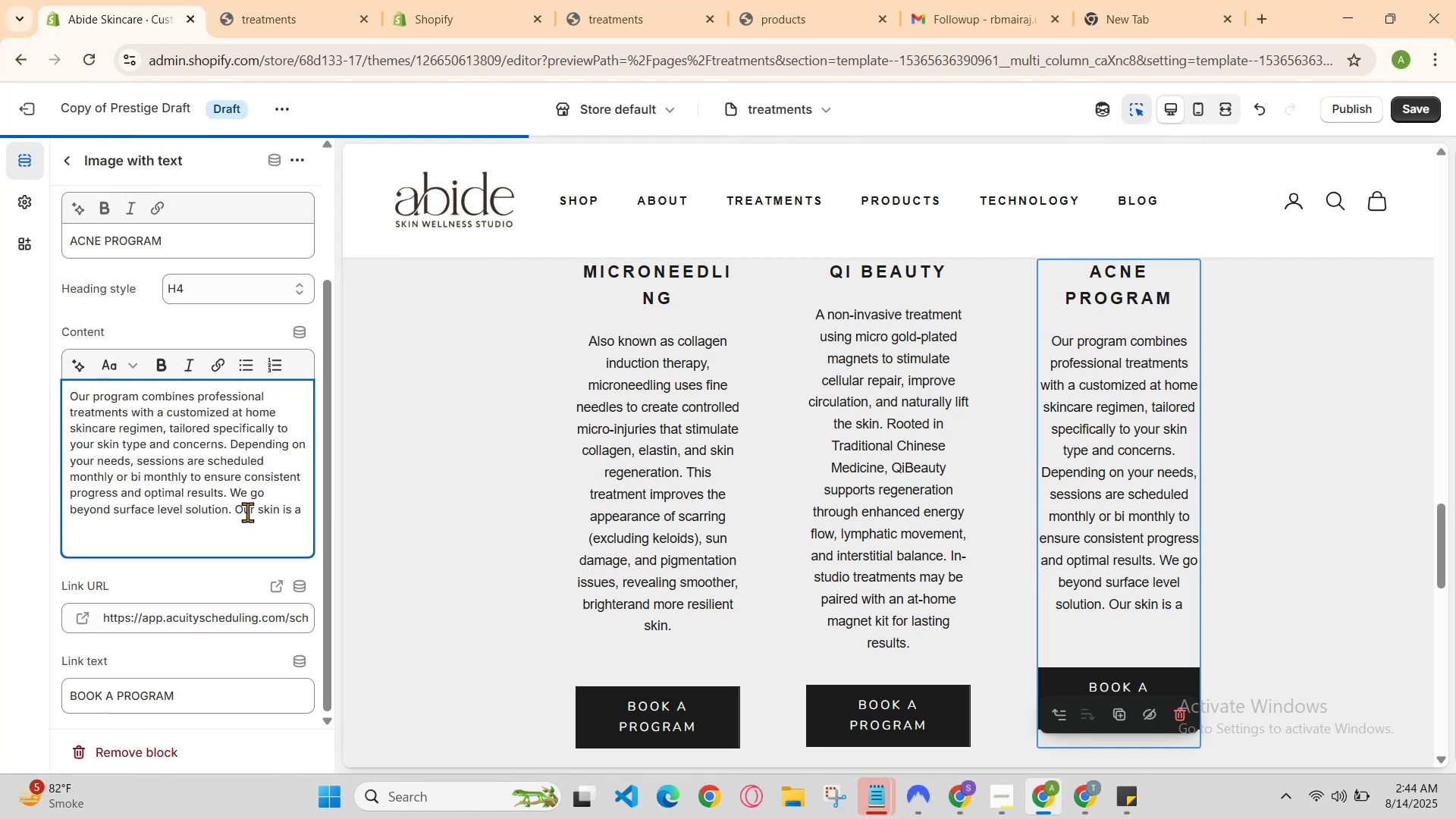 
key(Control+Z)
 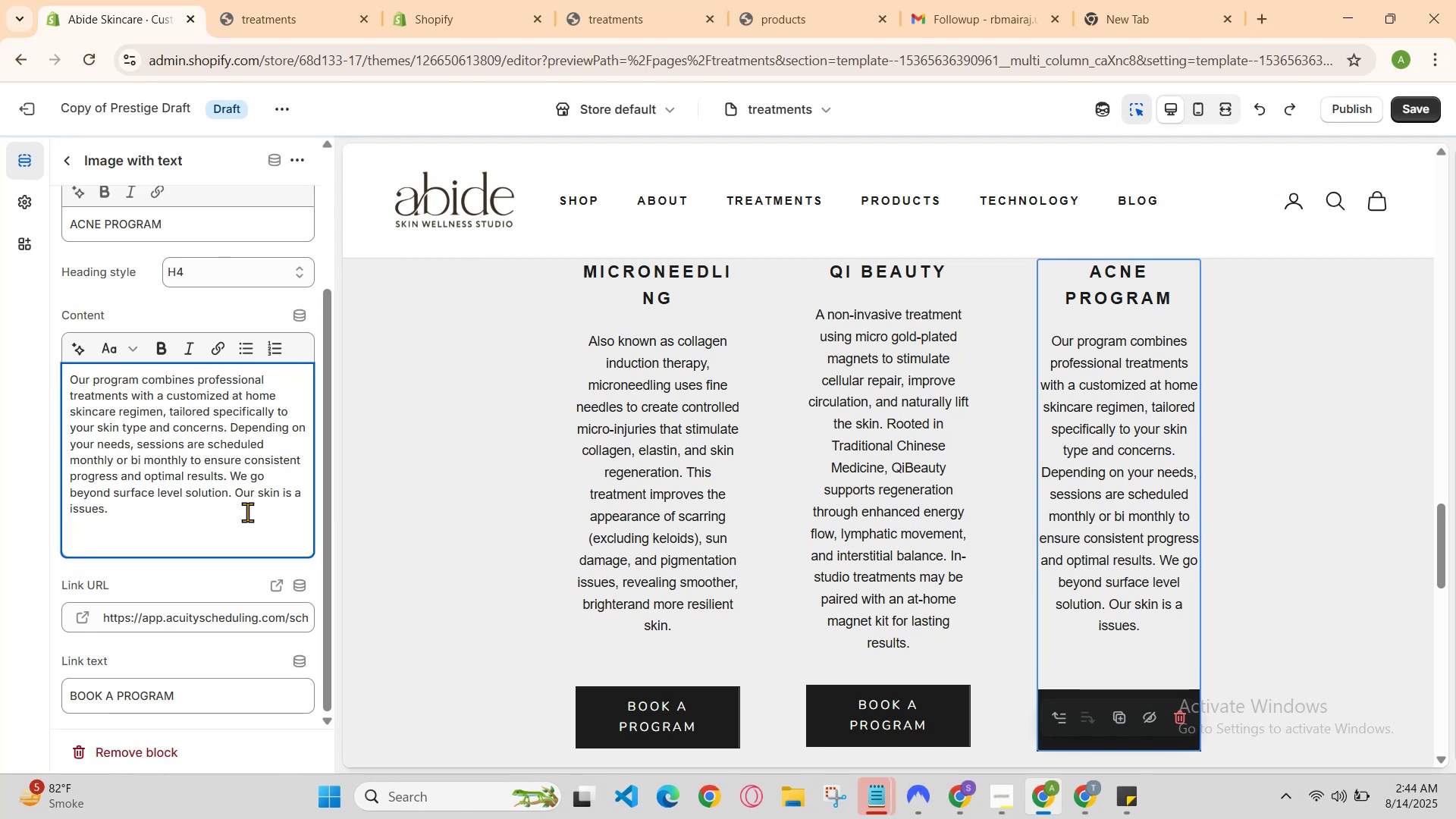 
key(ArrowUp)
 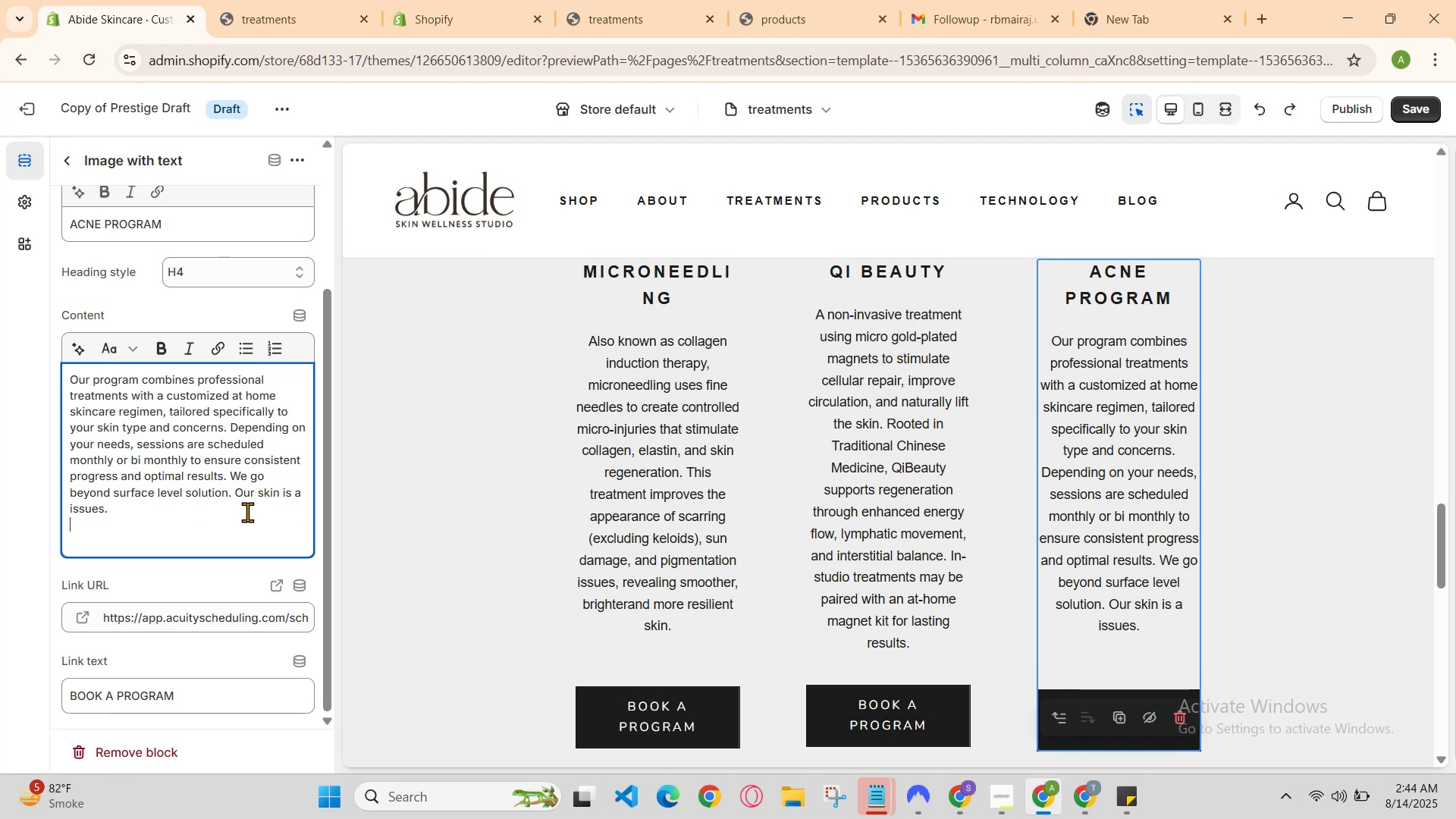 
key(ArrowUp)
 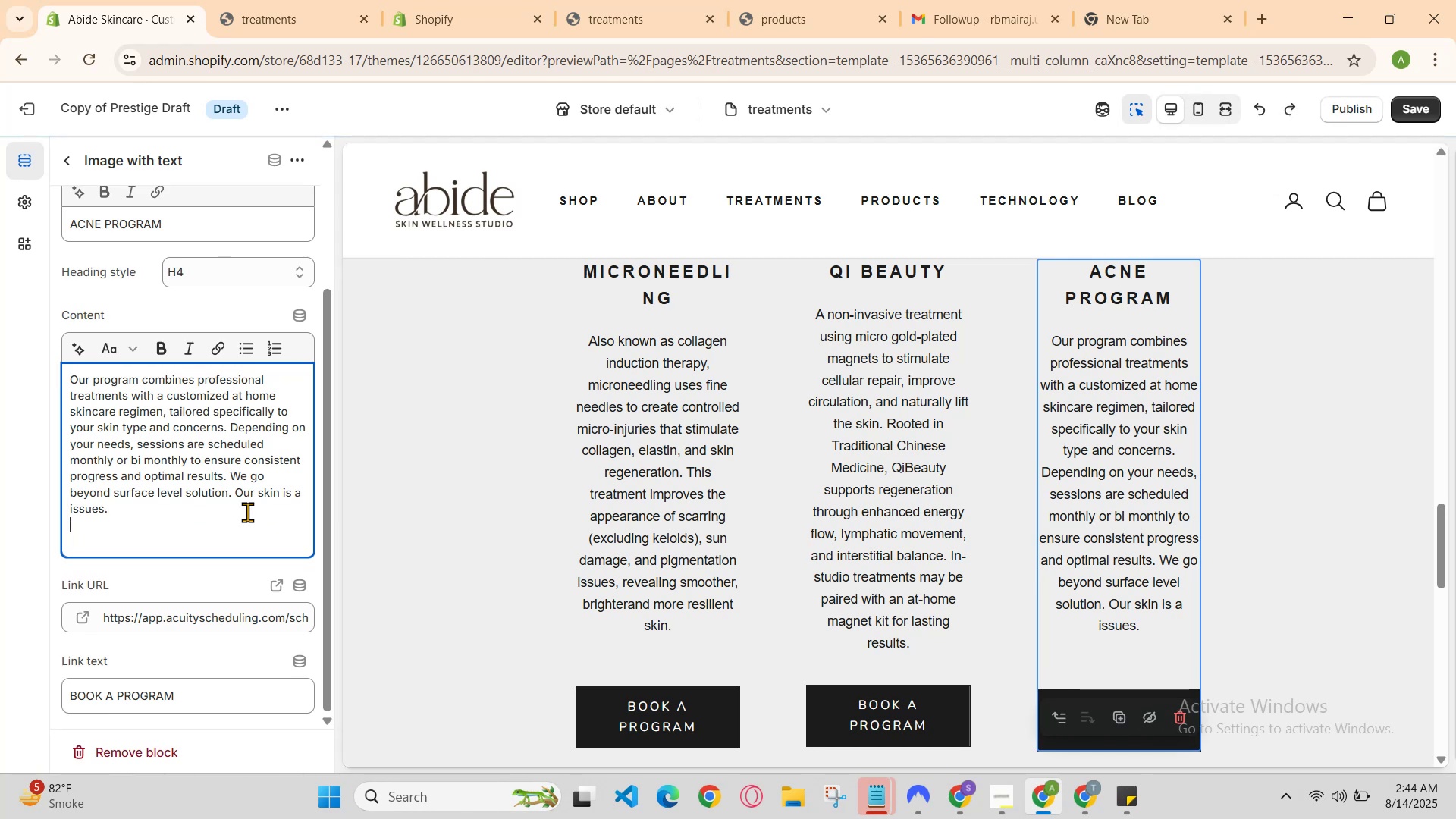 
key(ArrowDown)
 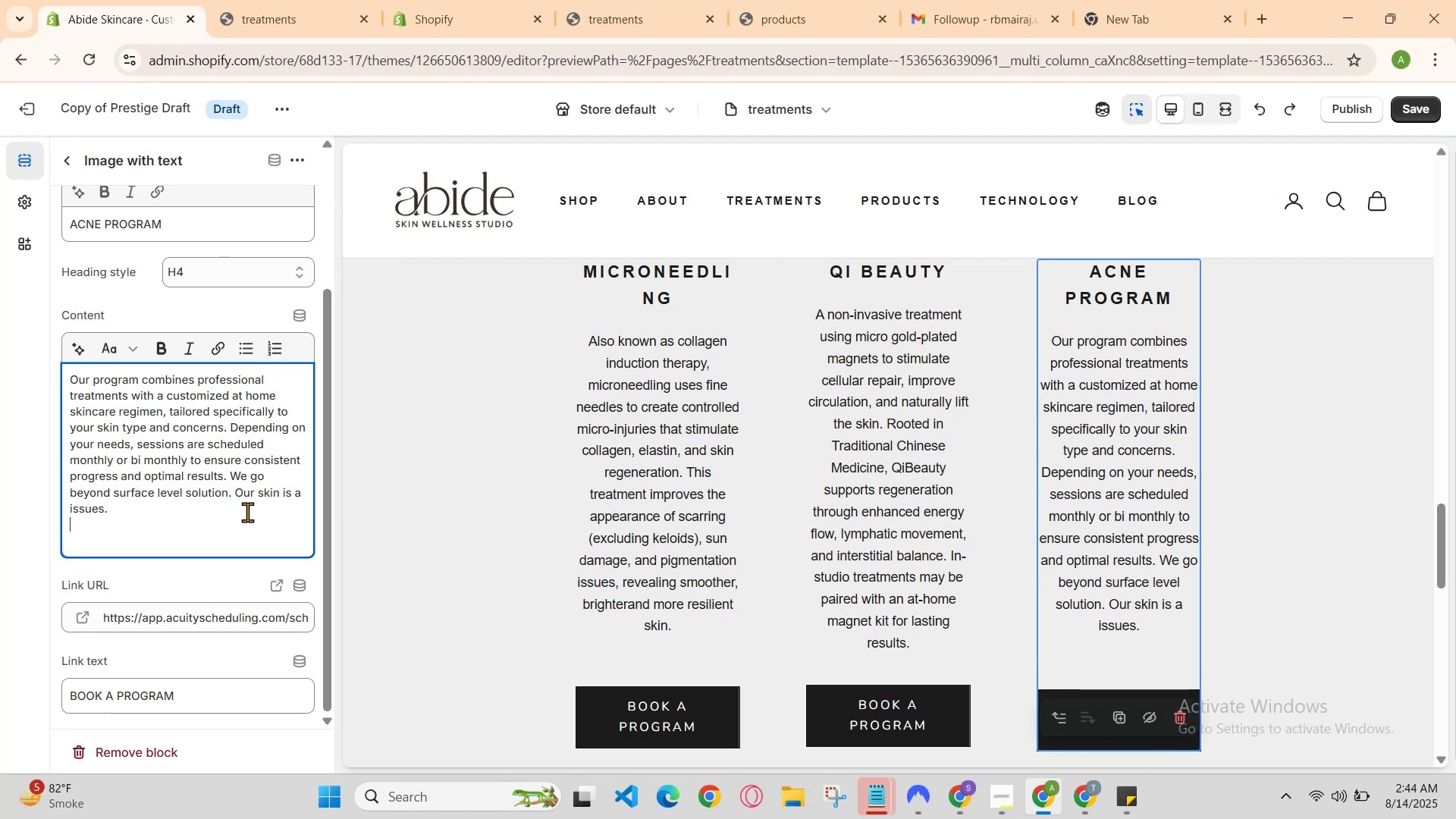 
key(ArrowUp)
 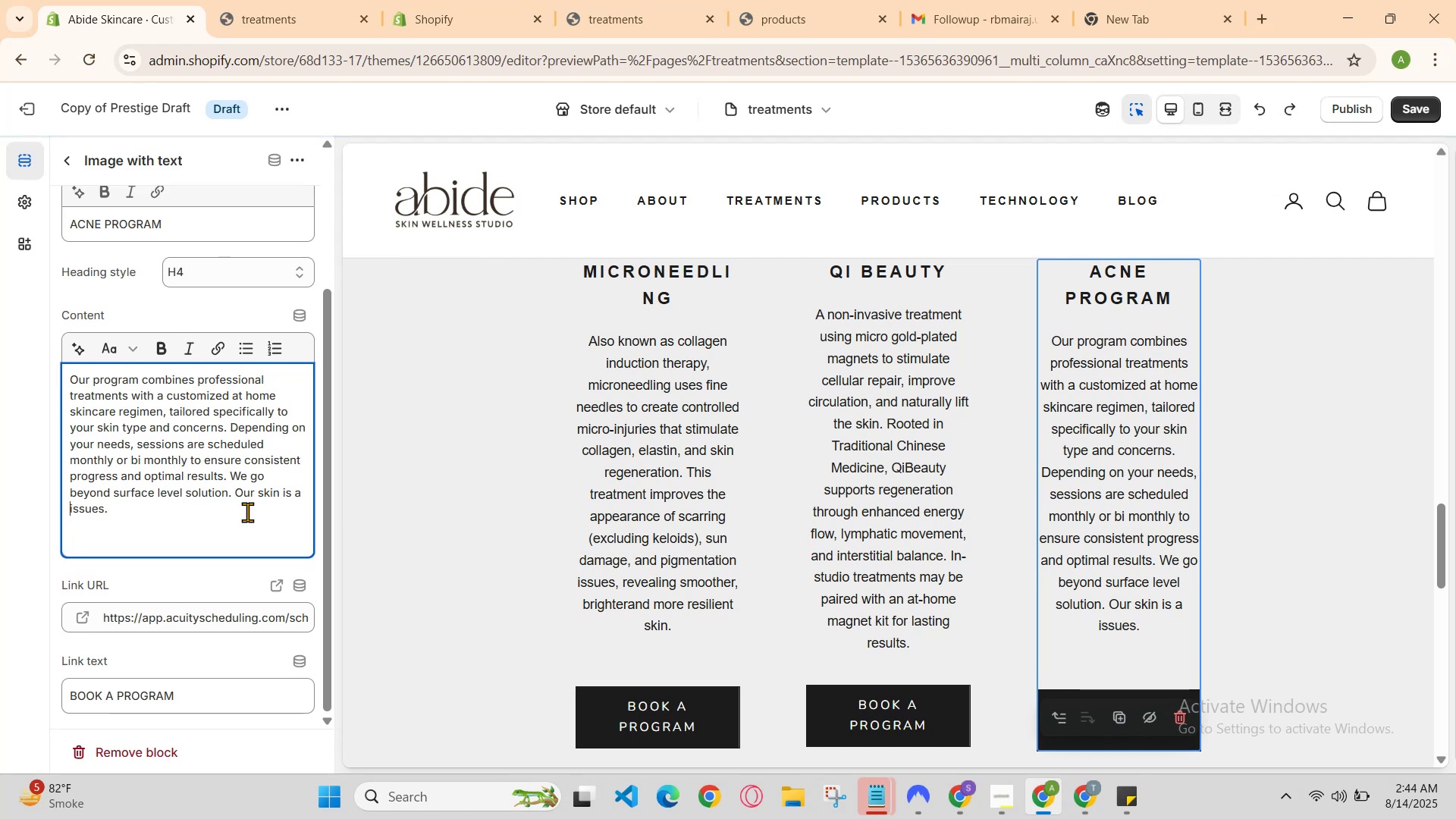 
key(ArrowRight)
 